 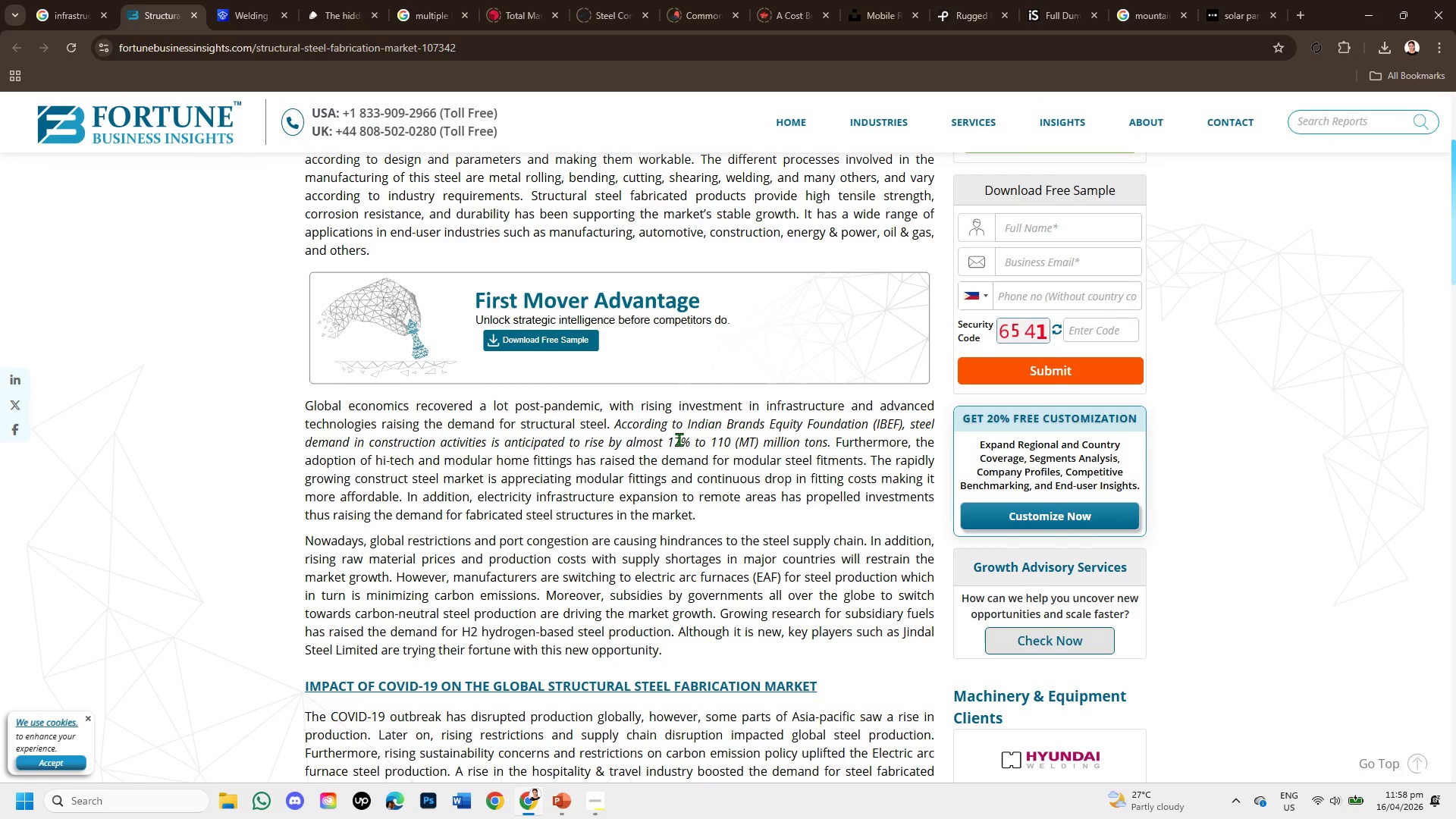 
scroll: coordinate [649, 648], scroll_direction: down, amount: 1.0
 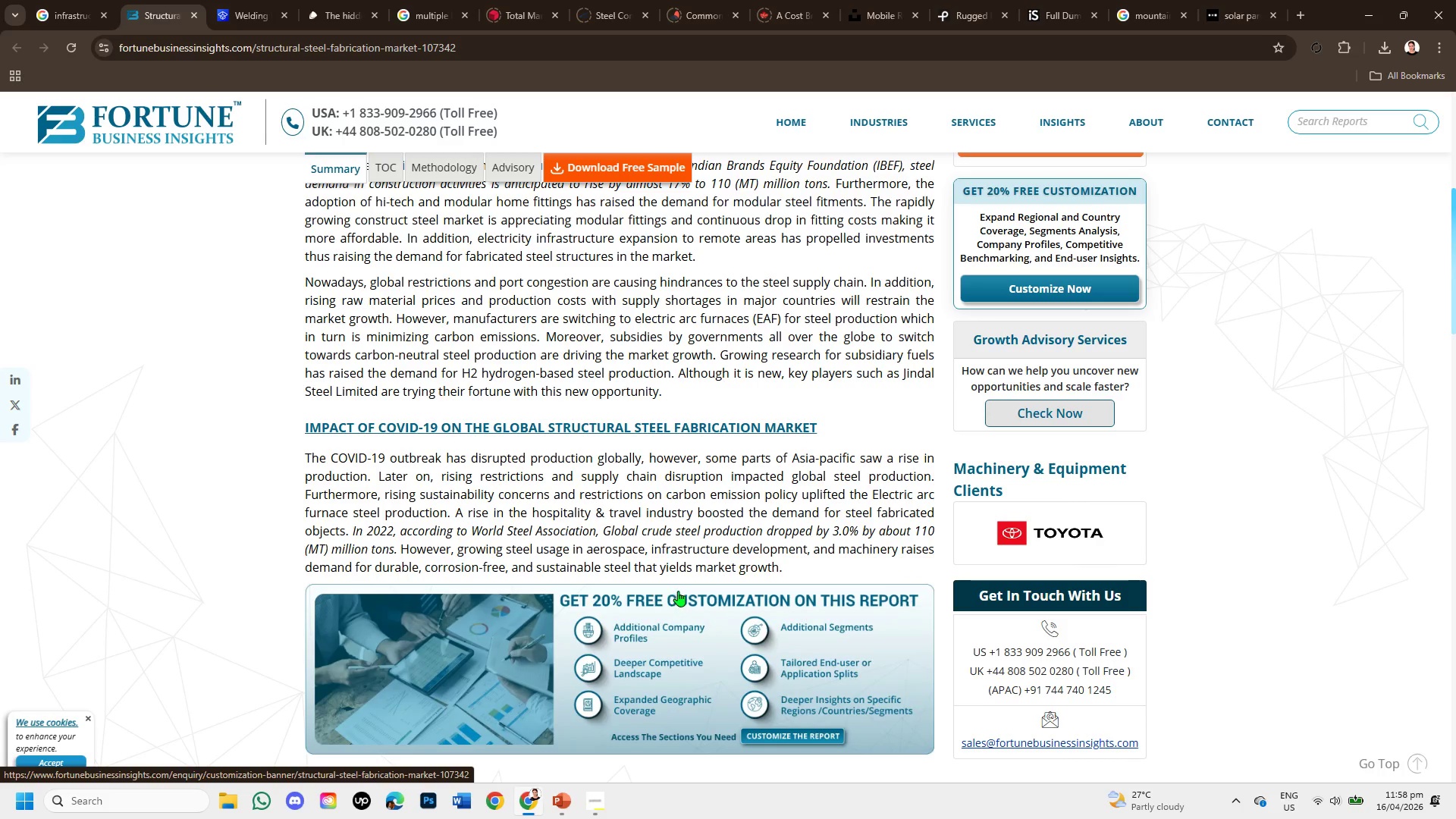 
wait(5.84)
 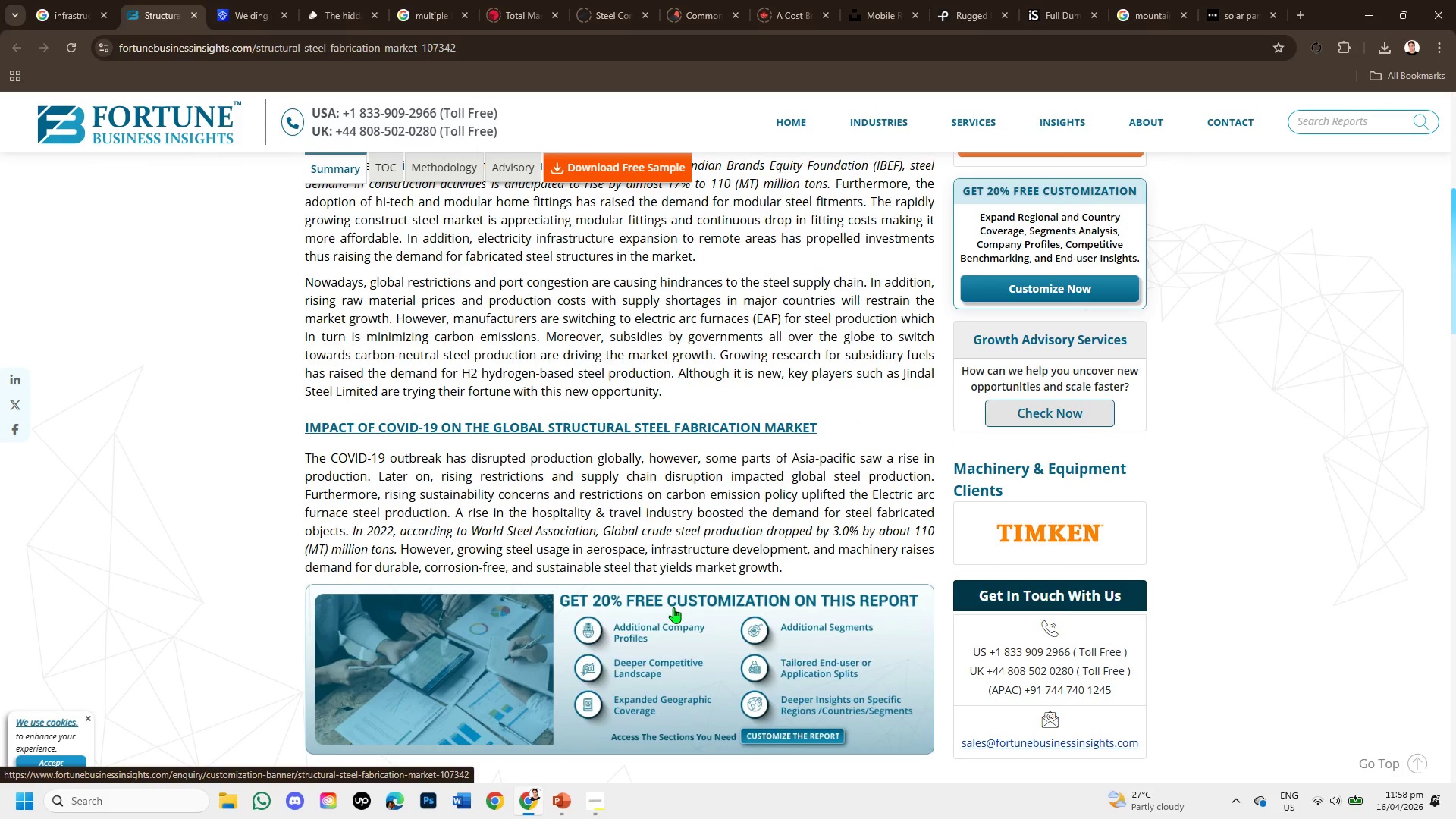 
scroll: coordinate [686, 548], scroll_direction: down, amount: 5.0
 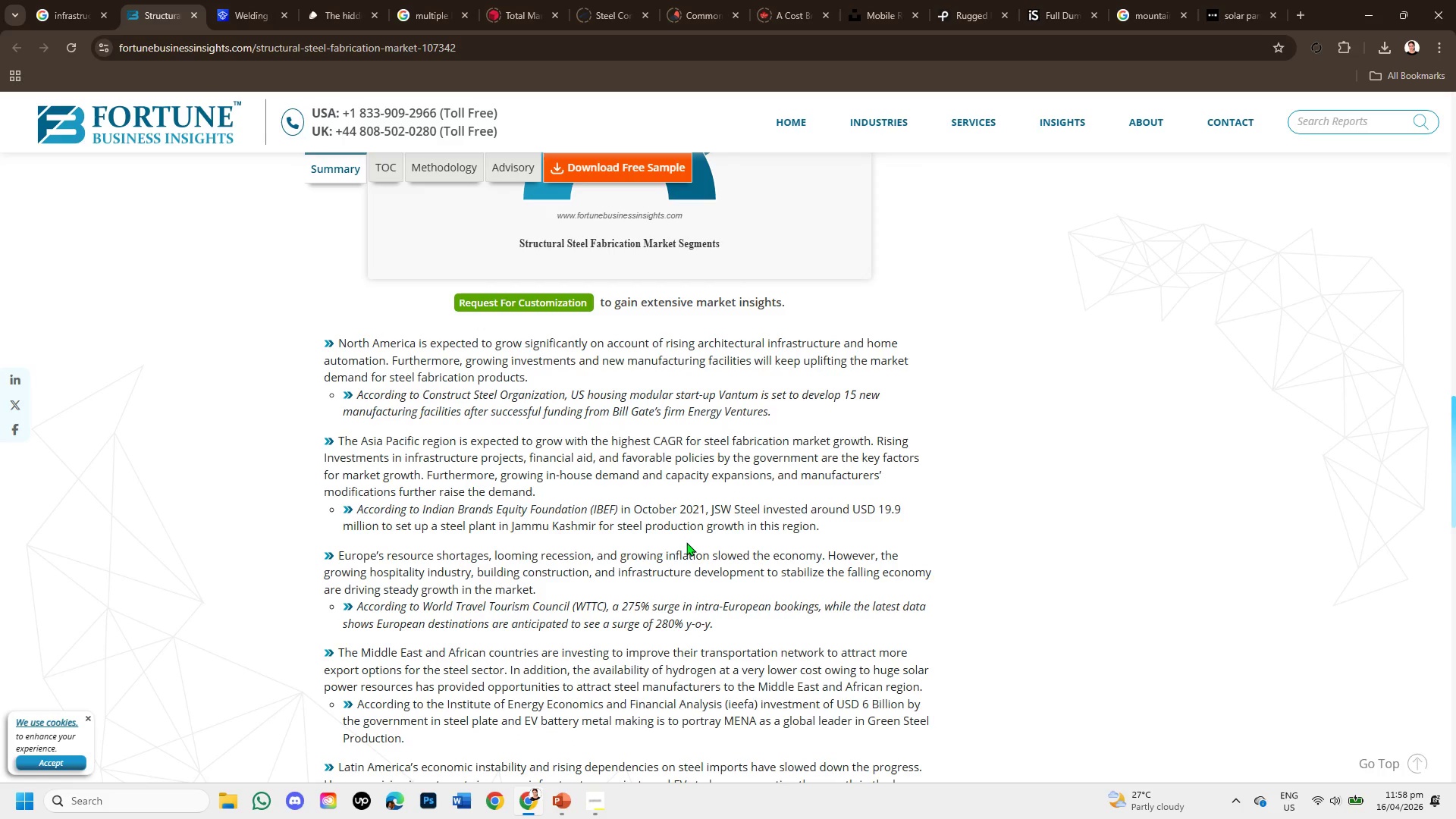 
wait(7.15)
 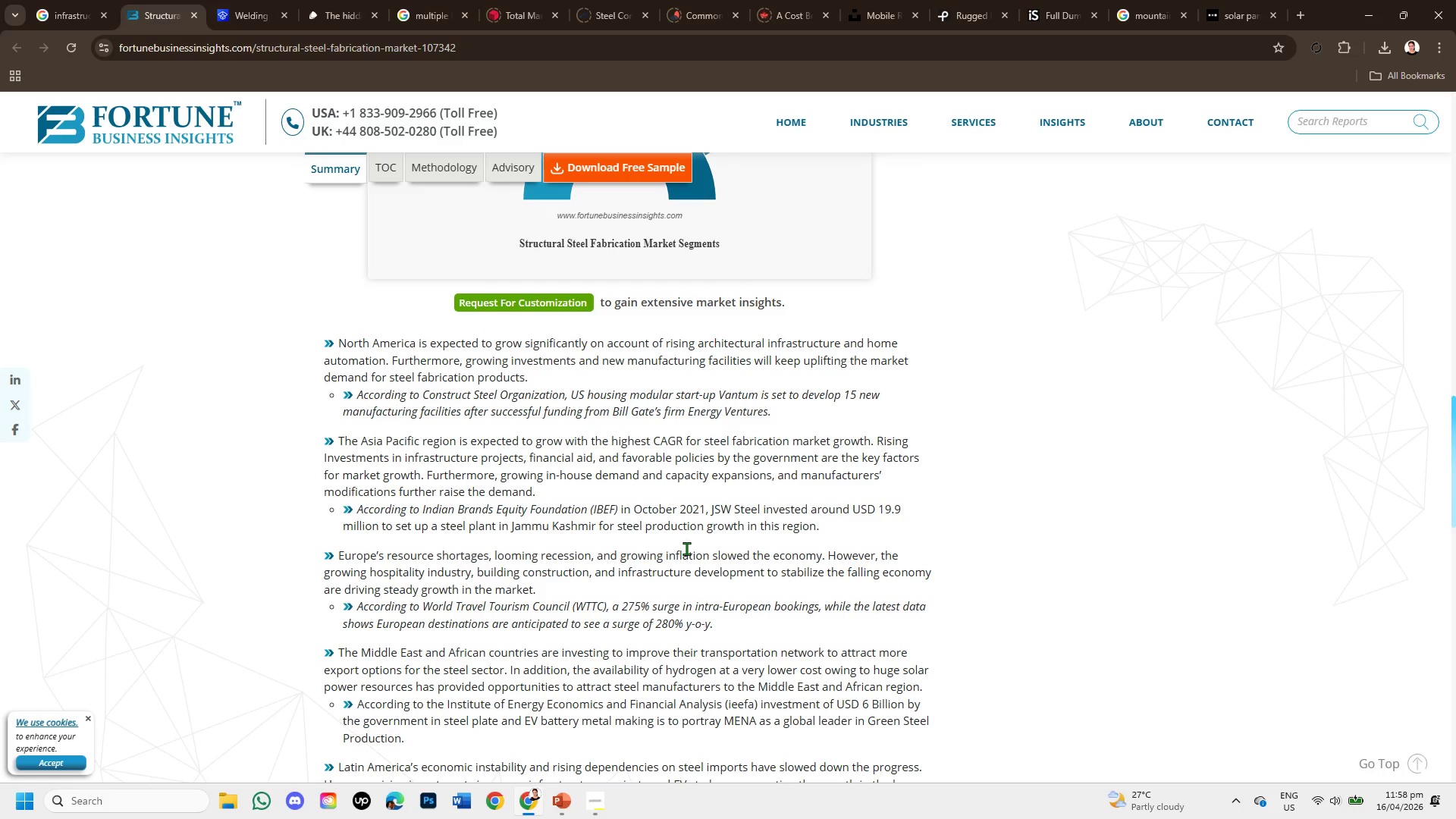 
scroll: coordinate [686, 542], scroll_direction: down, amount: 3.0
 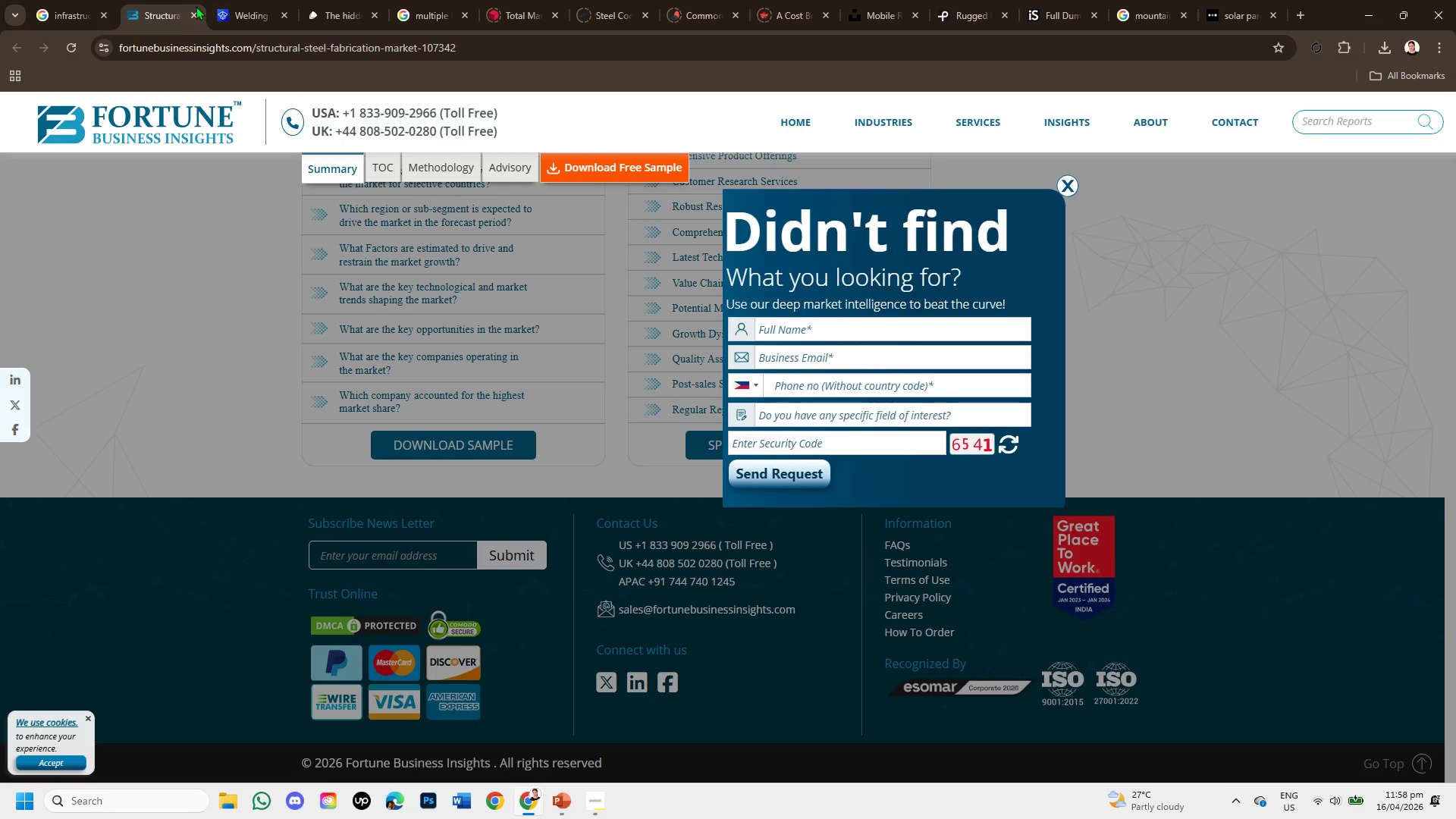 
left_click([193, 17])
 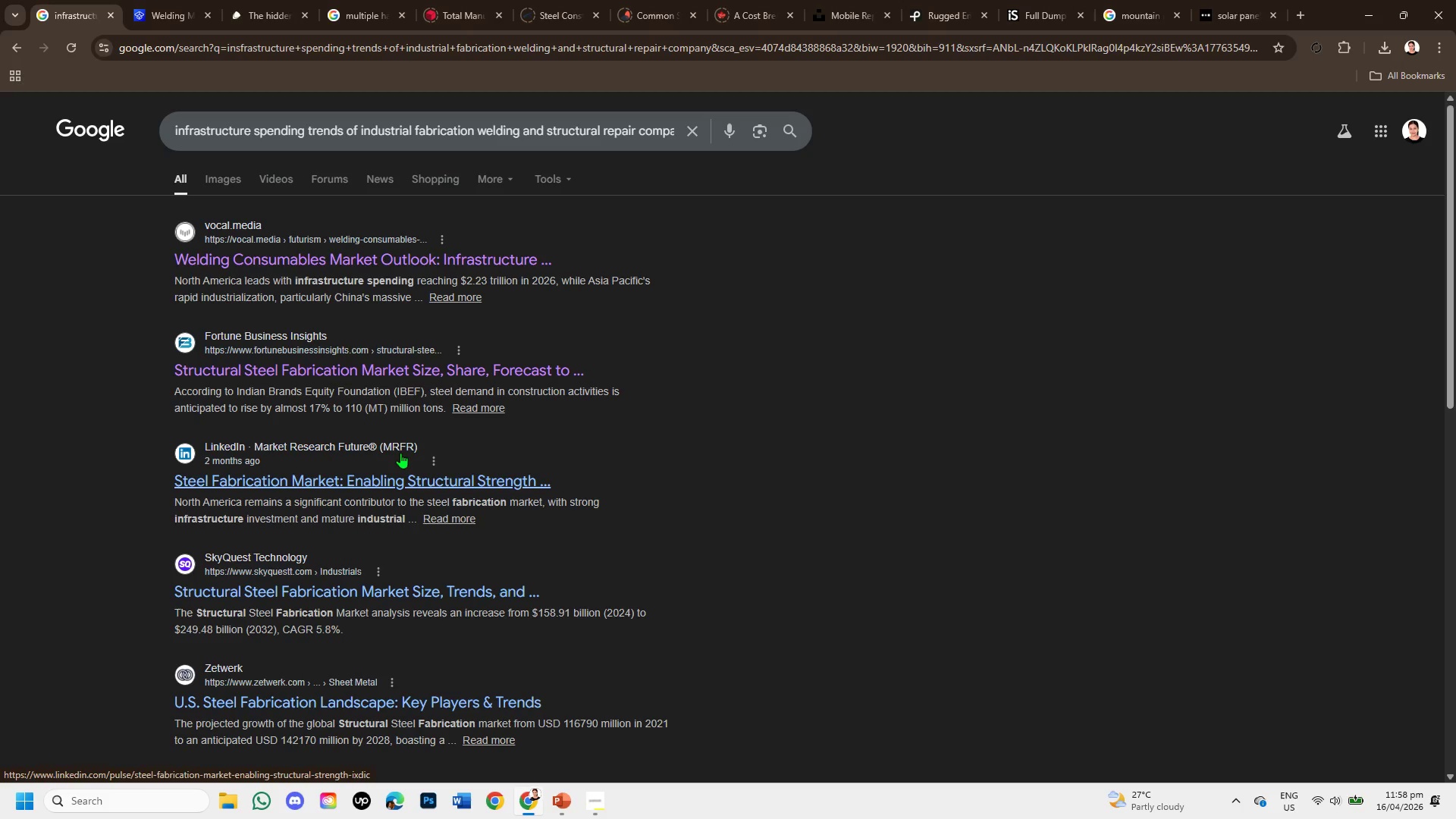 
scroll: coordinate [390, 466], scroll_direction: down, amount: 1.0
 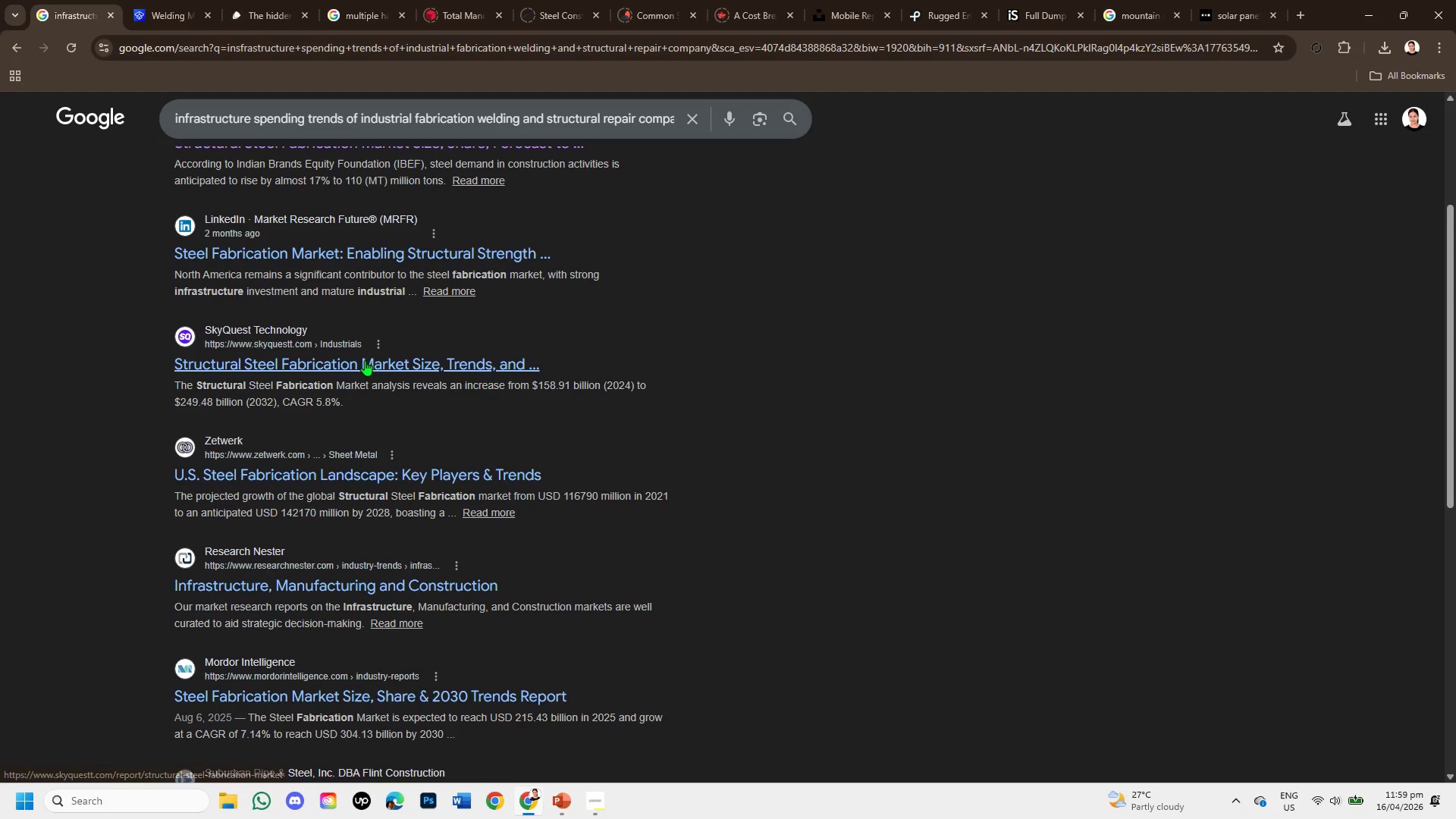 
right_click([365, 360])
 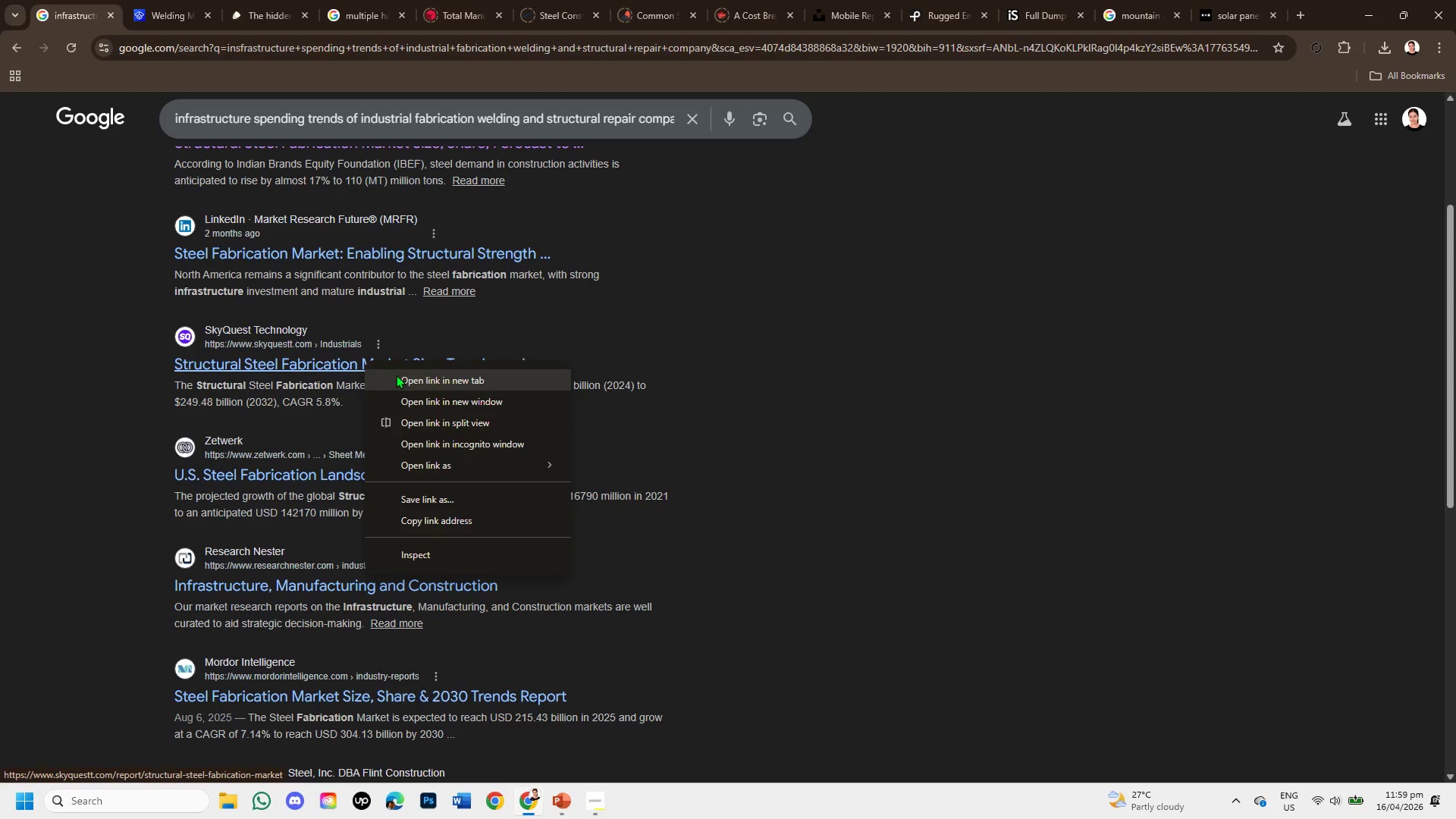 
left_click([396, 375])
 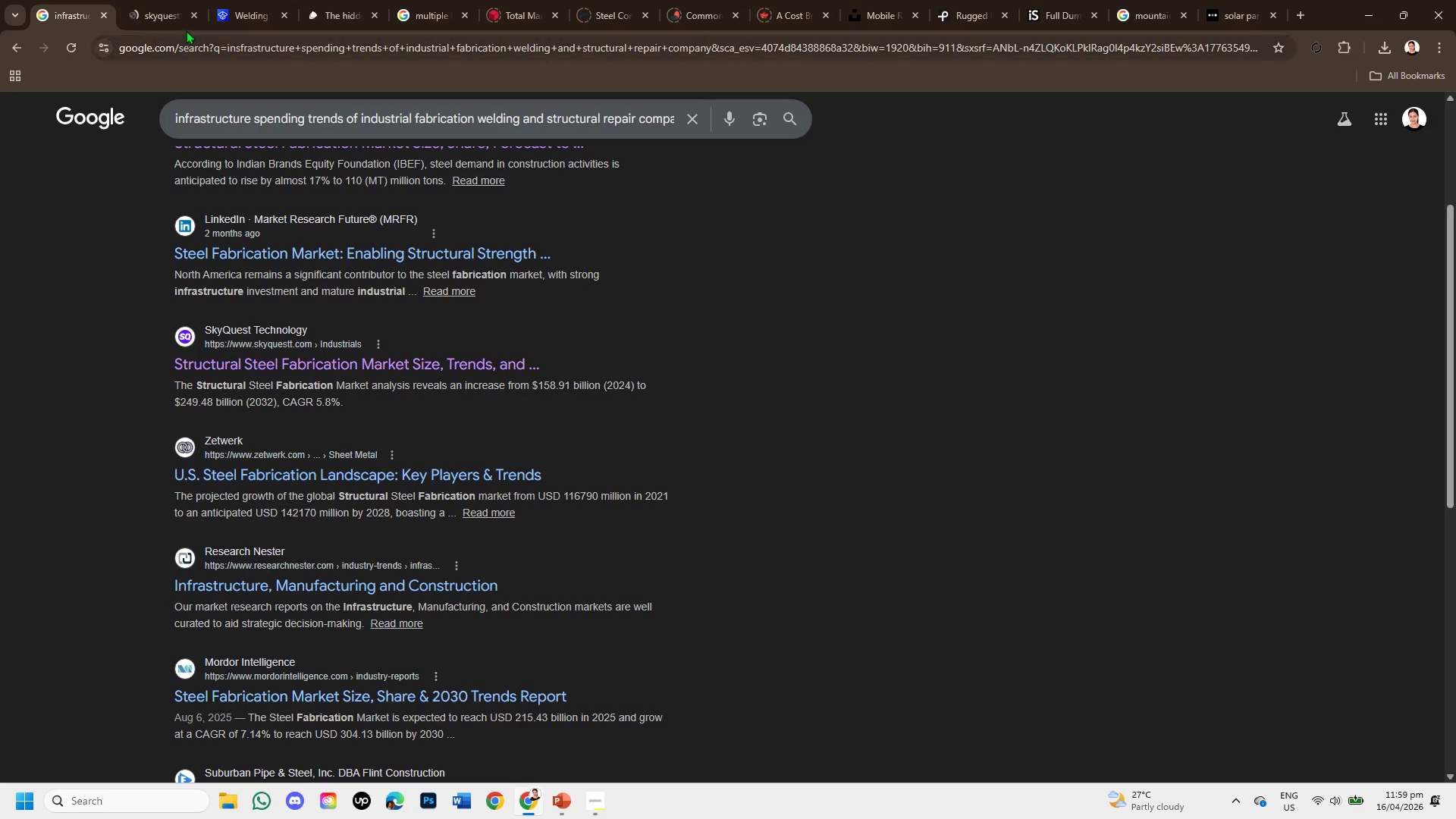 
left_click([174, 2])
 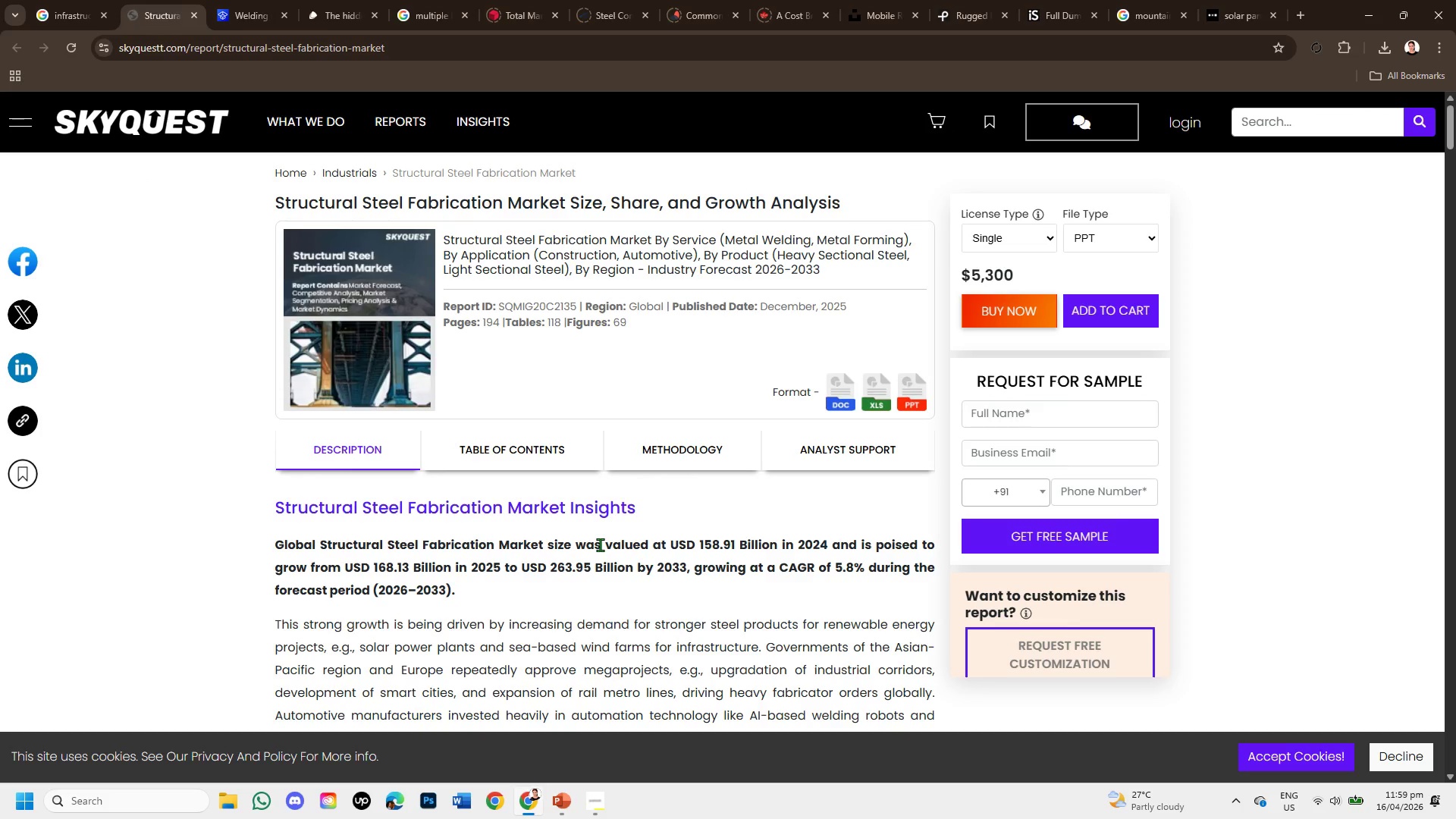 
scroll: coordinate [600, 544], scroll_direction: down, amount: 1.0
 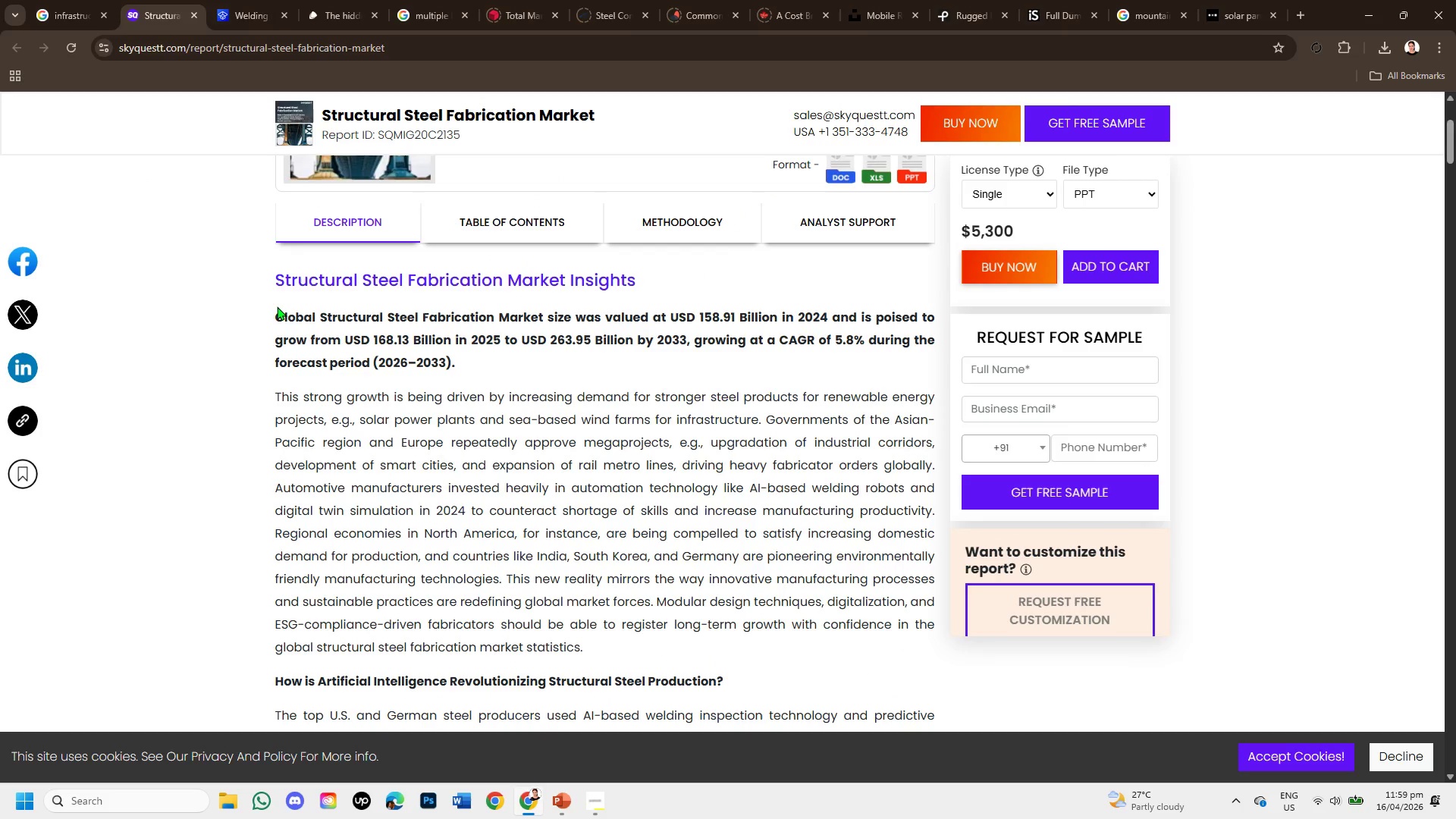 
left_click_drag(start_coordinate=[277, 306], to_coordinate=[742, 372])
 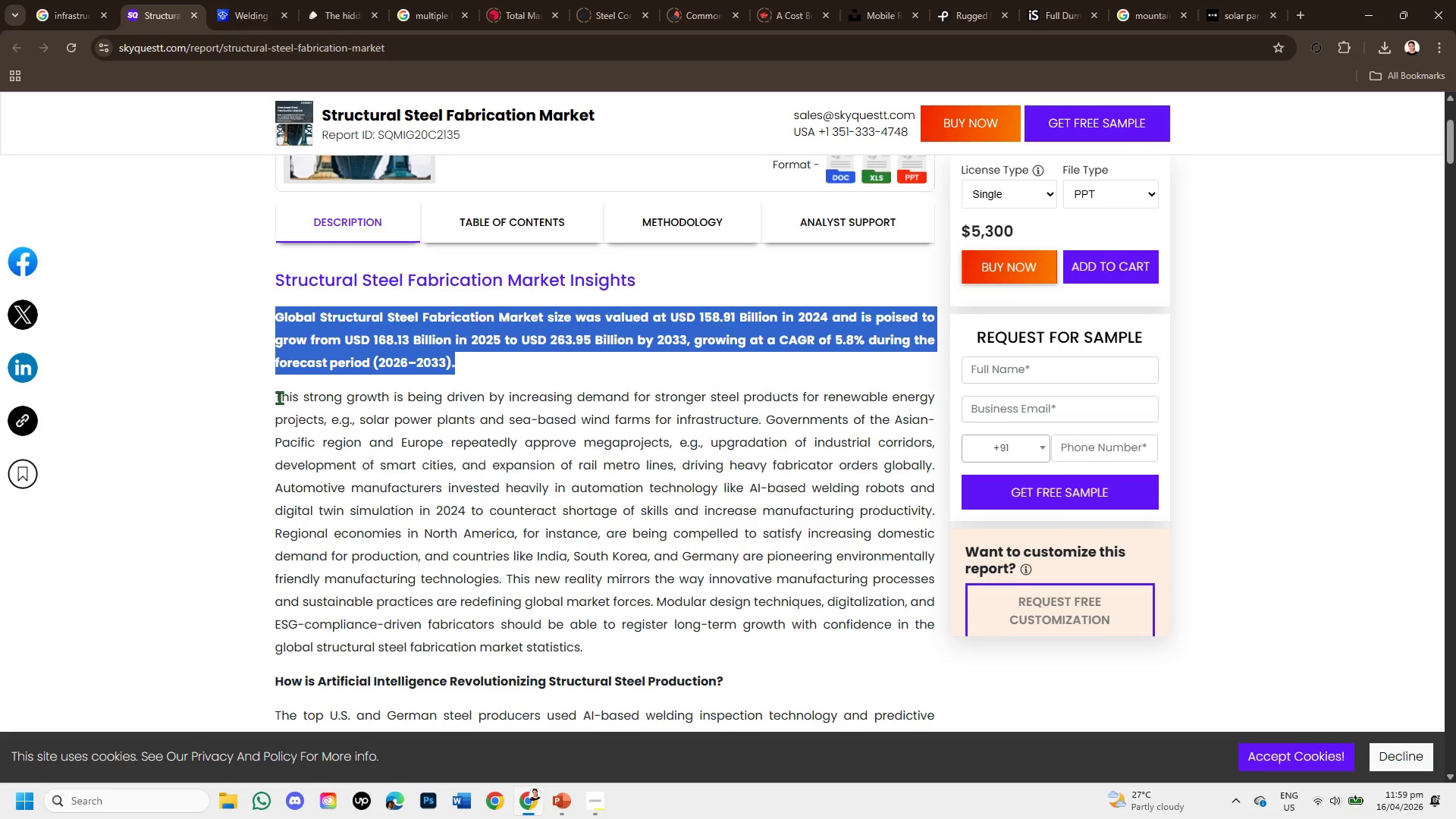 
left_click_drag(start_coordinate=[275, 396], to_coordinate=[800, 646])
 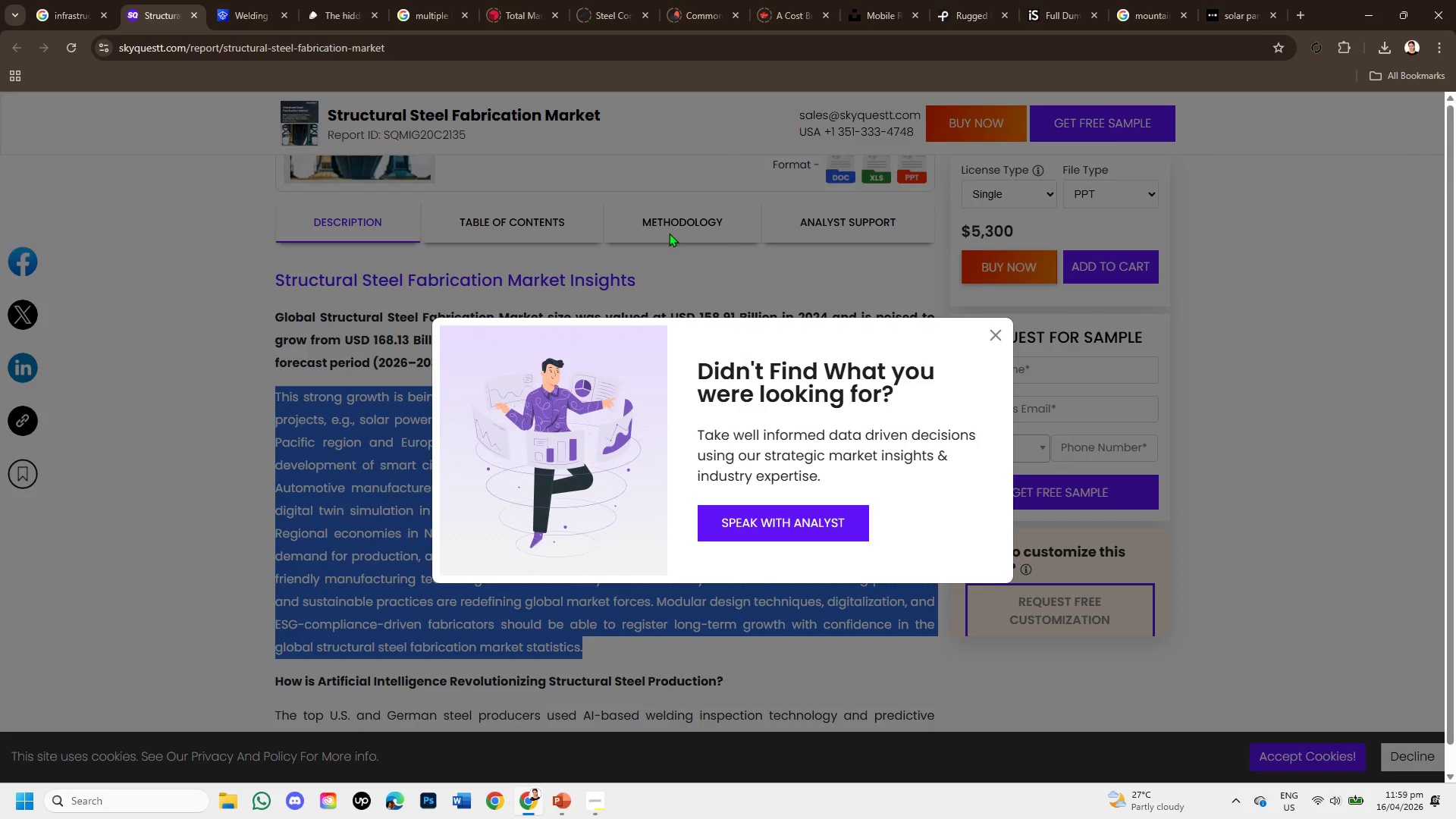 
left_click([1001, 337])
 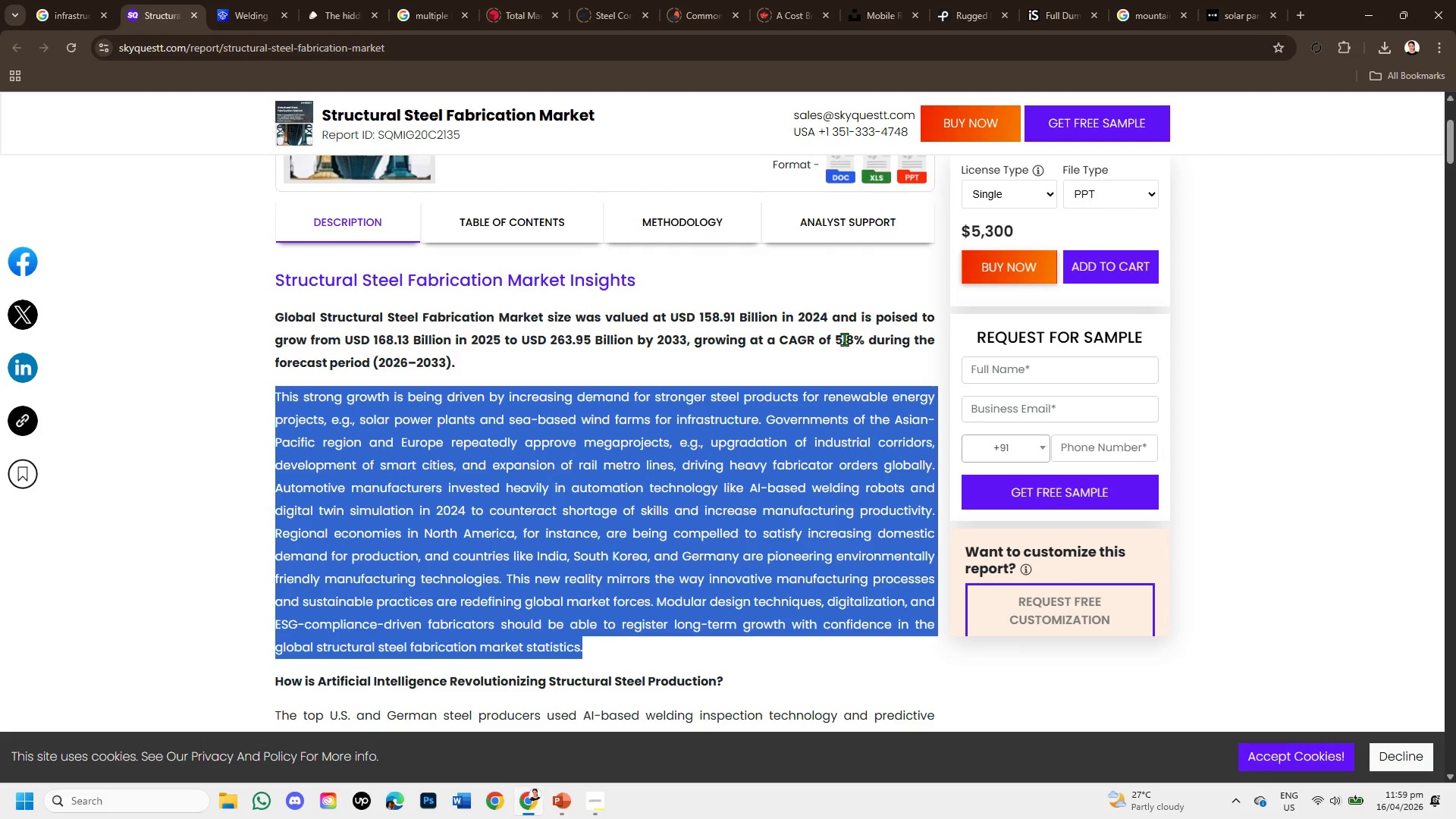 
scroll: coordinate [824, 349], scroll_direction: down, amount: 1.0
 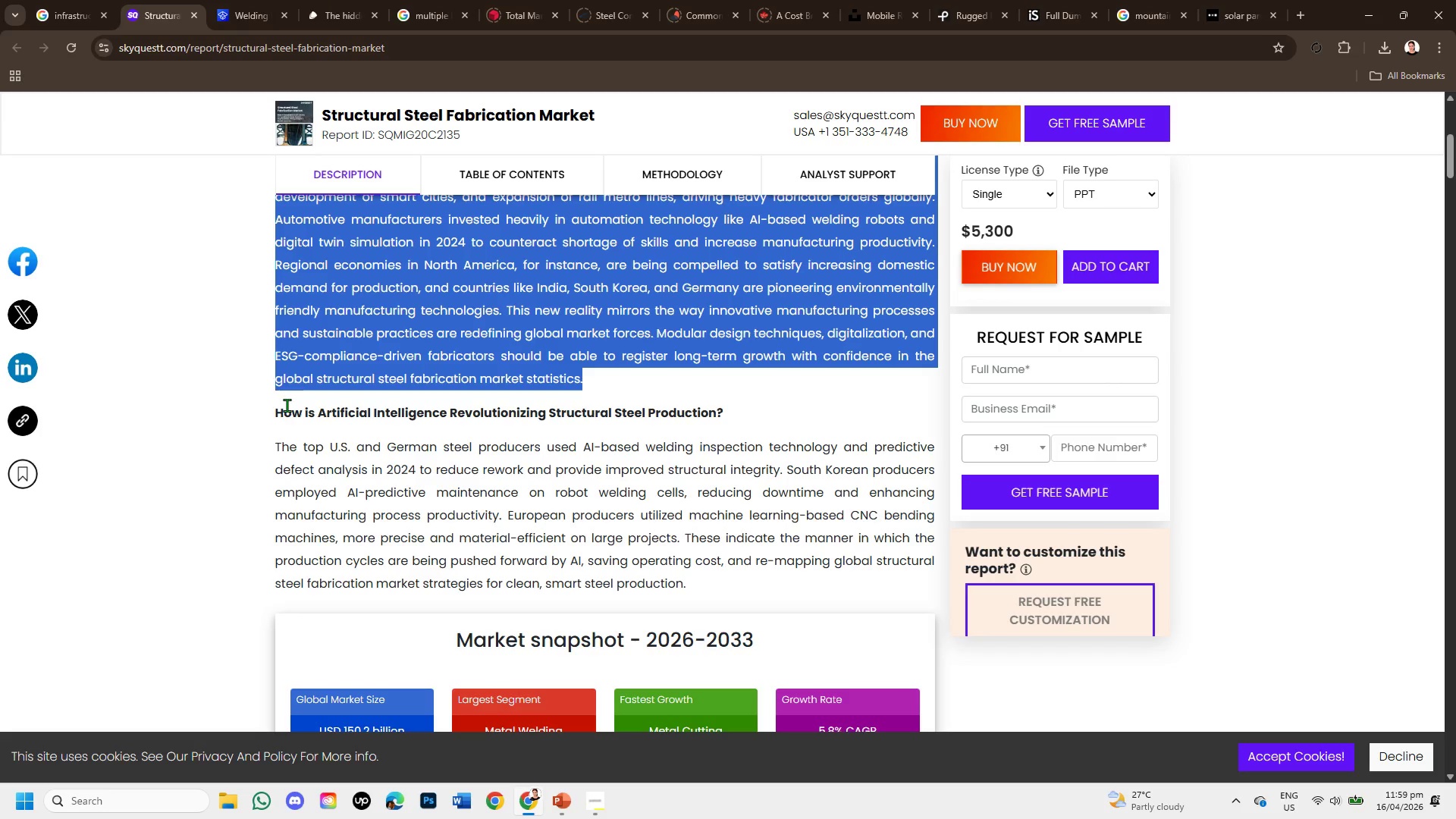 
wait(5.84)
 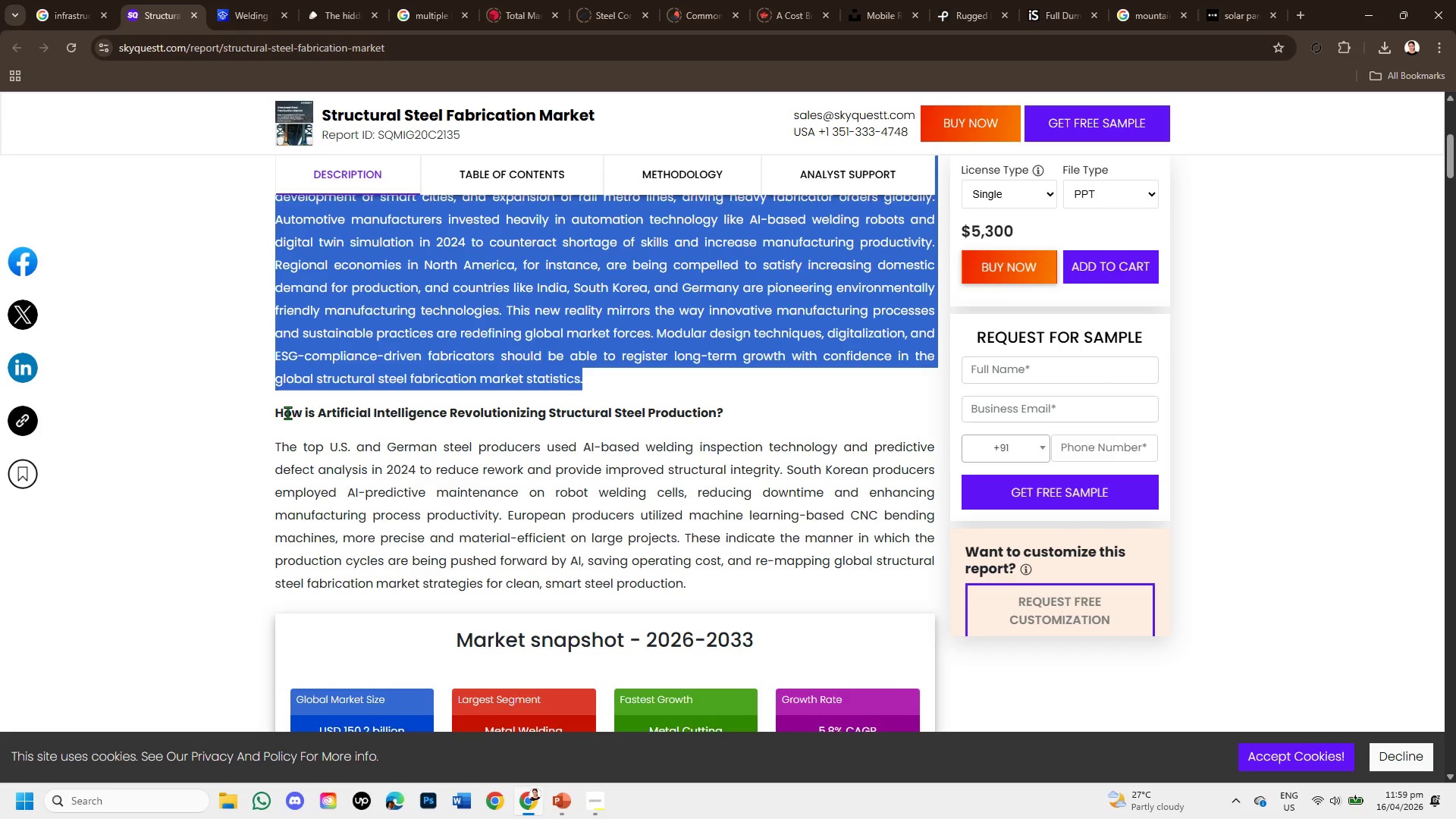 
scroll: coordinate [319, 381], scroll_direction: down, amount: 1.0
 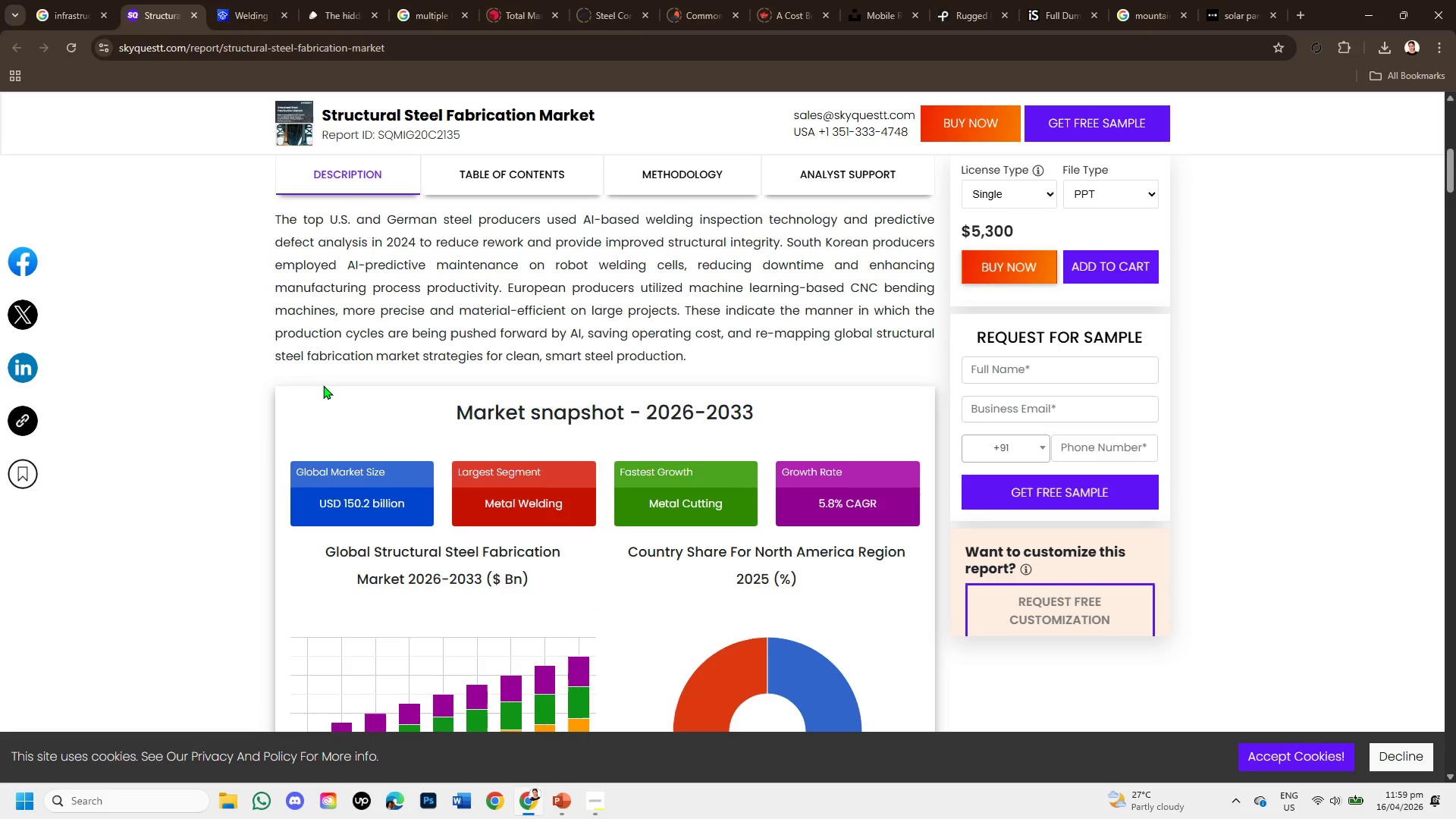 
wait(11.67)
 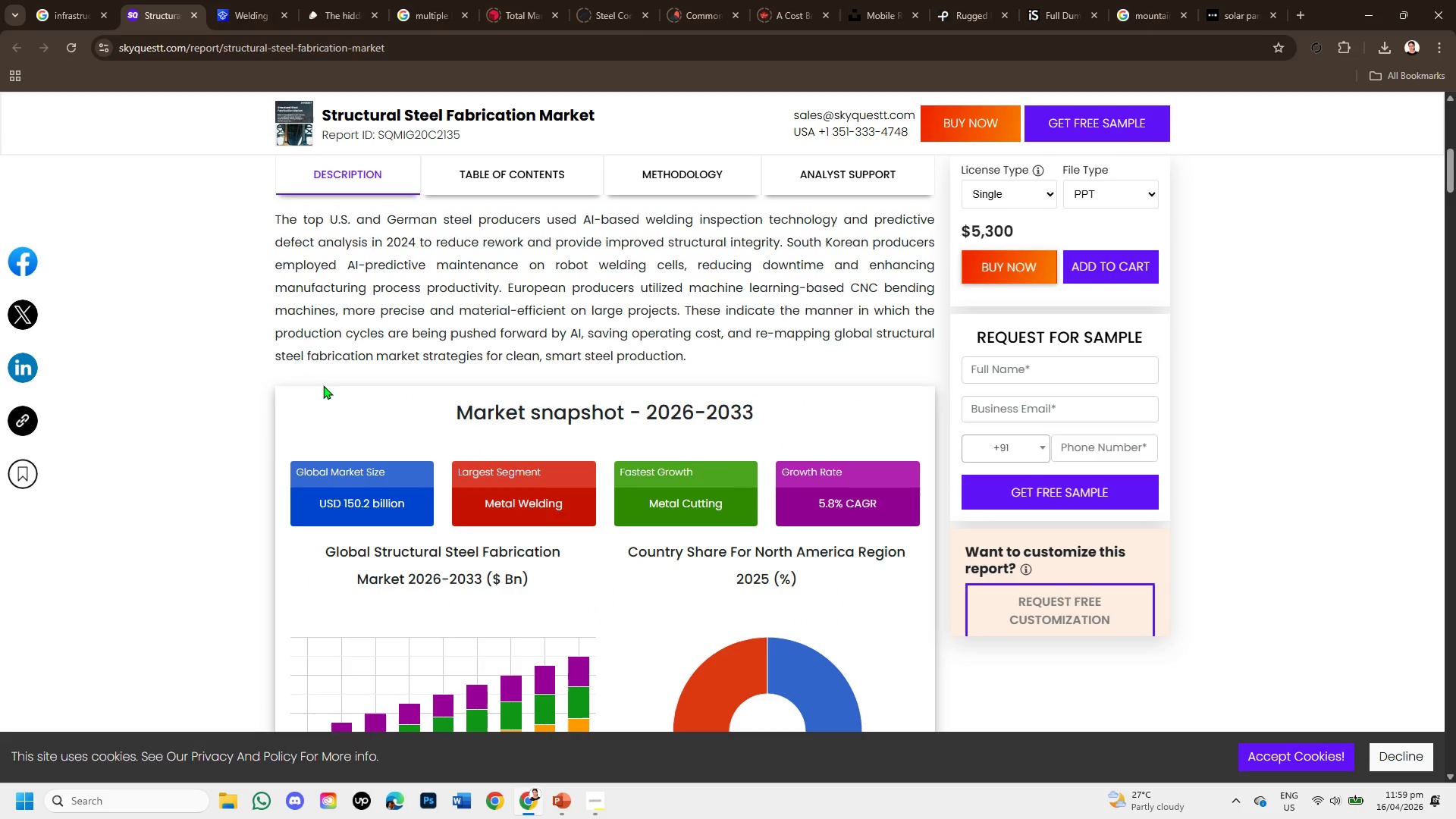 
scroll: coordinate [342, 385], scroll_direction: down, amount: 1.0
 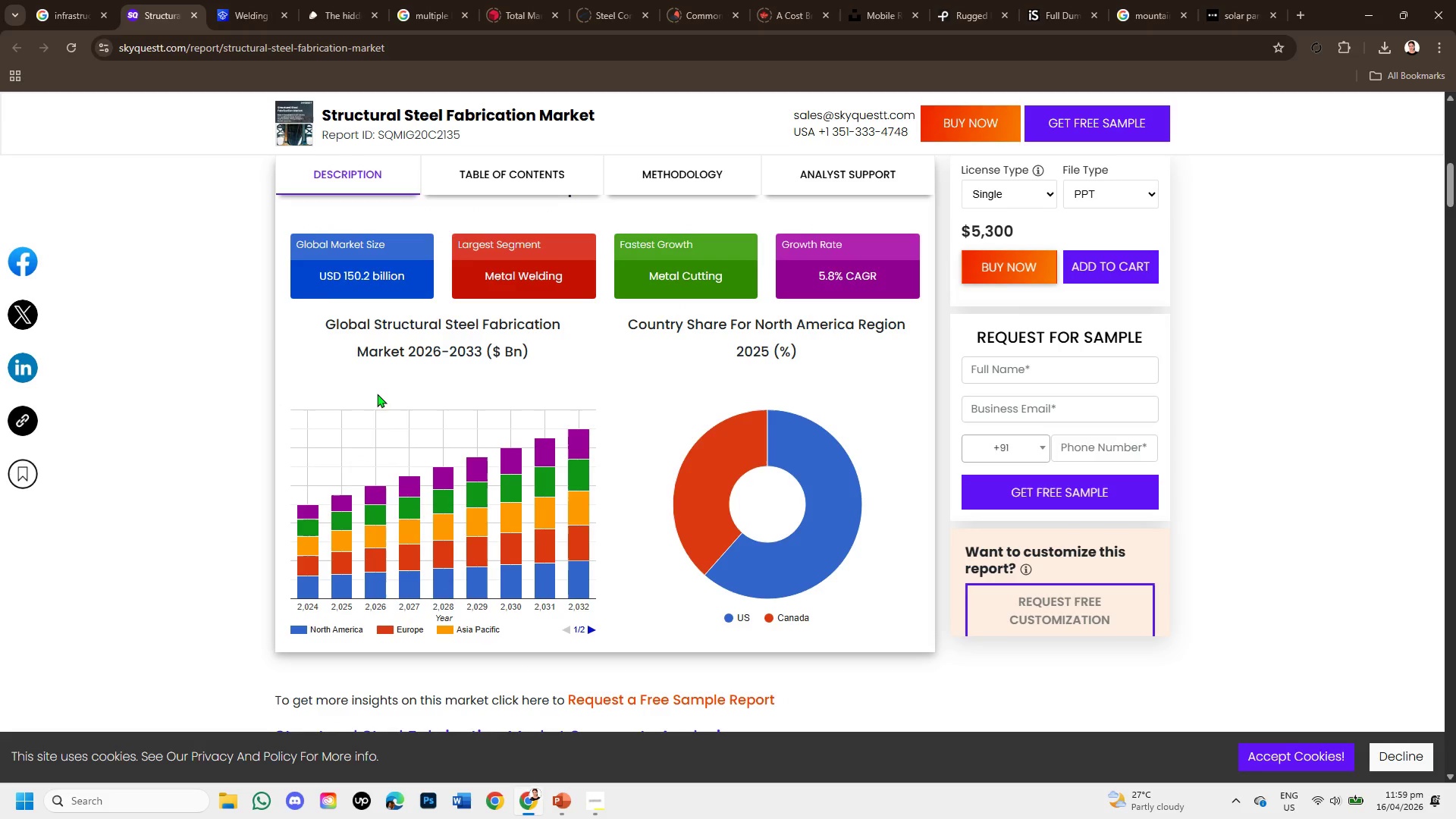 
wait(8.28)
 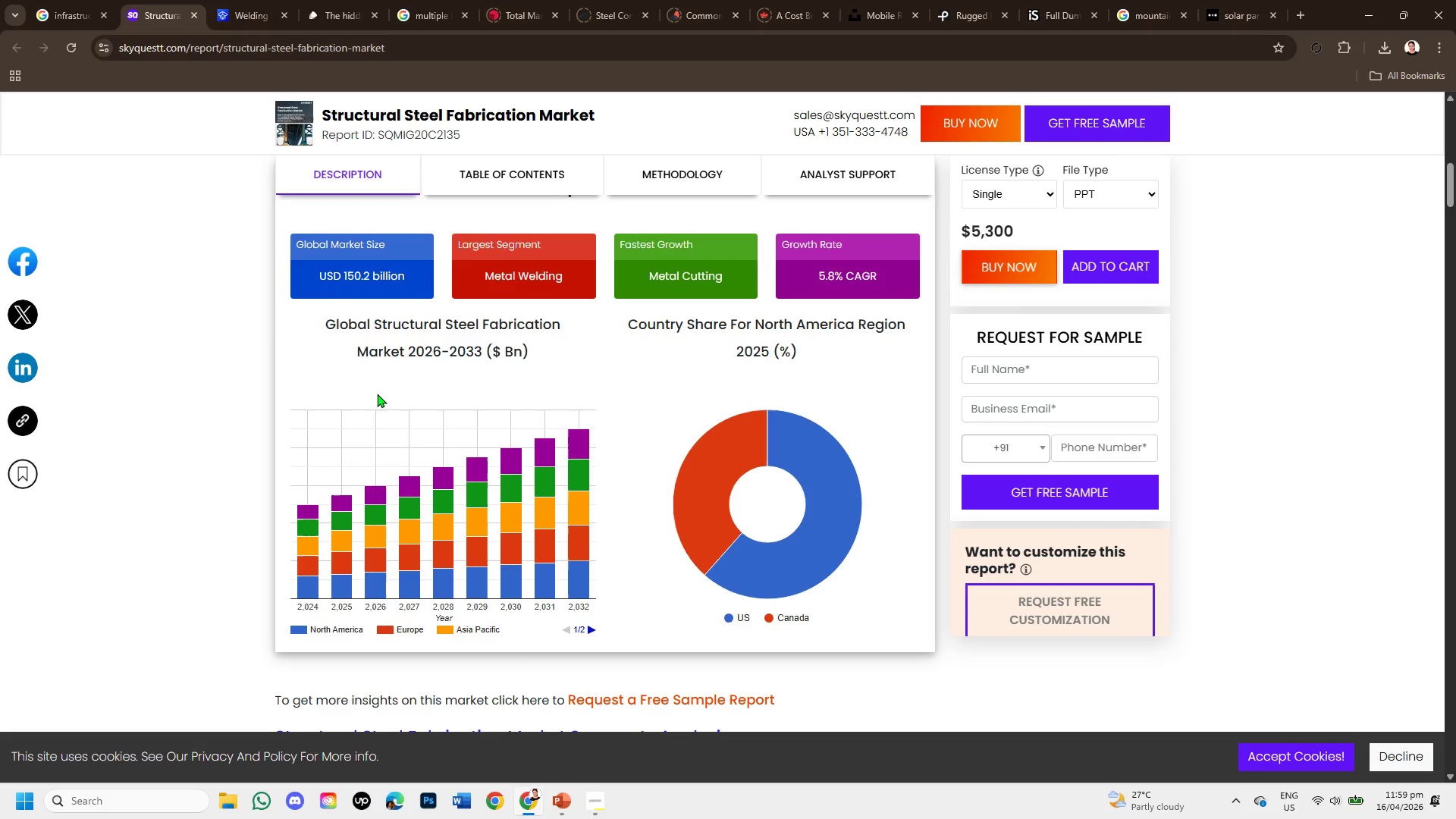 
scroll: coordinate [601, 412], scroll_direction: down, amount: 2.0
 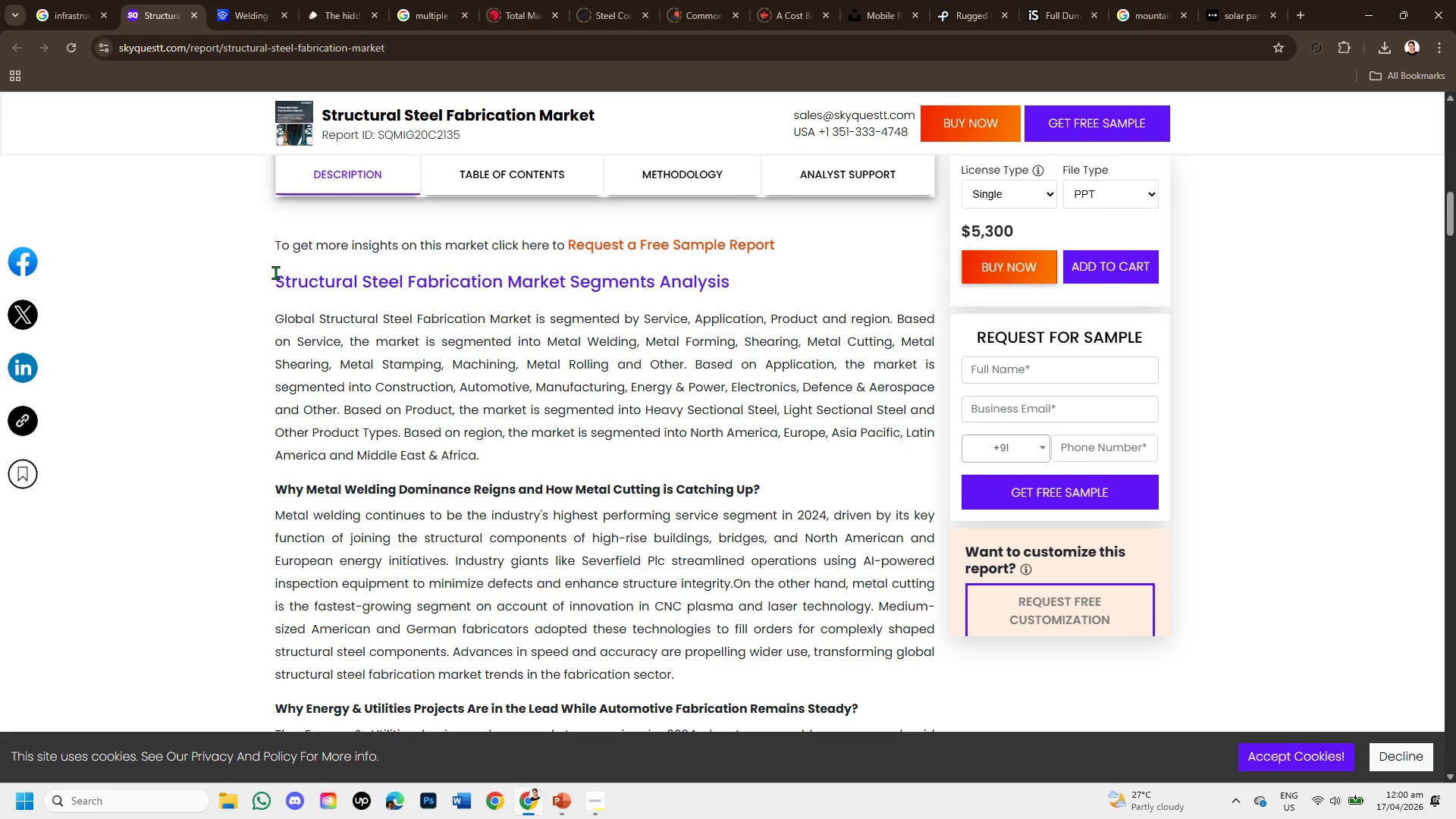 
left_click_drag(start_coordinate=[275, 272], to_coordinate=[737, 279])
 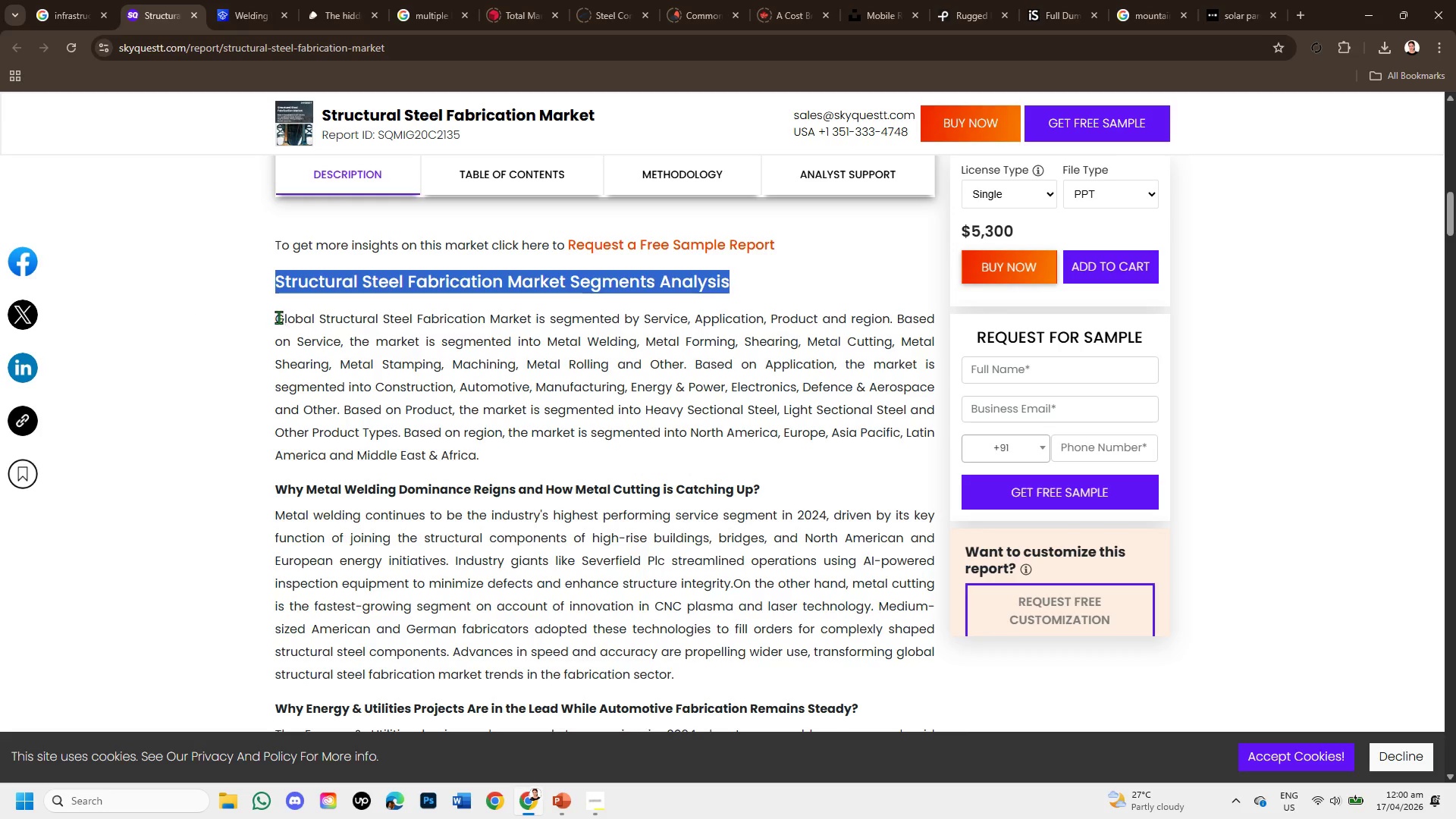 
left_click_drag(start_coordinate=[278, 316], to_coordinate=[697, 449])
 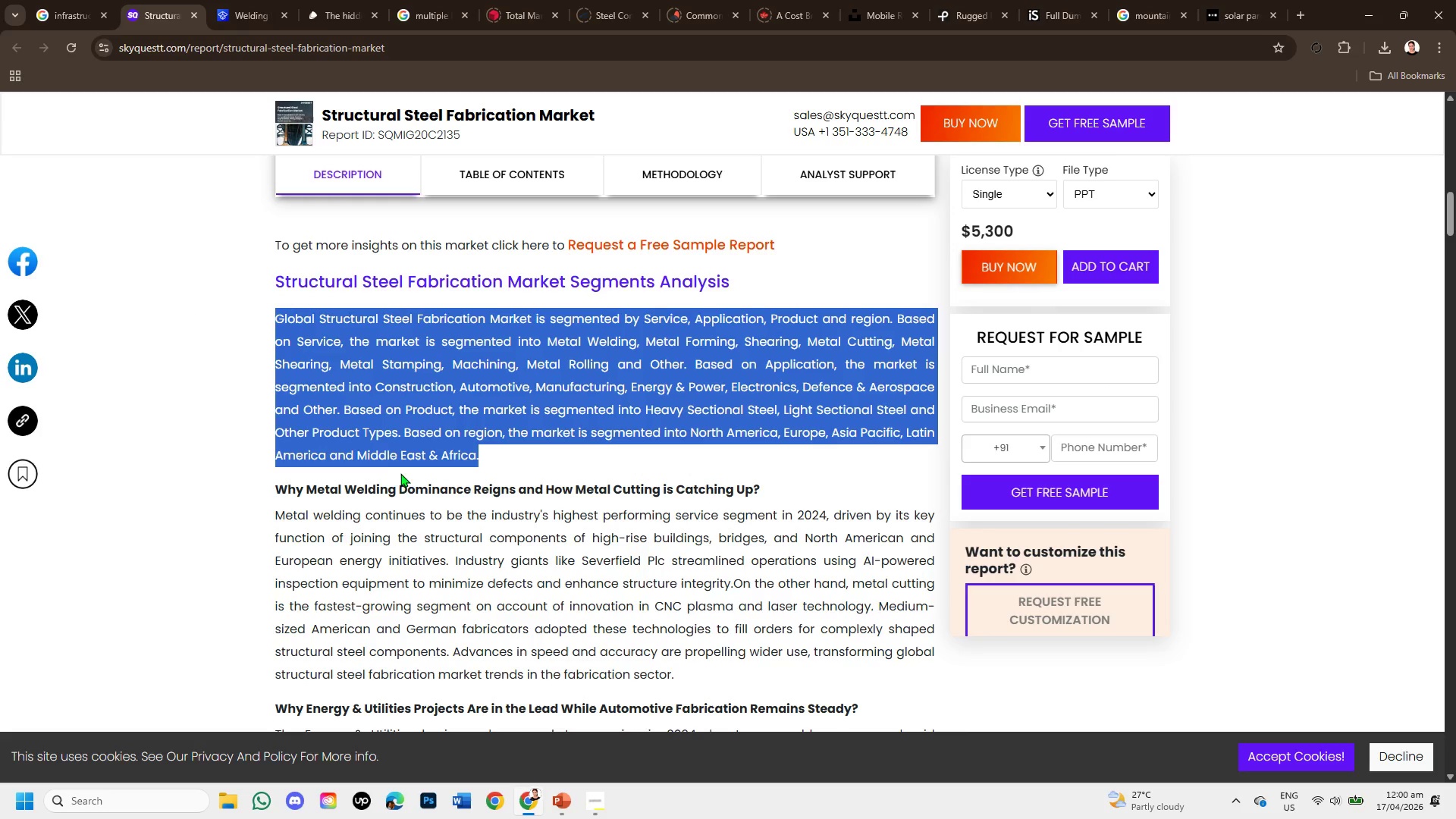 
scroll: coordinate [397, 477], scroll_direction: down, amount: 1.0
 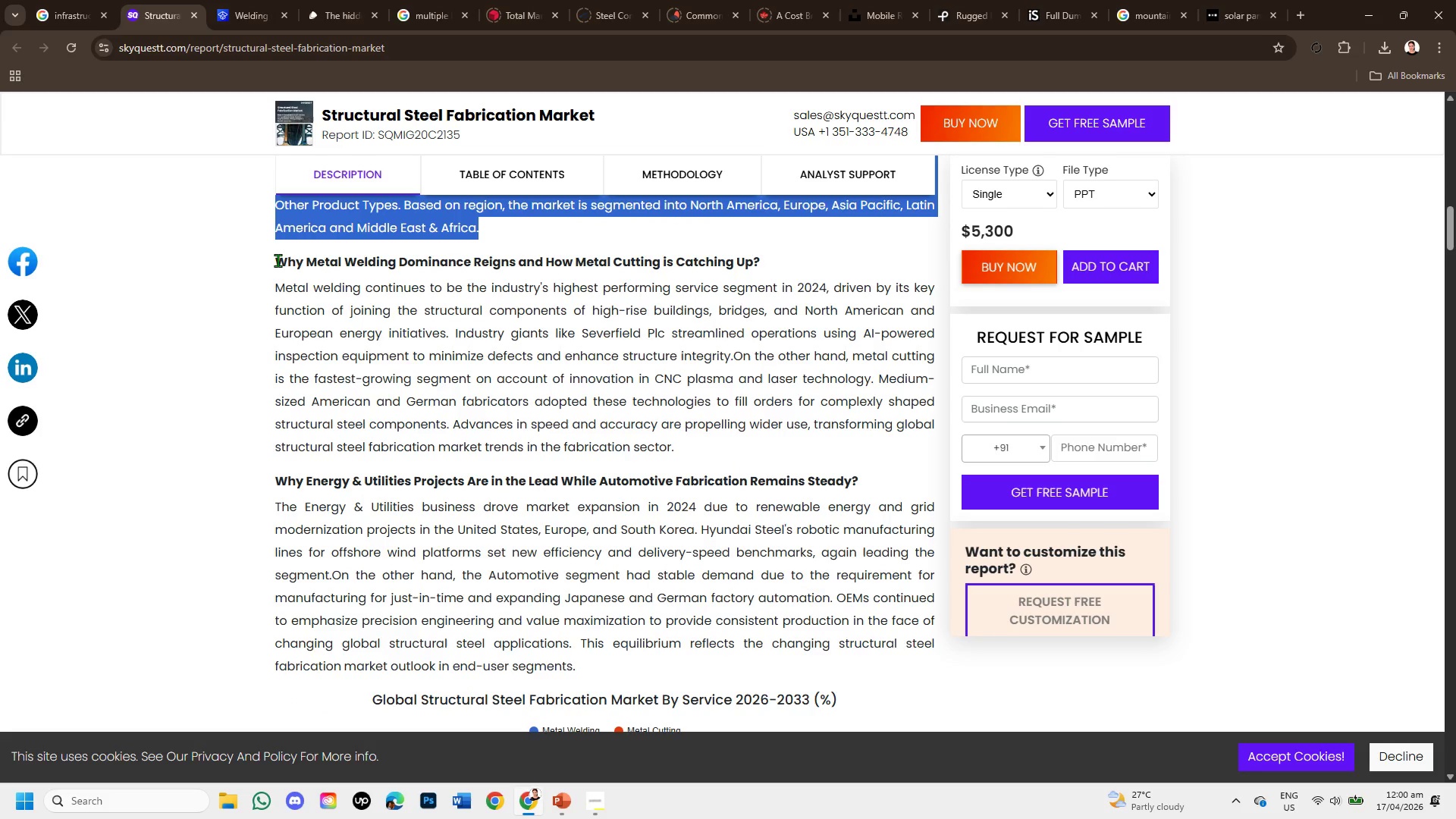 
left_click_drag(start_coordinate=[277, 260], to_coordinate=[742, 443])
 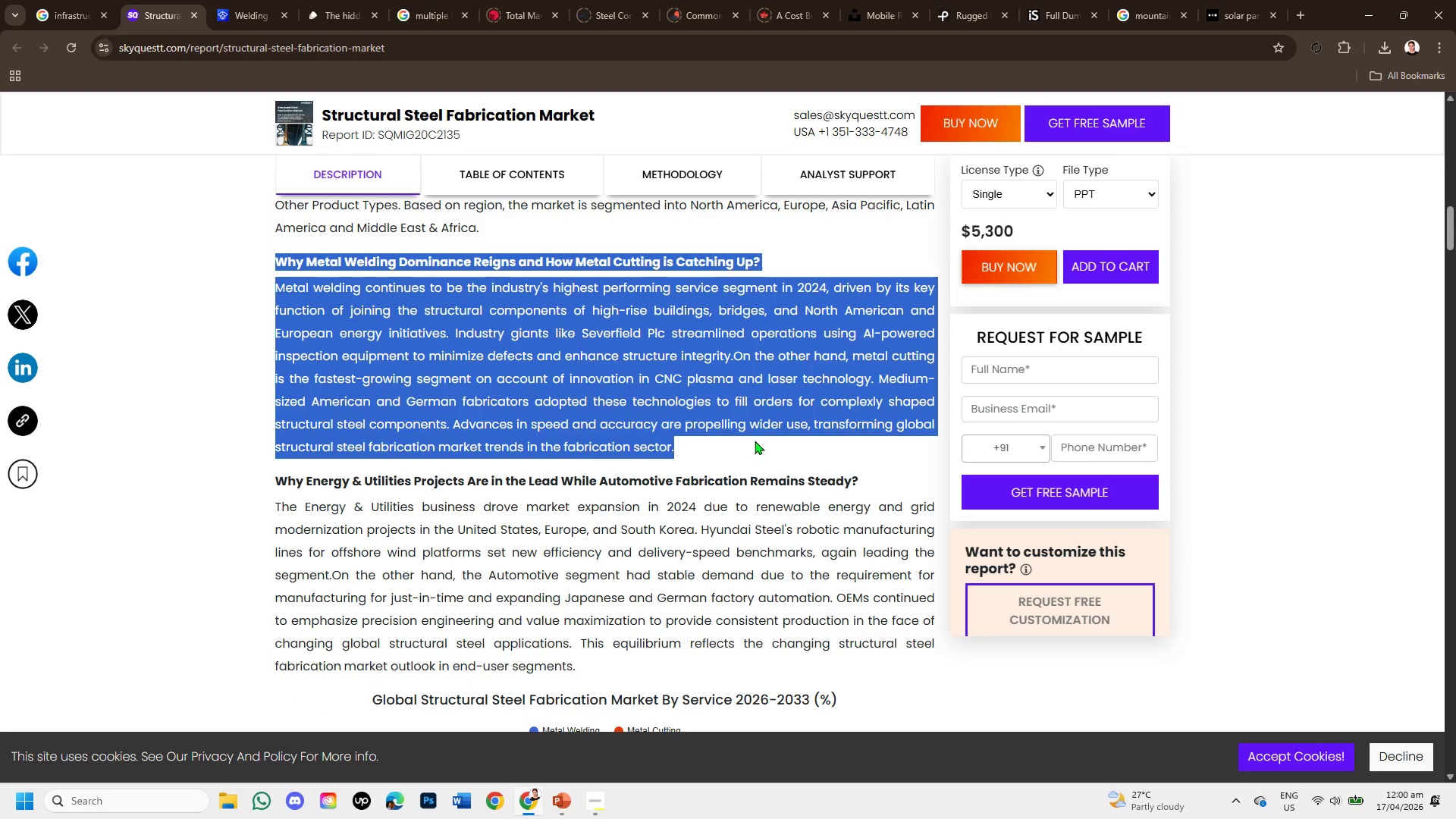 
scroll: coordinate [548, 399], scroll_direction: down, amount: 2.0
 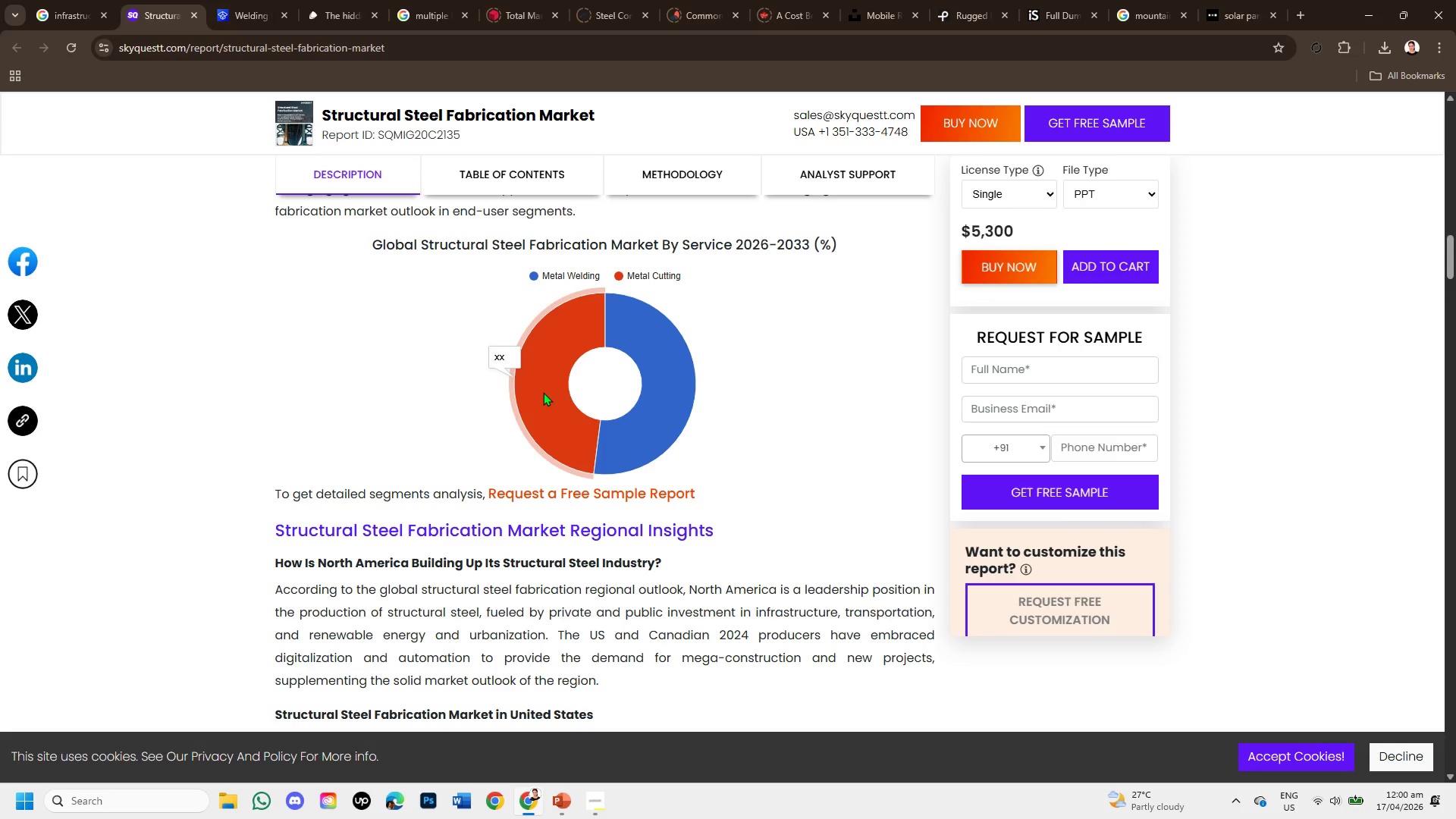 
wait(5.37)
 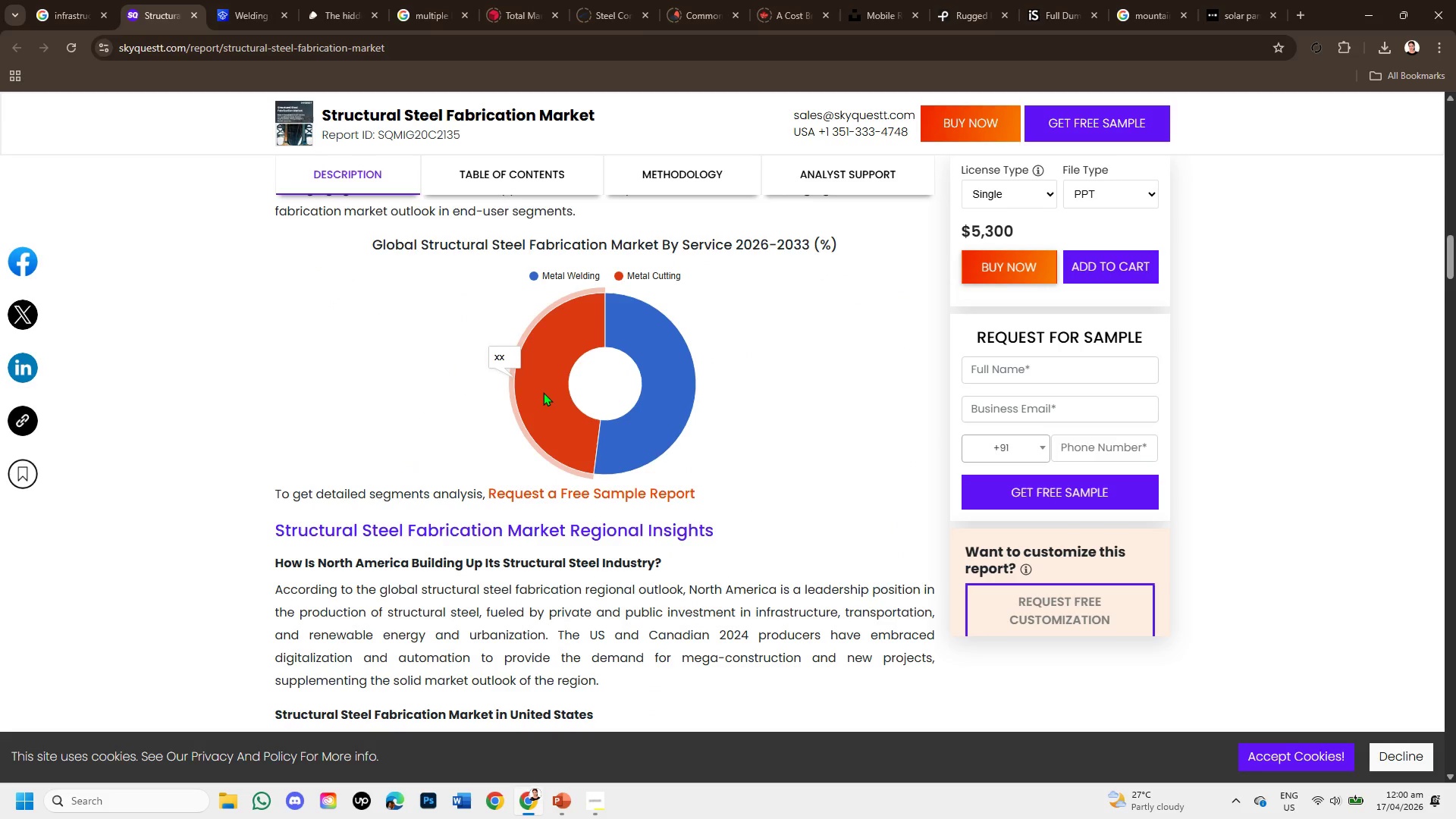 
scroll: coordinate [517, 517], scroll_direction: down, amount: 1.0
 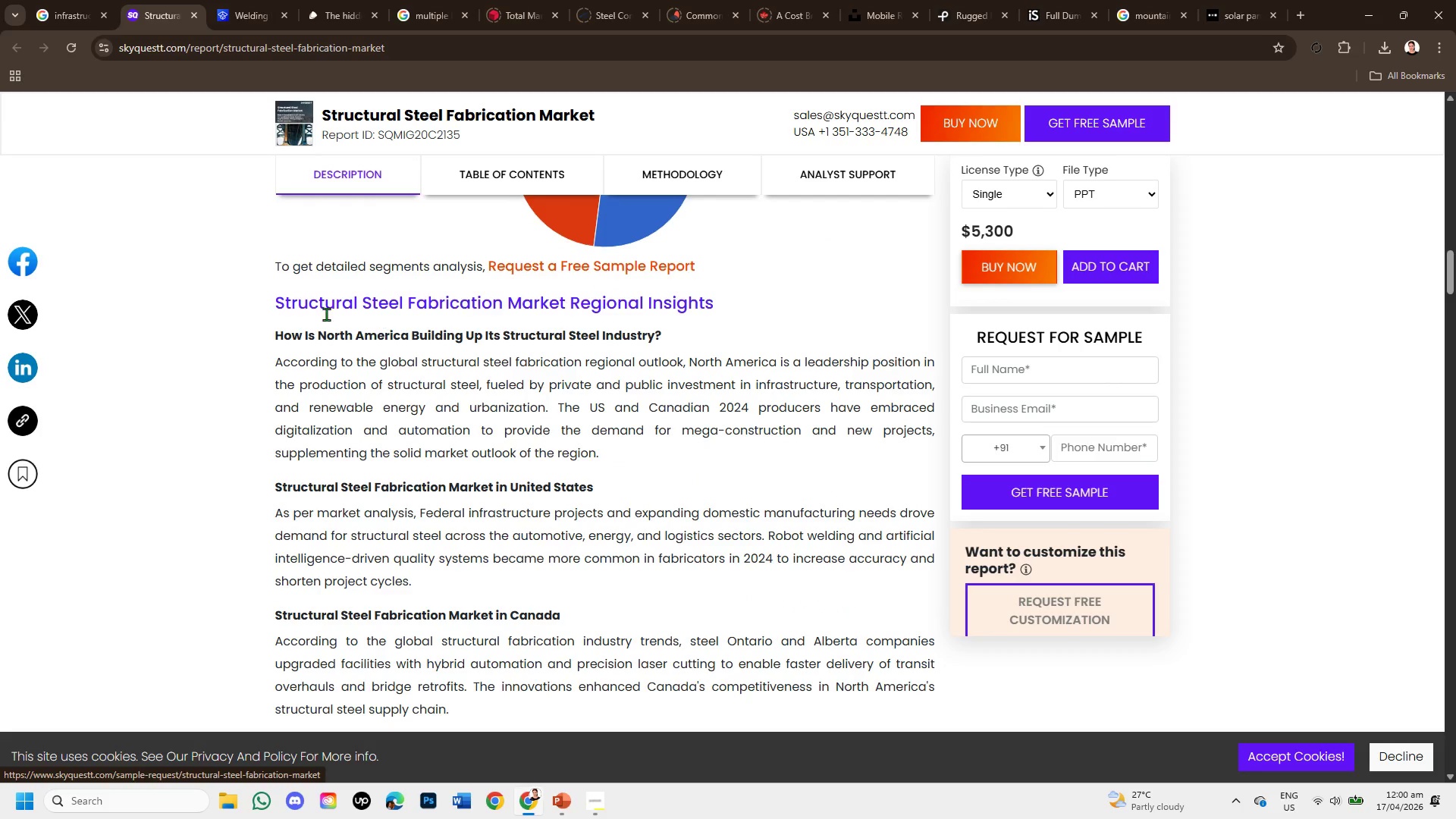 
left_click_drag(start_coordinate=[266, 294], to_coordinate=[725, 312])
 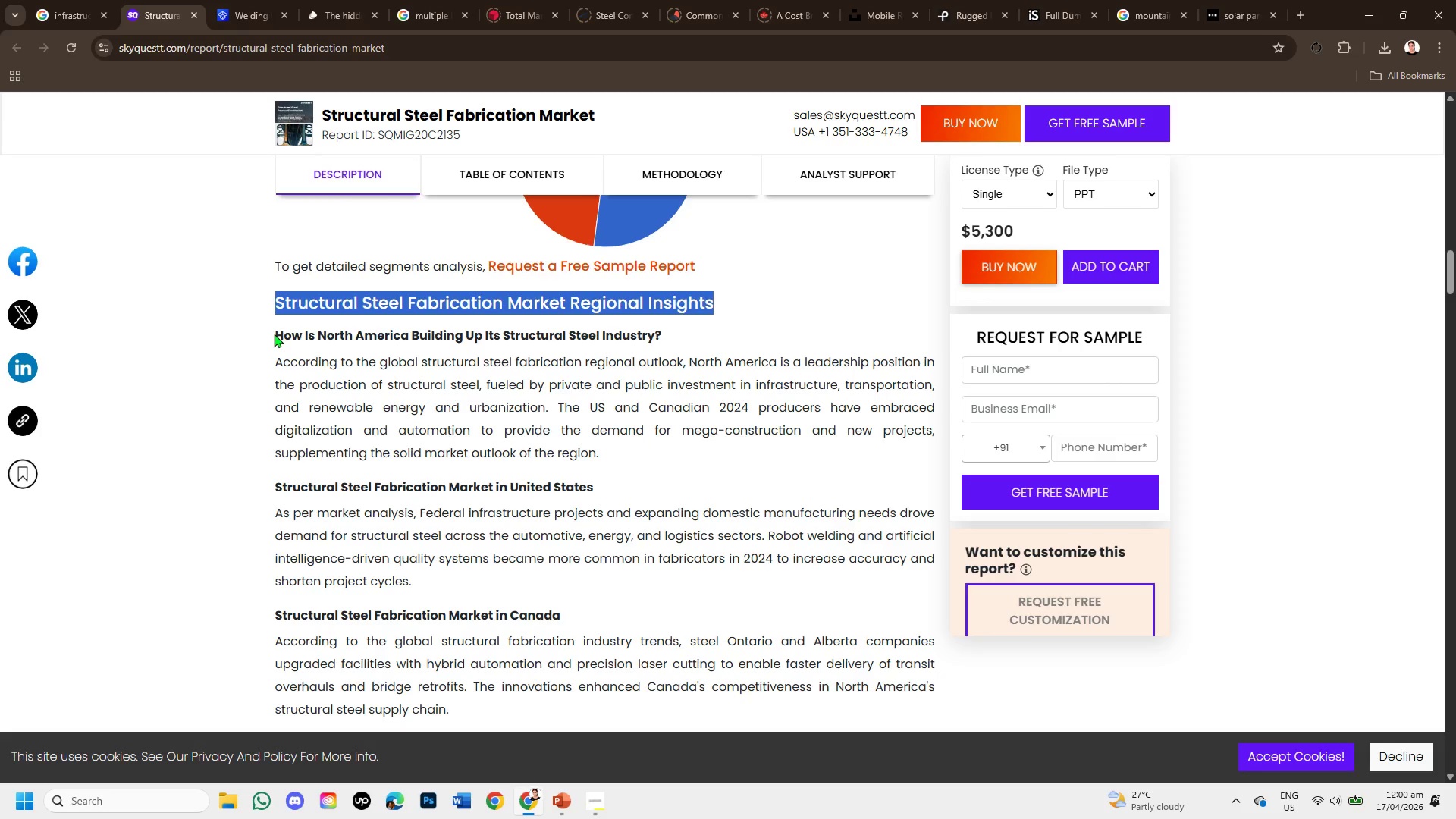 
left_click_drag(start_coordinate=[272, 334], to_coordinate=[695, 334])
 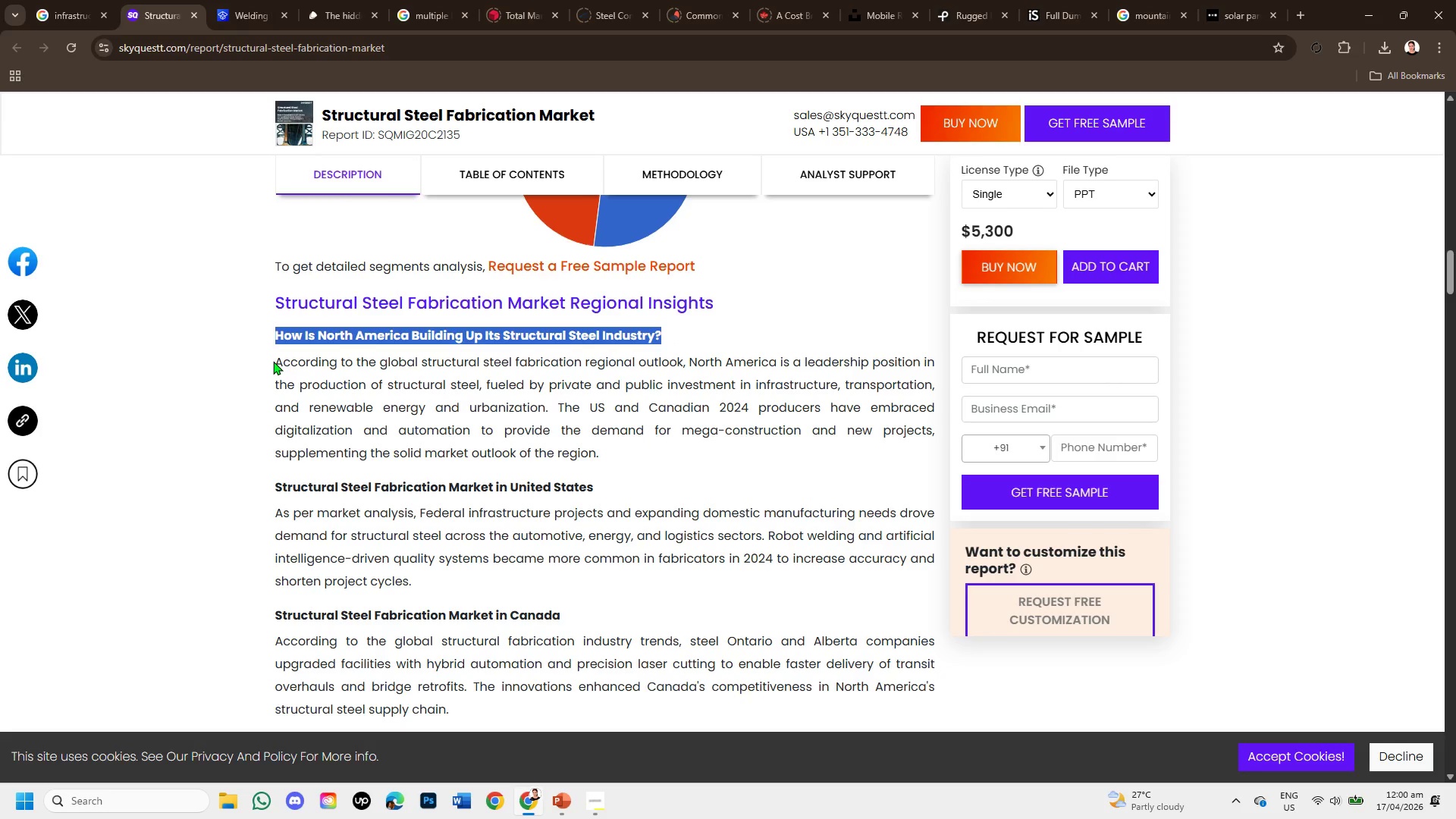 
left_click_drag(start_coordinate=[273, 361], to_coordinate=[536, 422])
 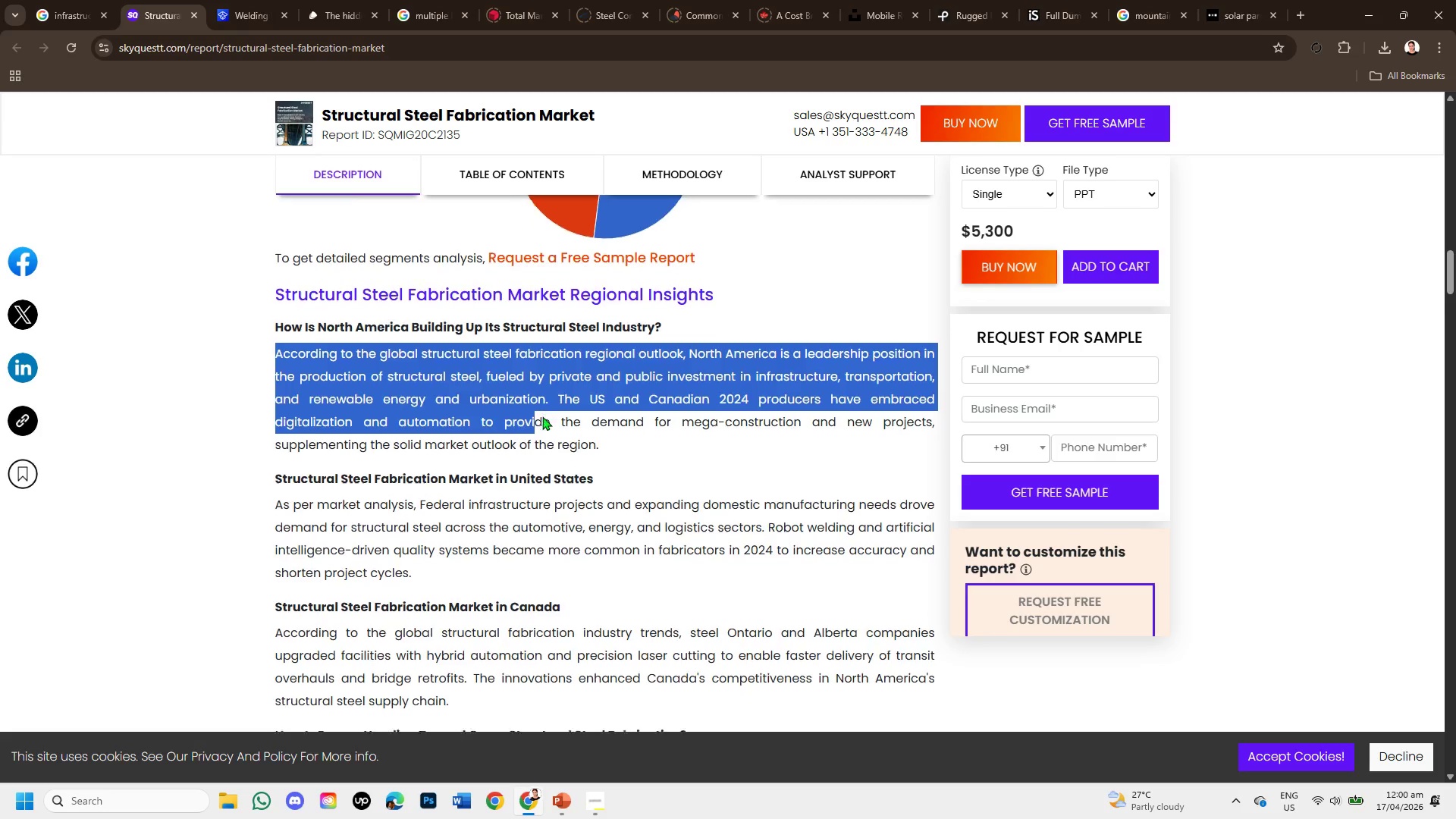 
scroll: coordinate [532, 409], scroll_direction: down, amount: 10.0
 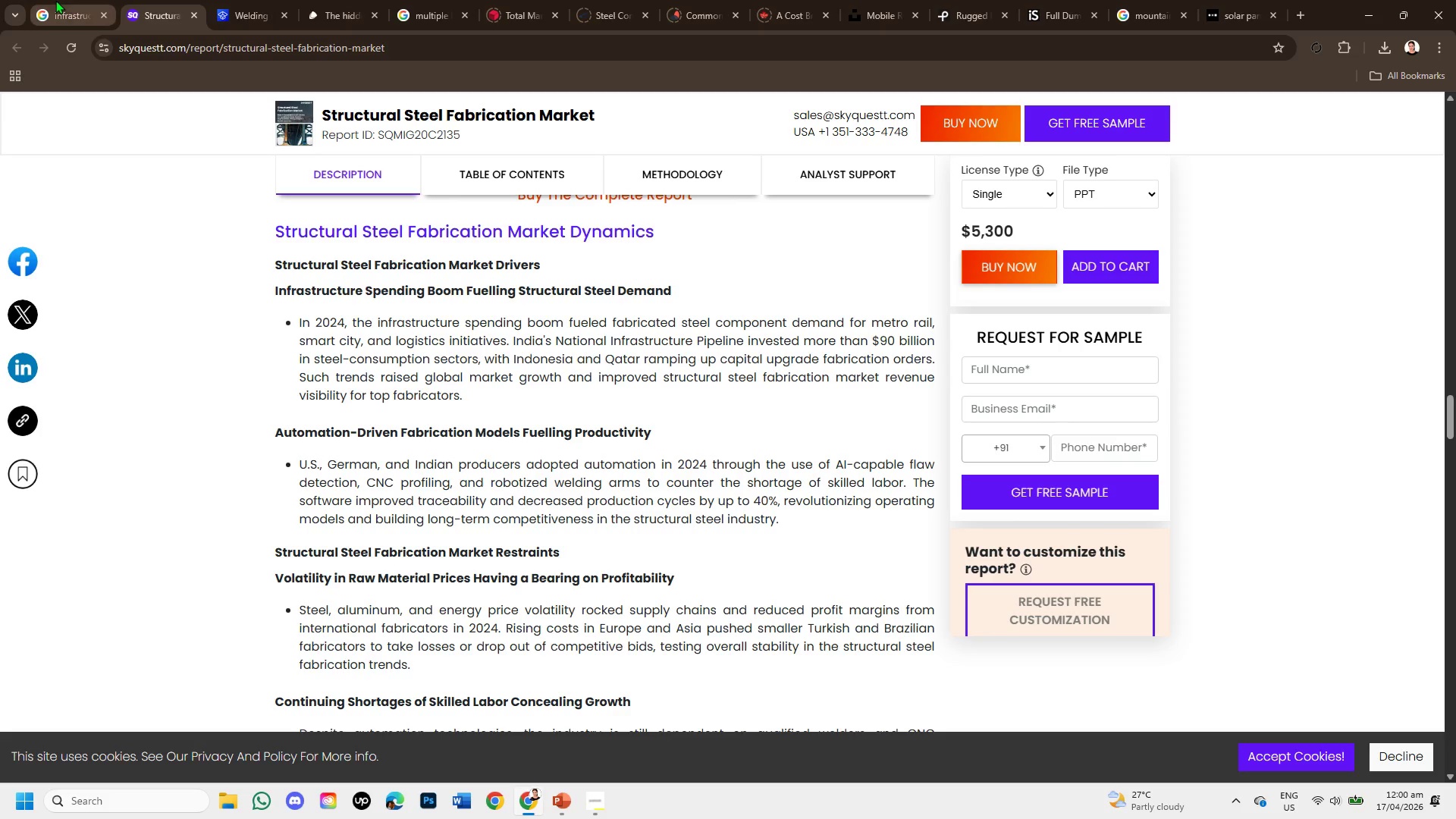 
left_click([55, 0])
 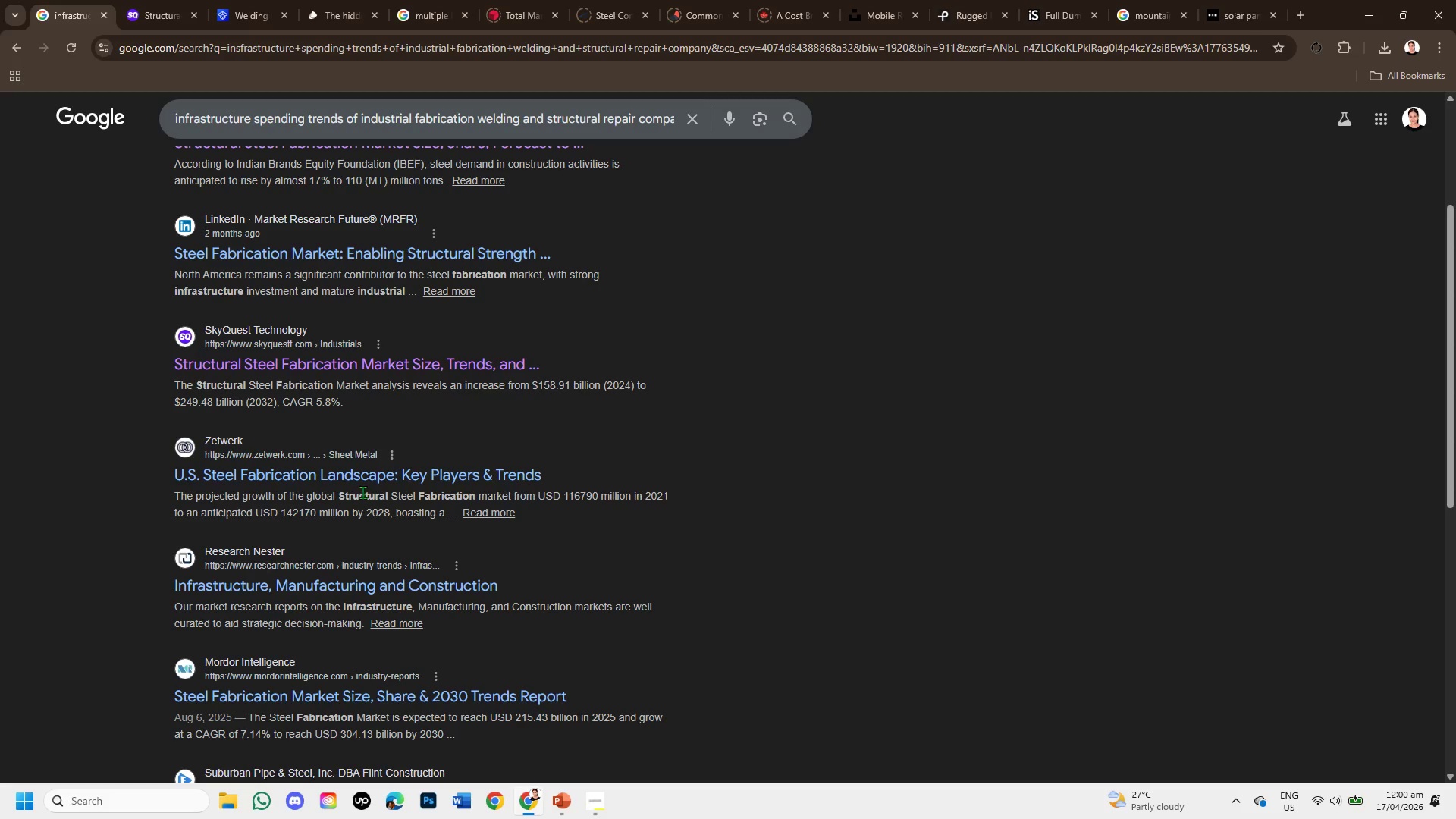 
right_click([357, 479])
 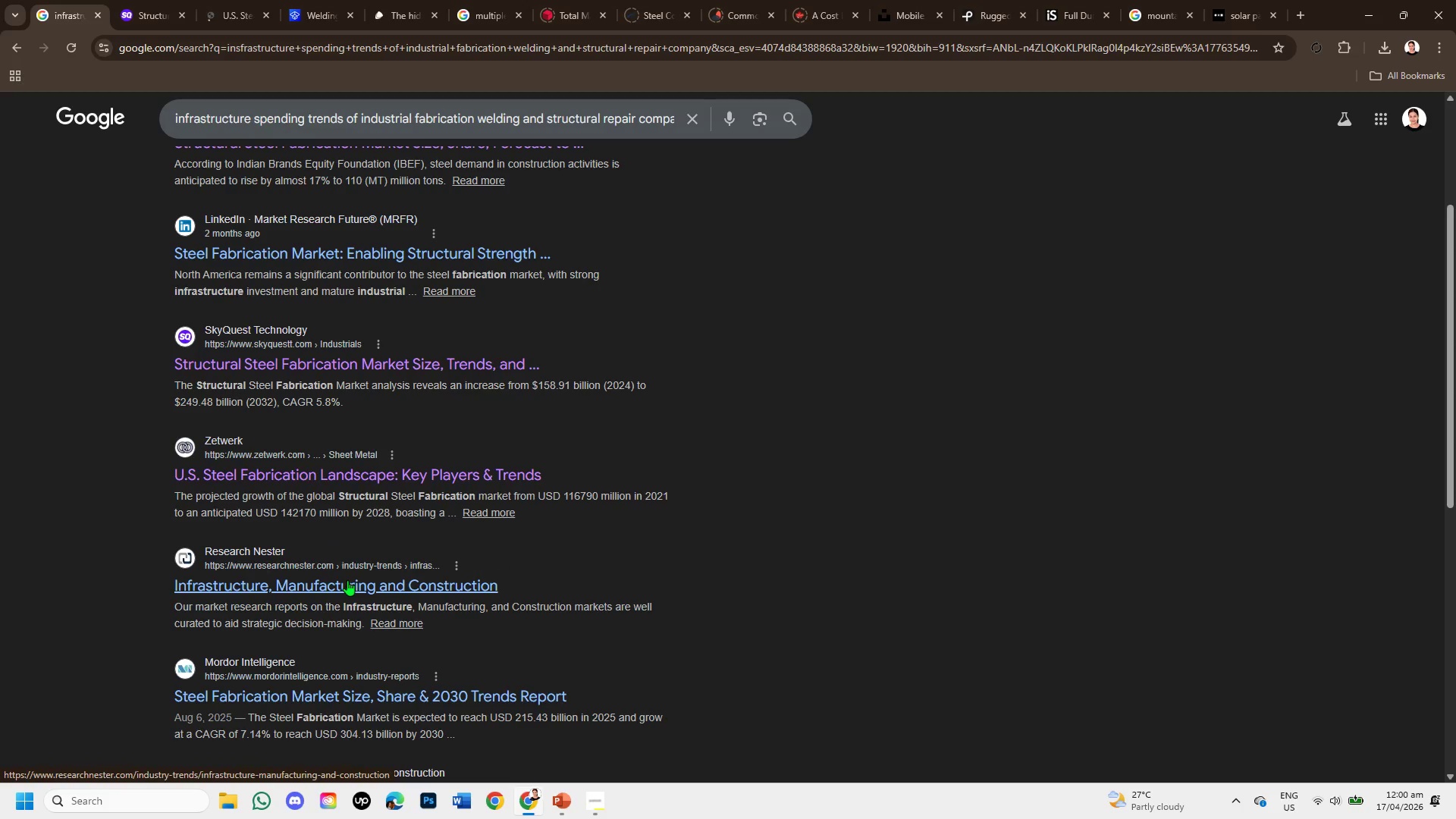 
scroll: coordinate [347, 580], scroll_direction: down, amount: 1.0
 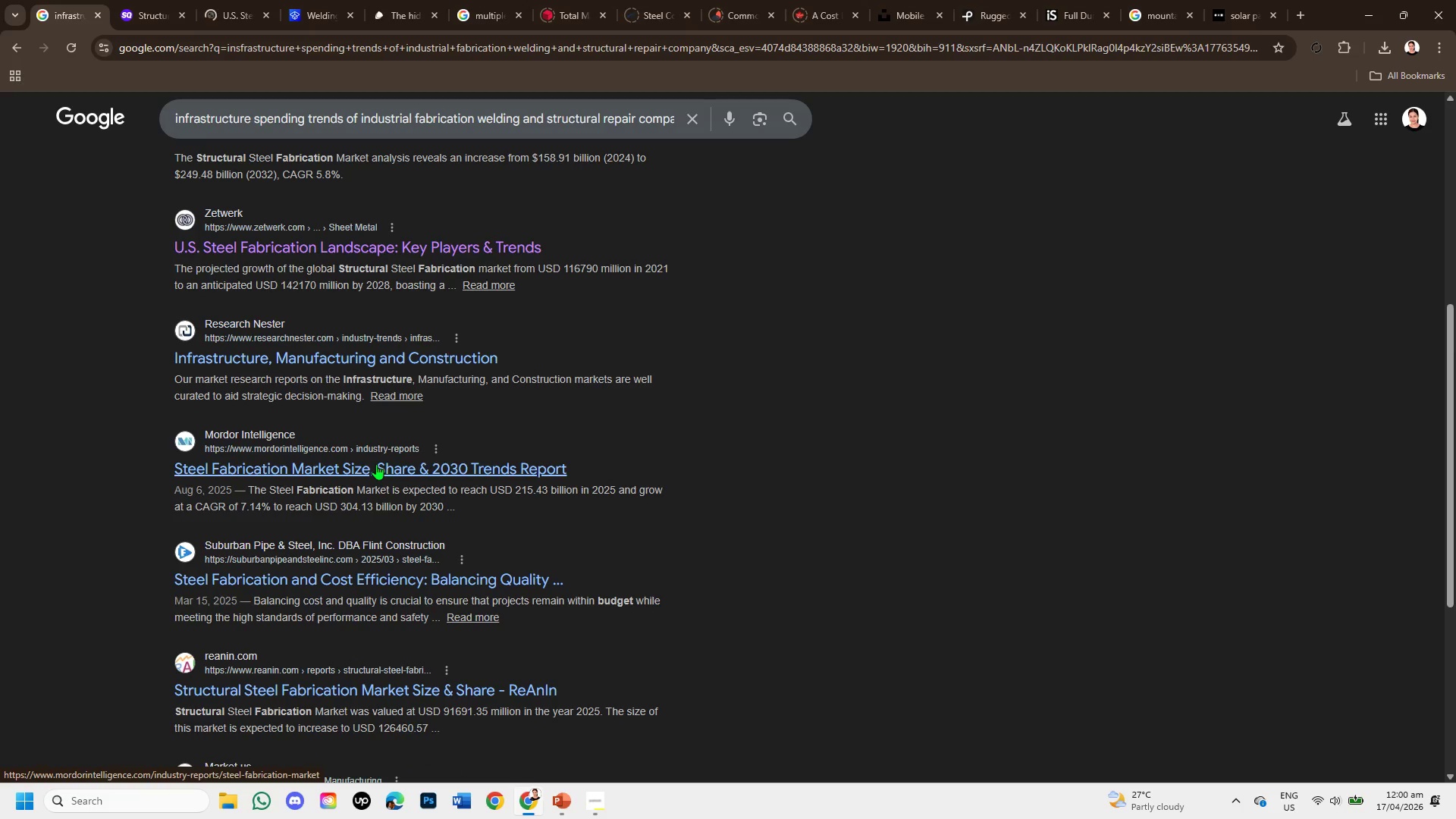 
right_click([376, 464])
 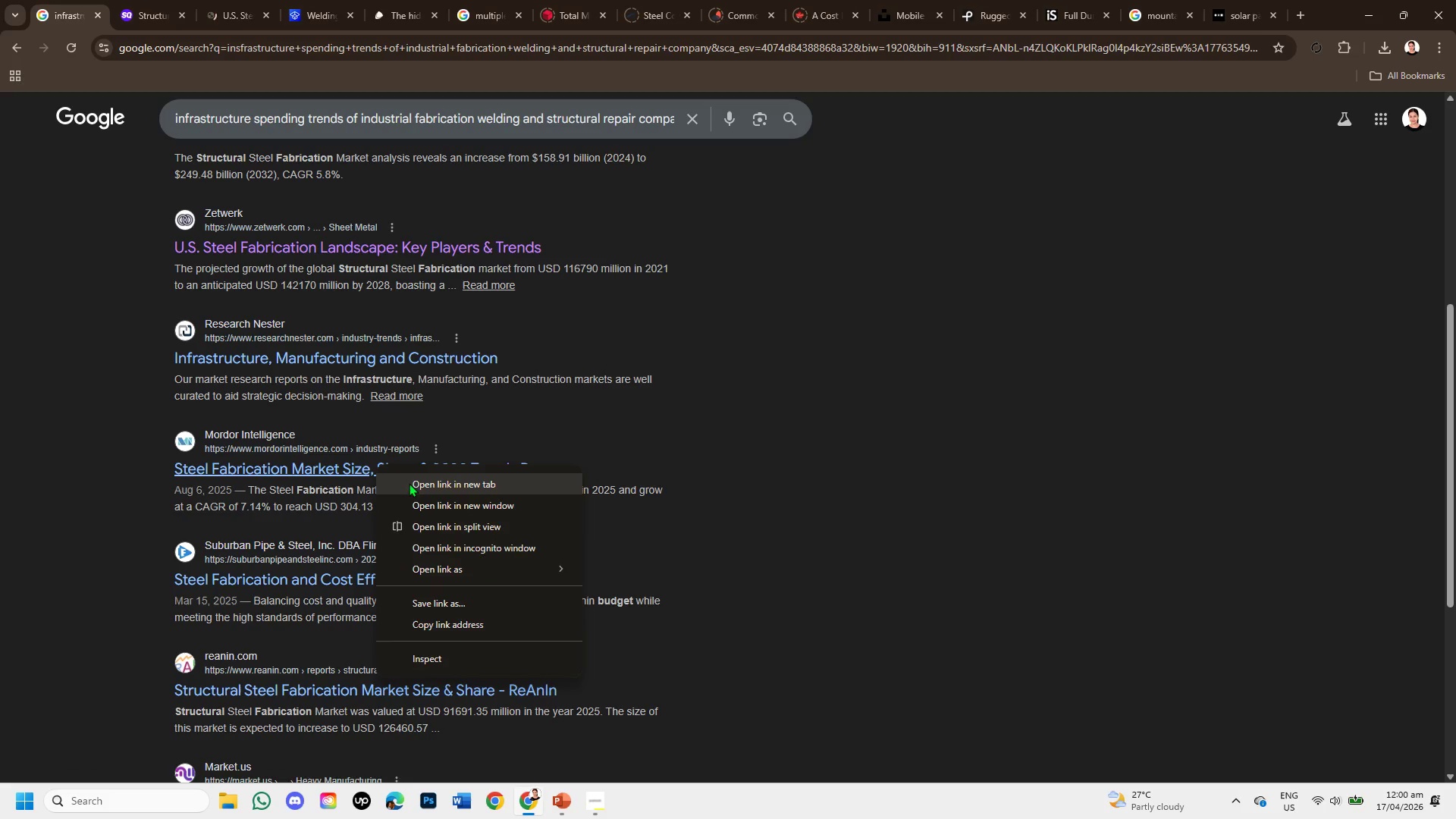 
left_click([410, 485])
 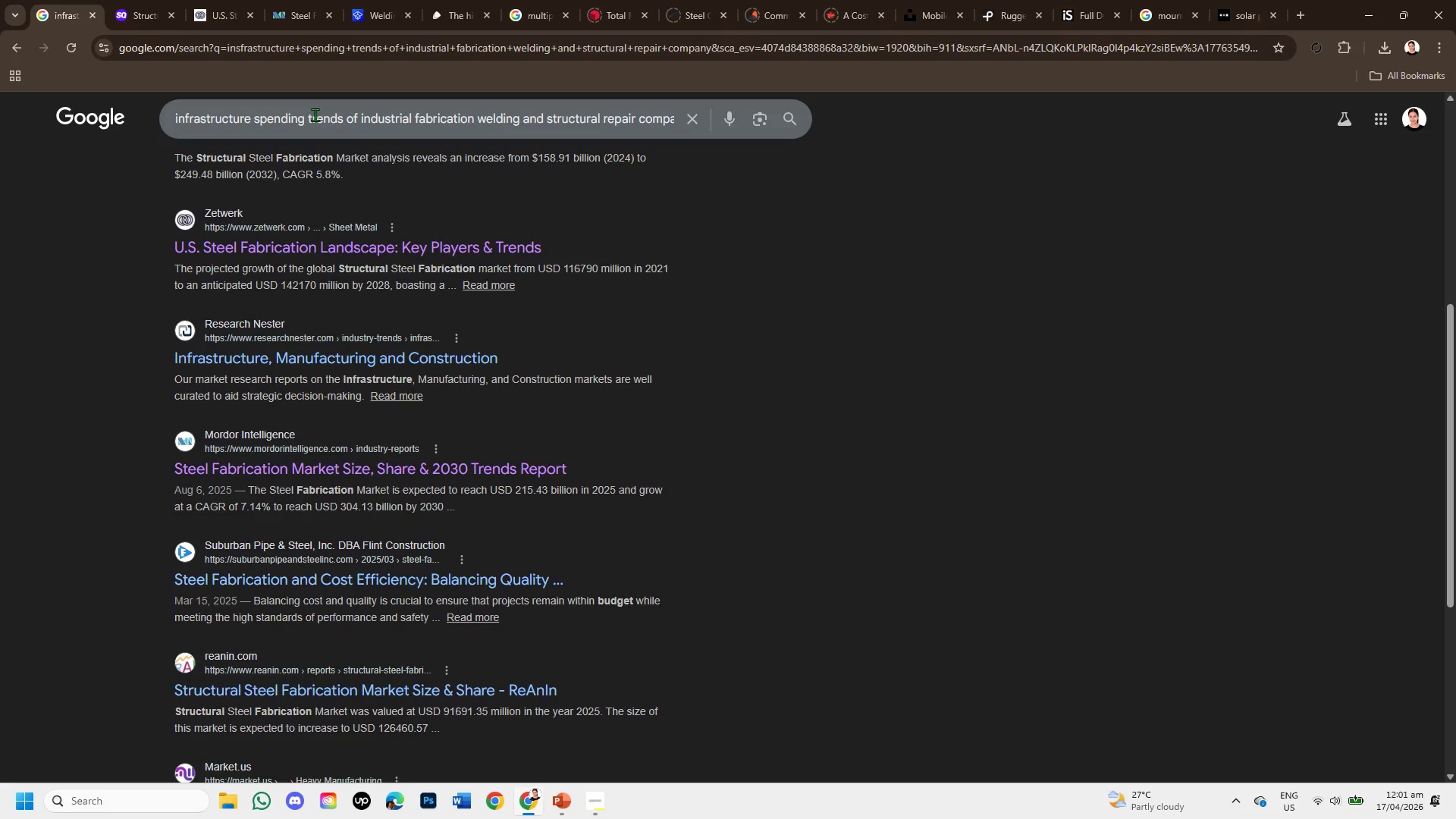 
wait(5.98)
 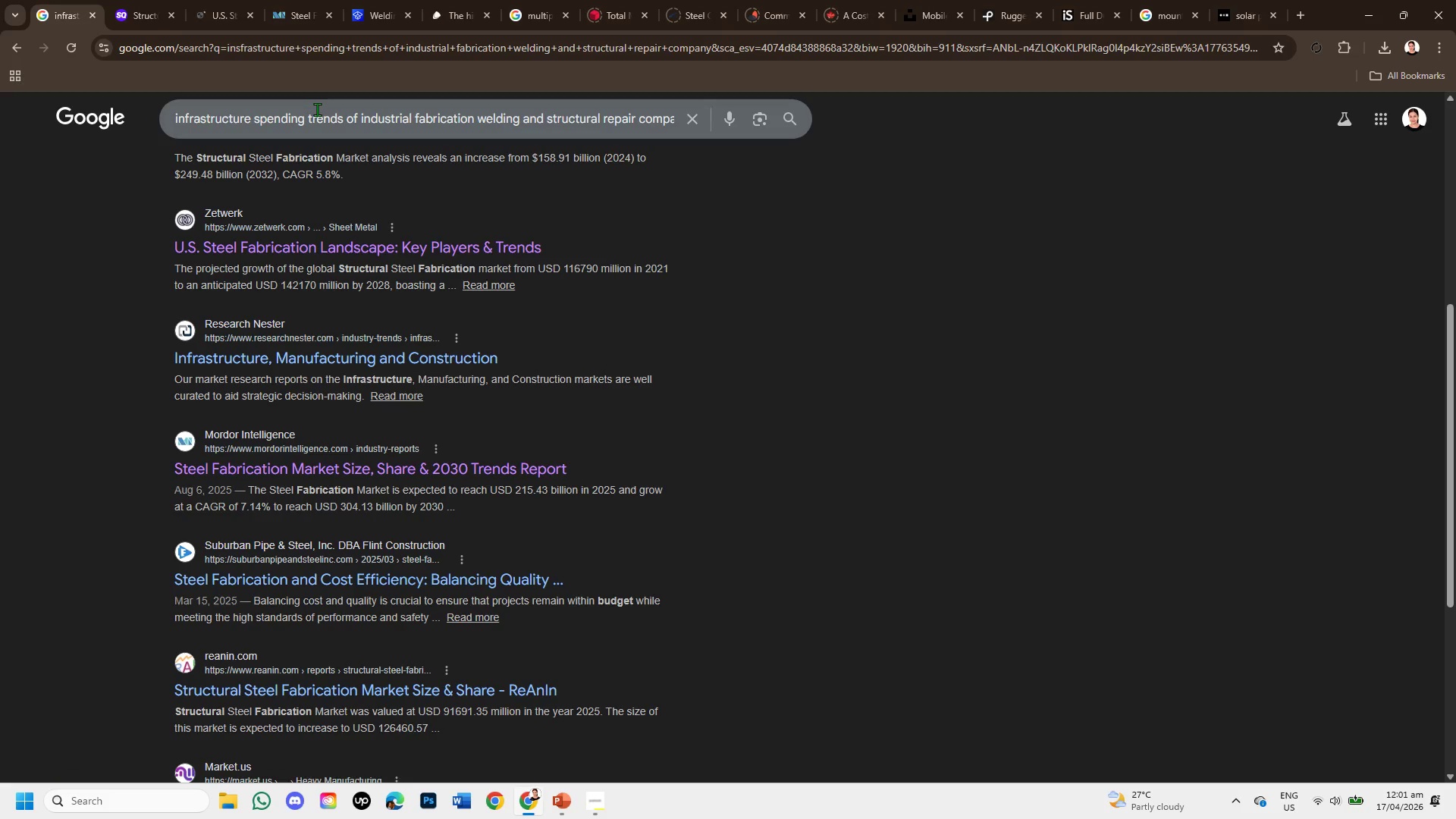 
left_click([344, 116])
 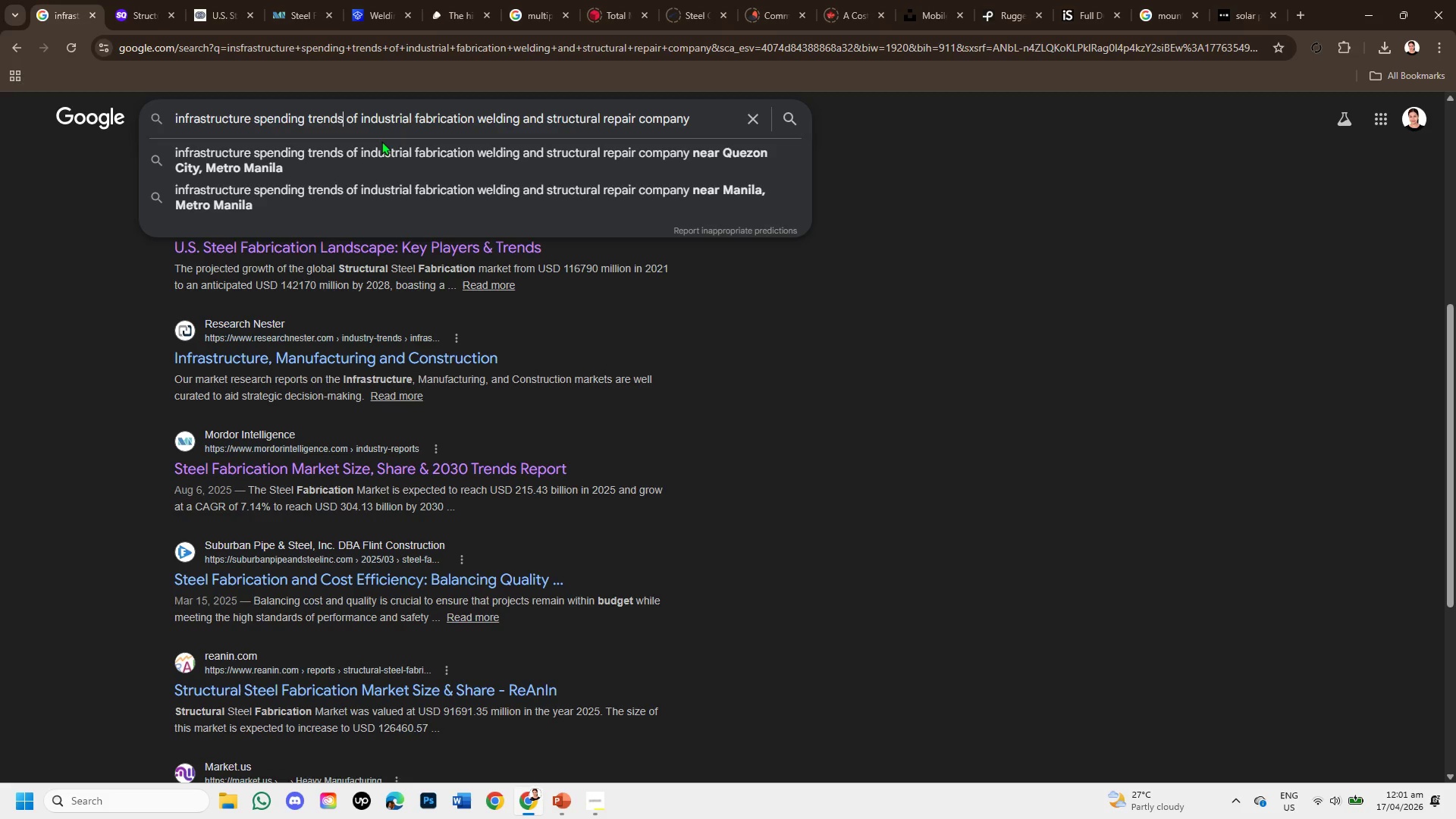 
type( growth in renewable energy sites)
 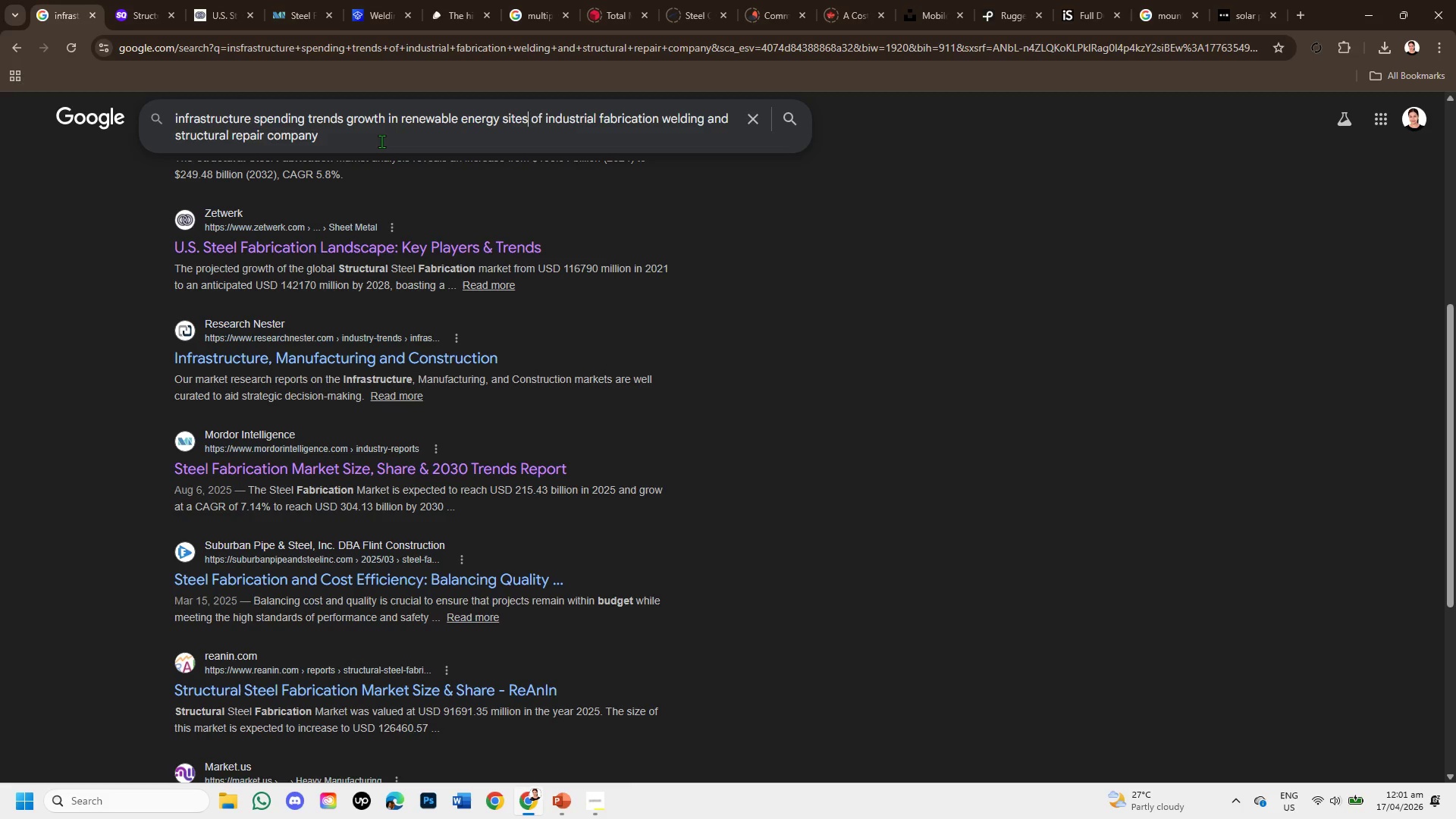 
key(Enter)
 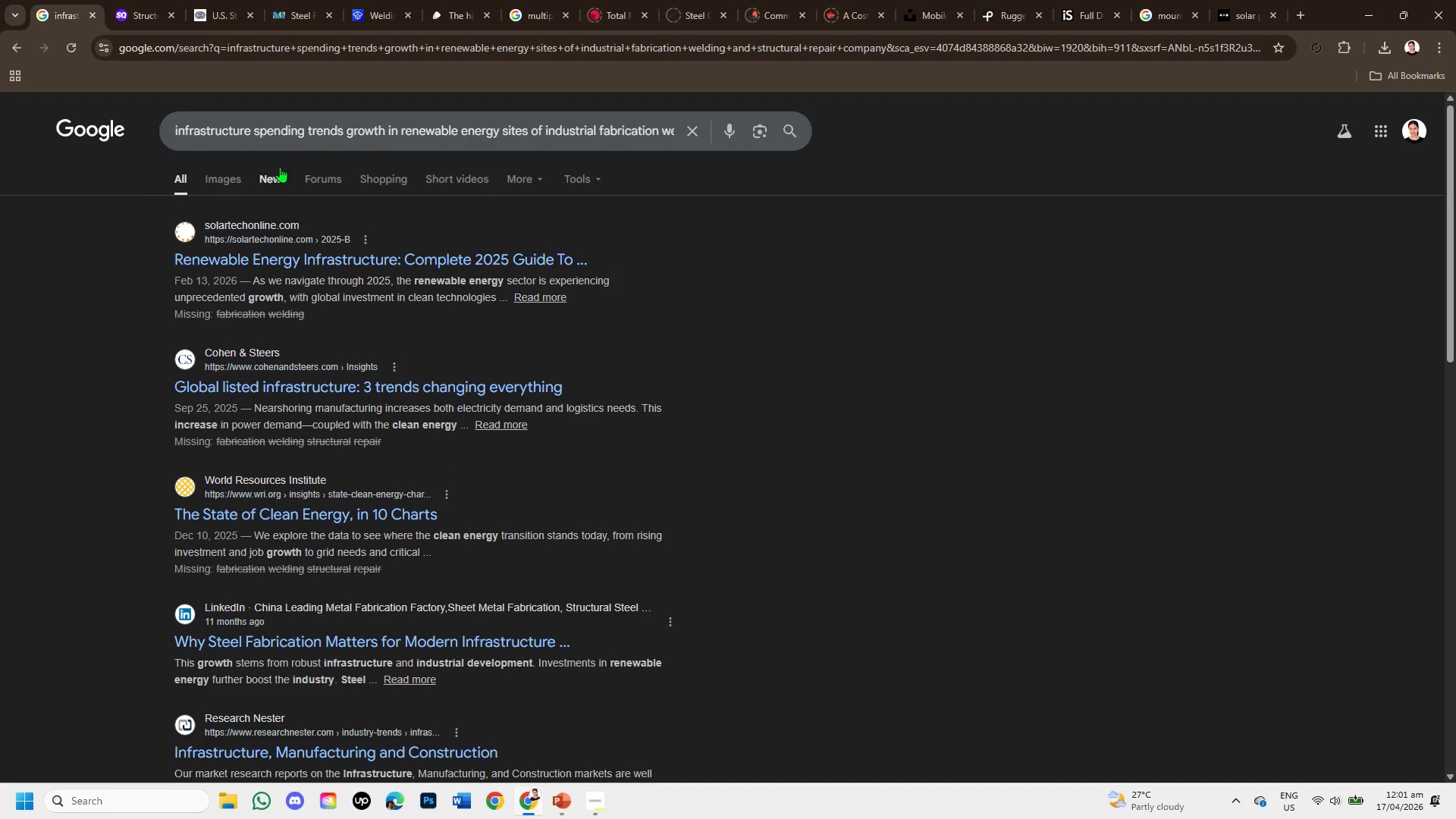 
right_click([312, 246])
 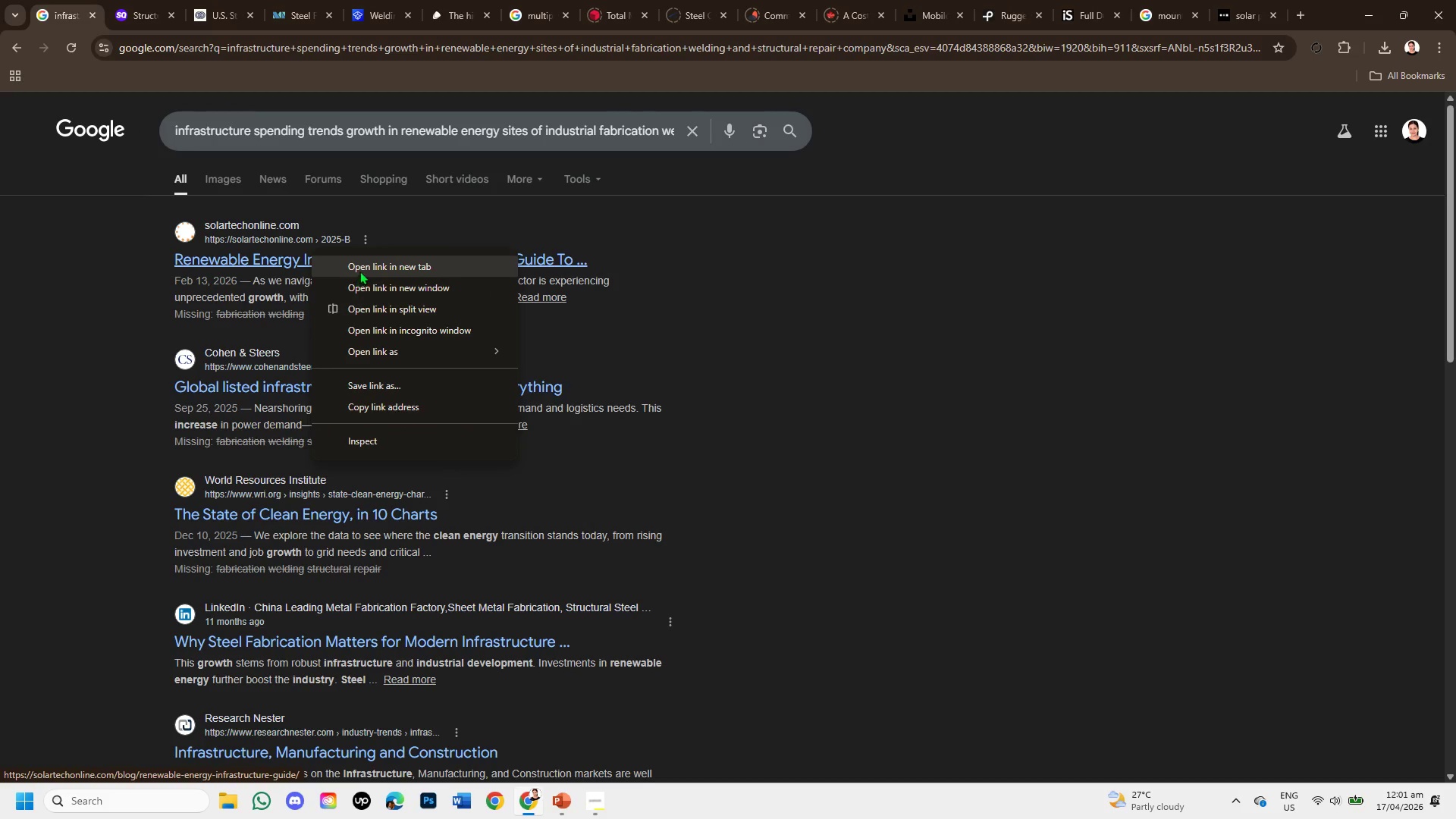 
left_click([362, 265])
 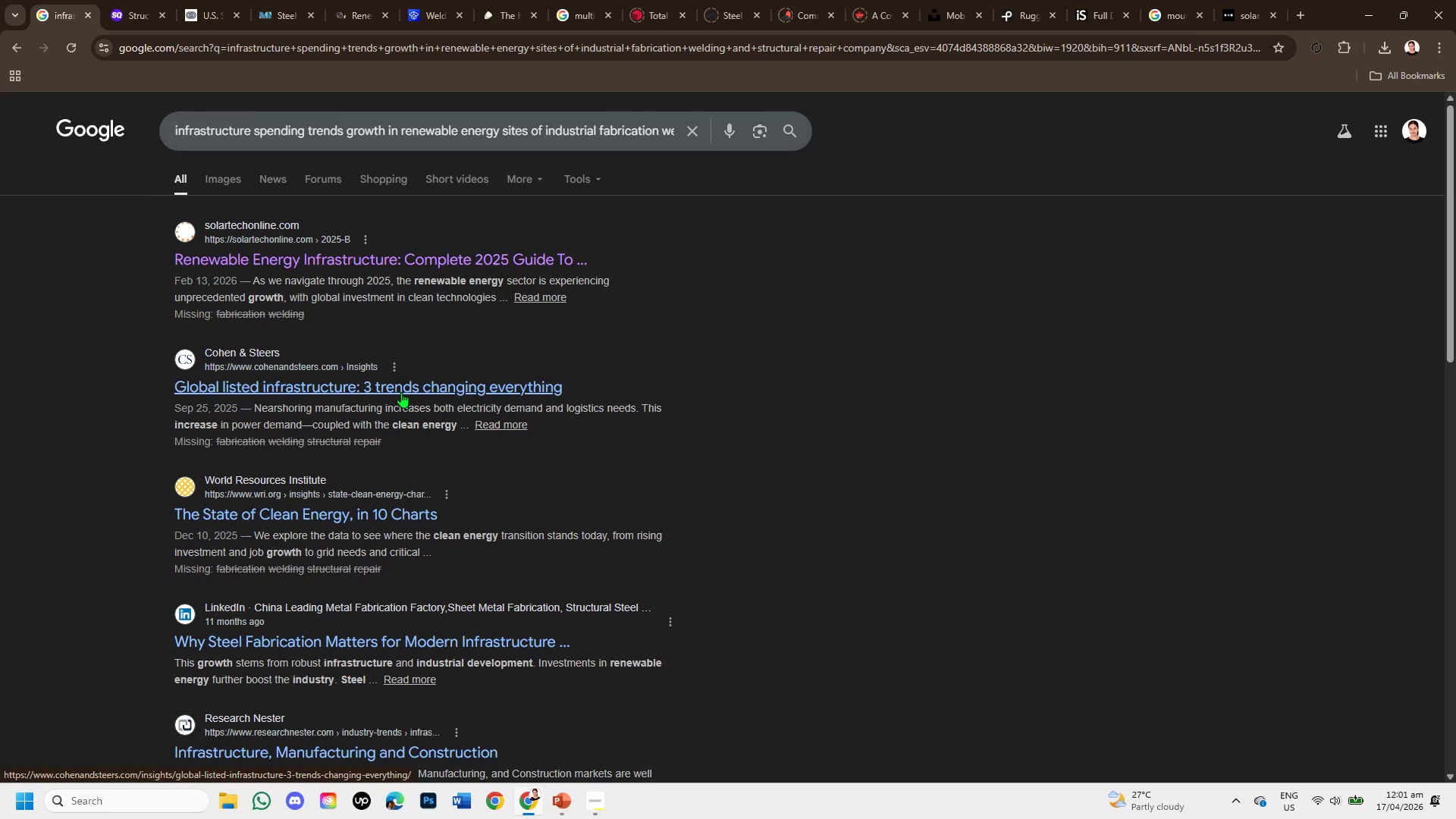 
left_click([108, 0])
 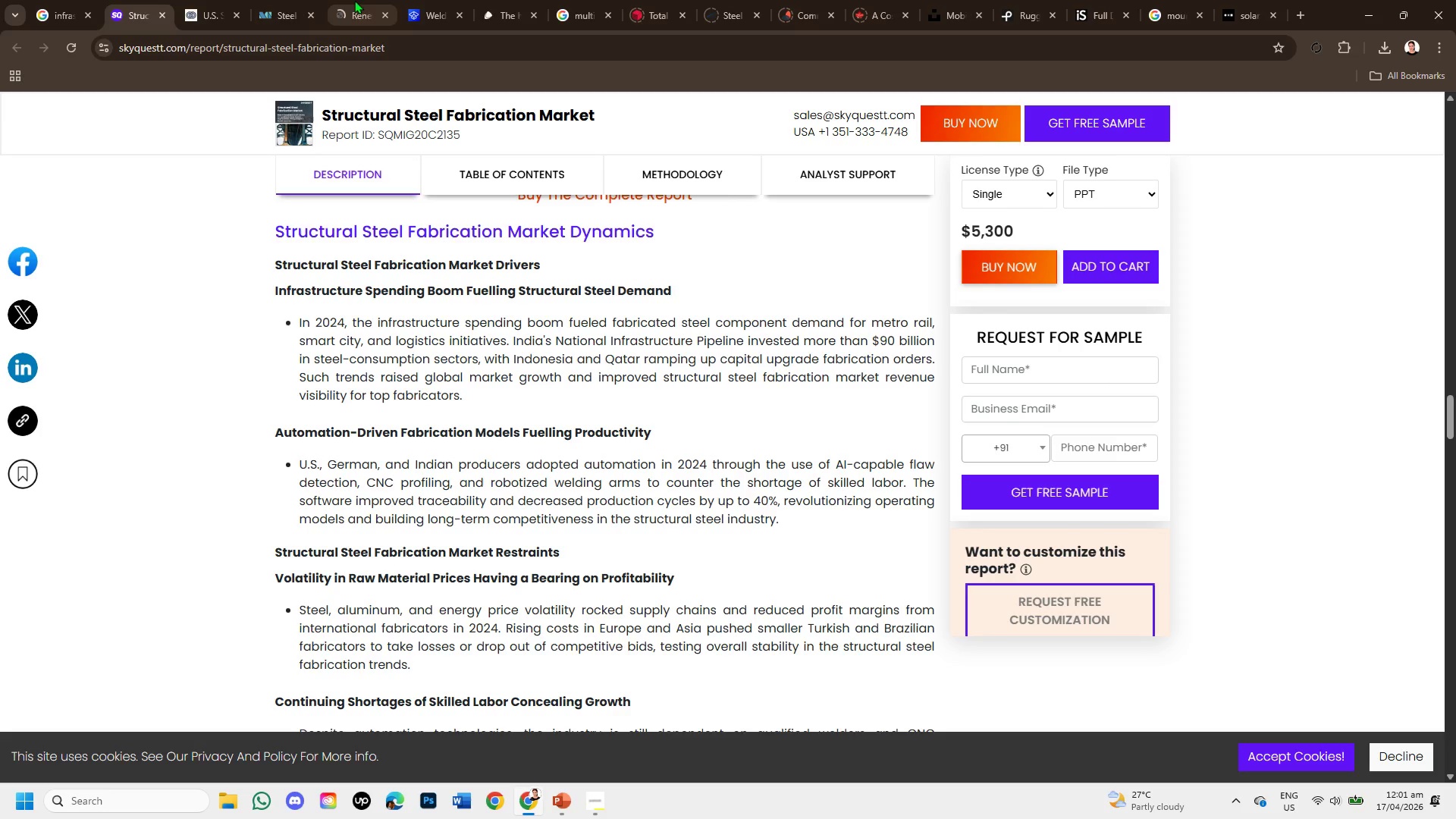 
left_click([351, 0])
 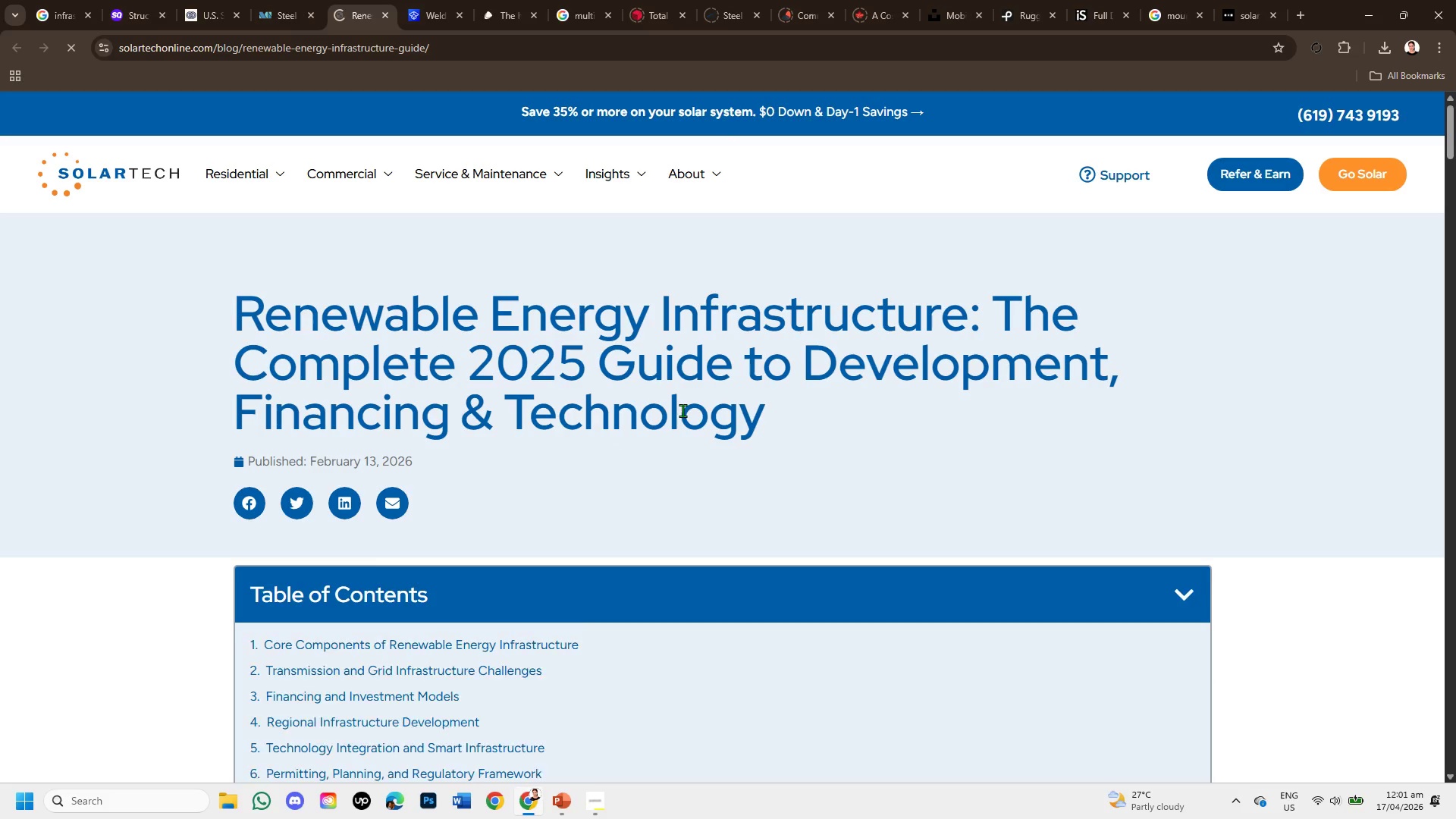 
scroll: coordinate [682, 410], scroll_direction: down, amount: 2.0
 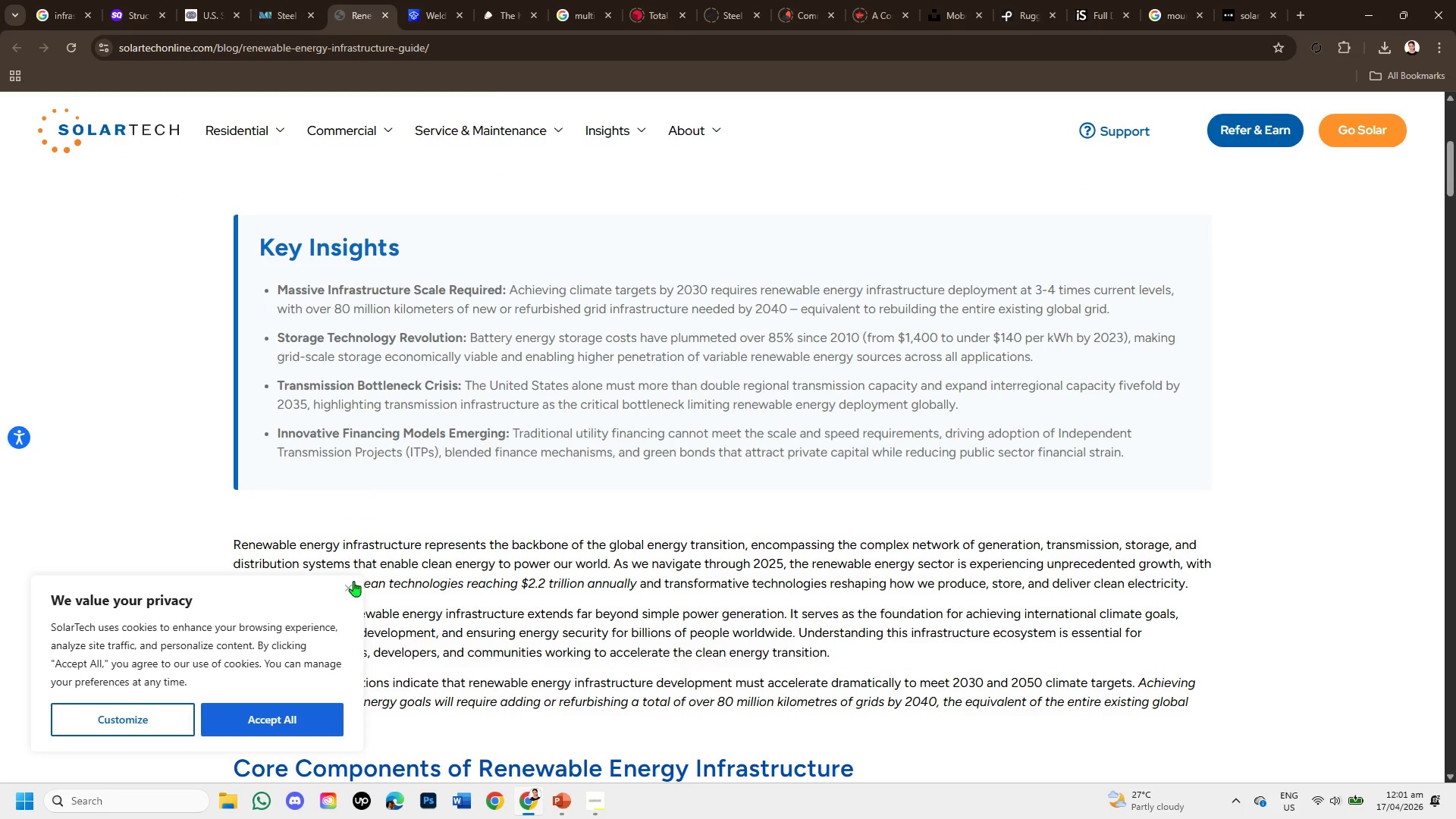 
left_click([352, 590])
 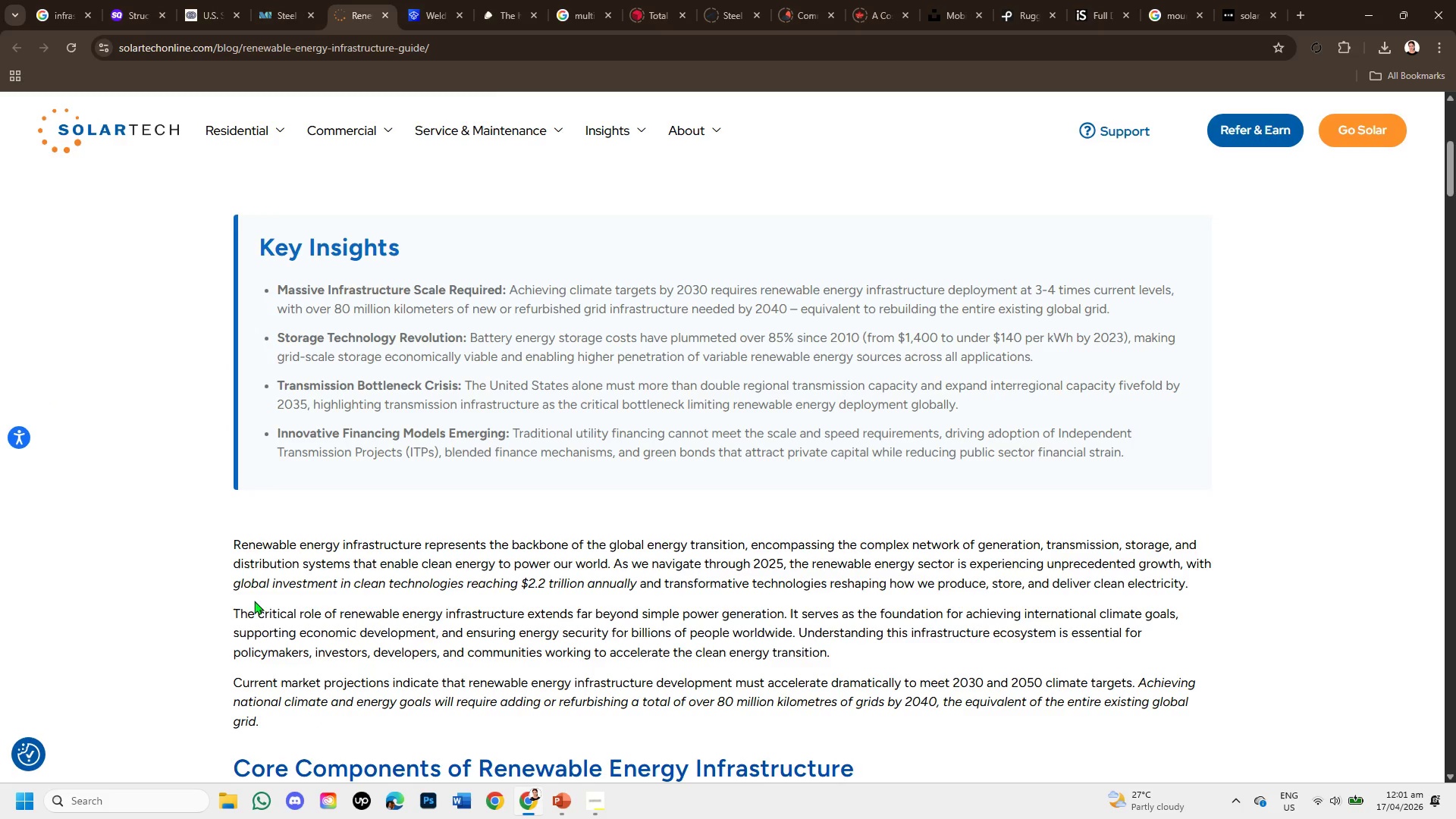 
left_click_drag(start_coordinate=[235, 542], to_coordinate=[1213, 662])
 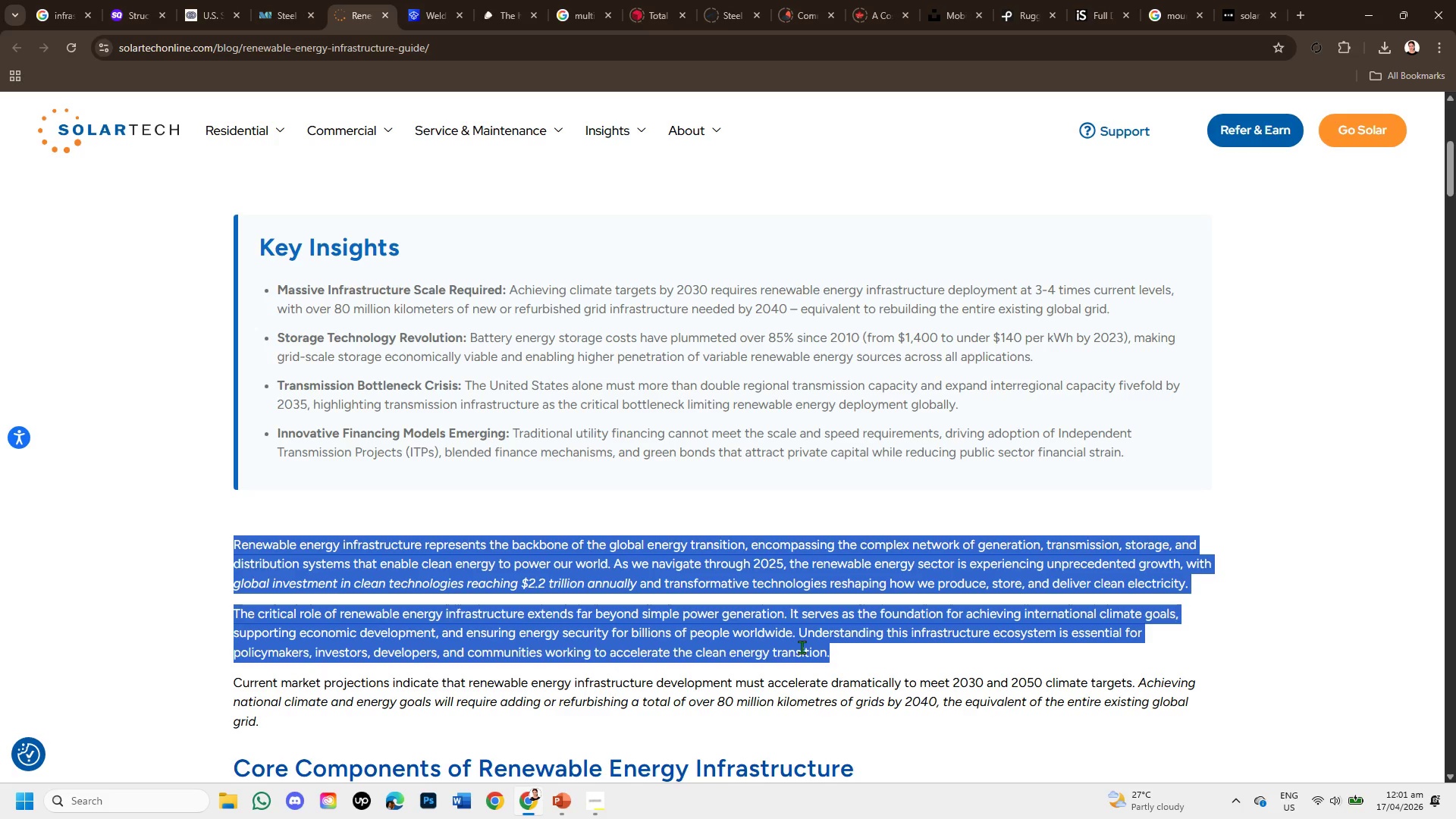 
scroll: coordinate [802, 647], scroll_direction: down, amount: 1.0
 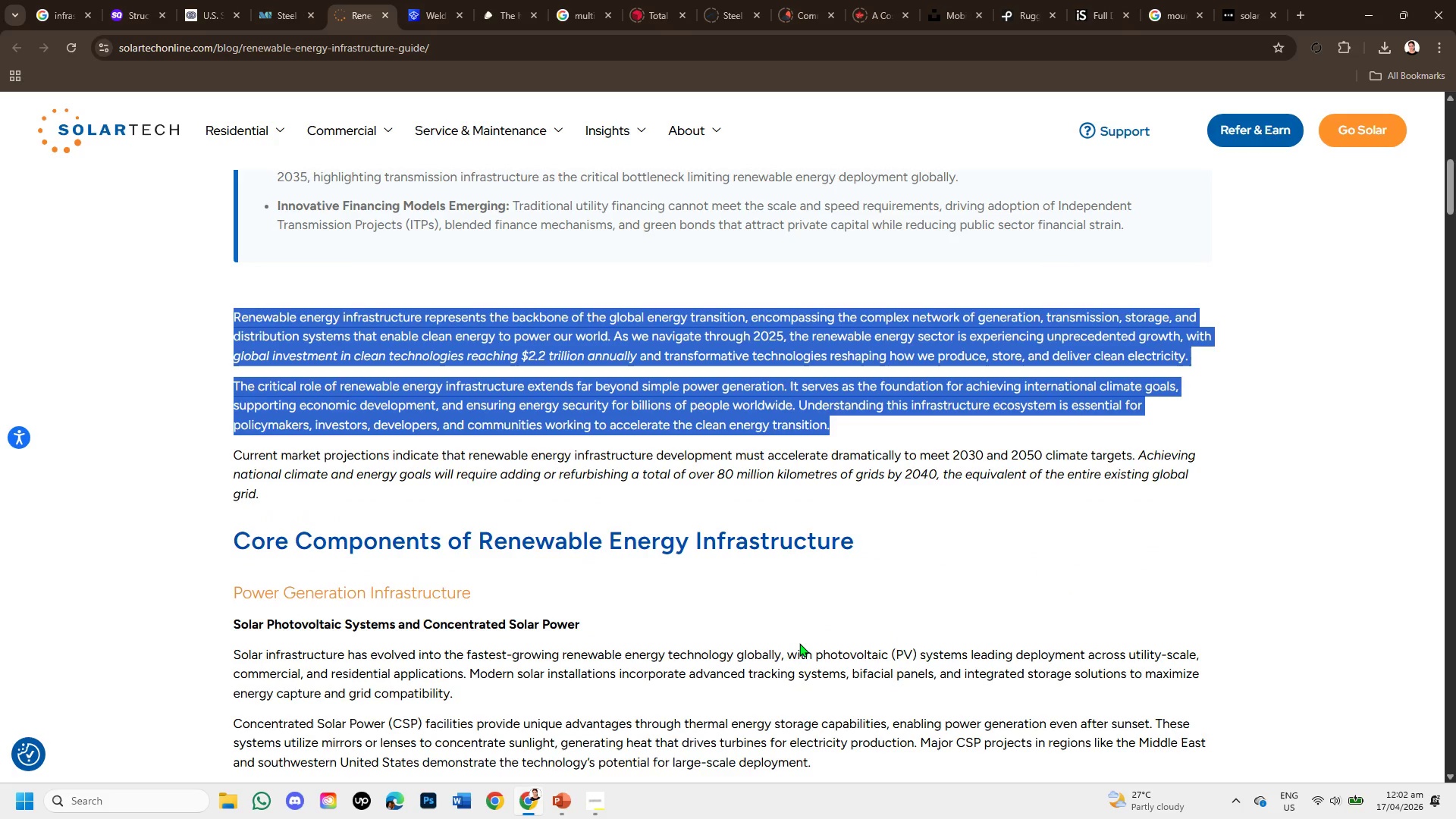 
wait(12.1)
 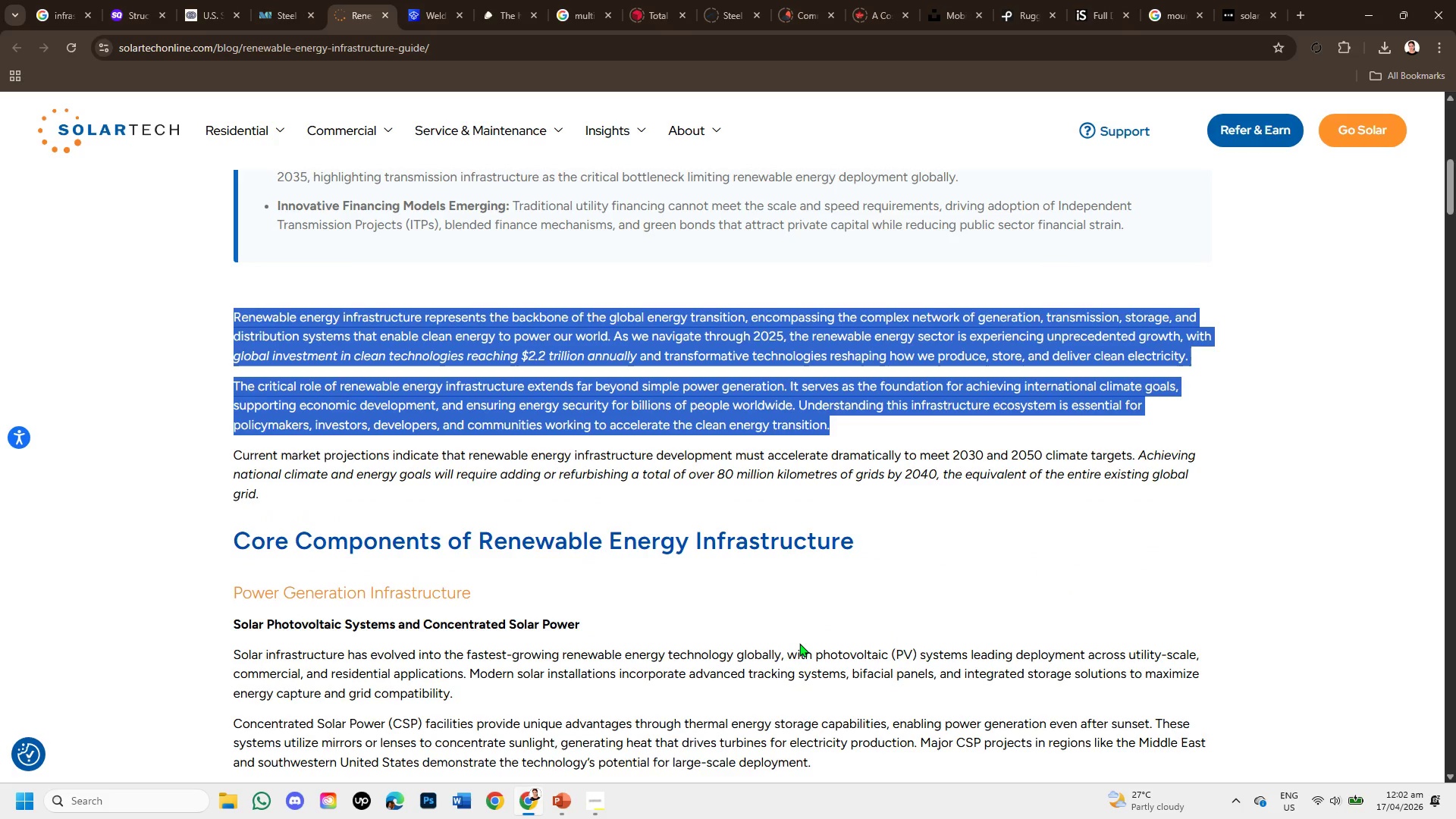 
scroll: coordinate [719, 694], scroll_direction: down, amount: 1.0
 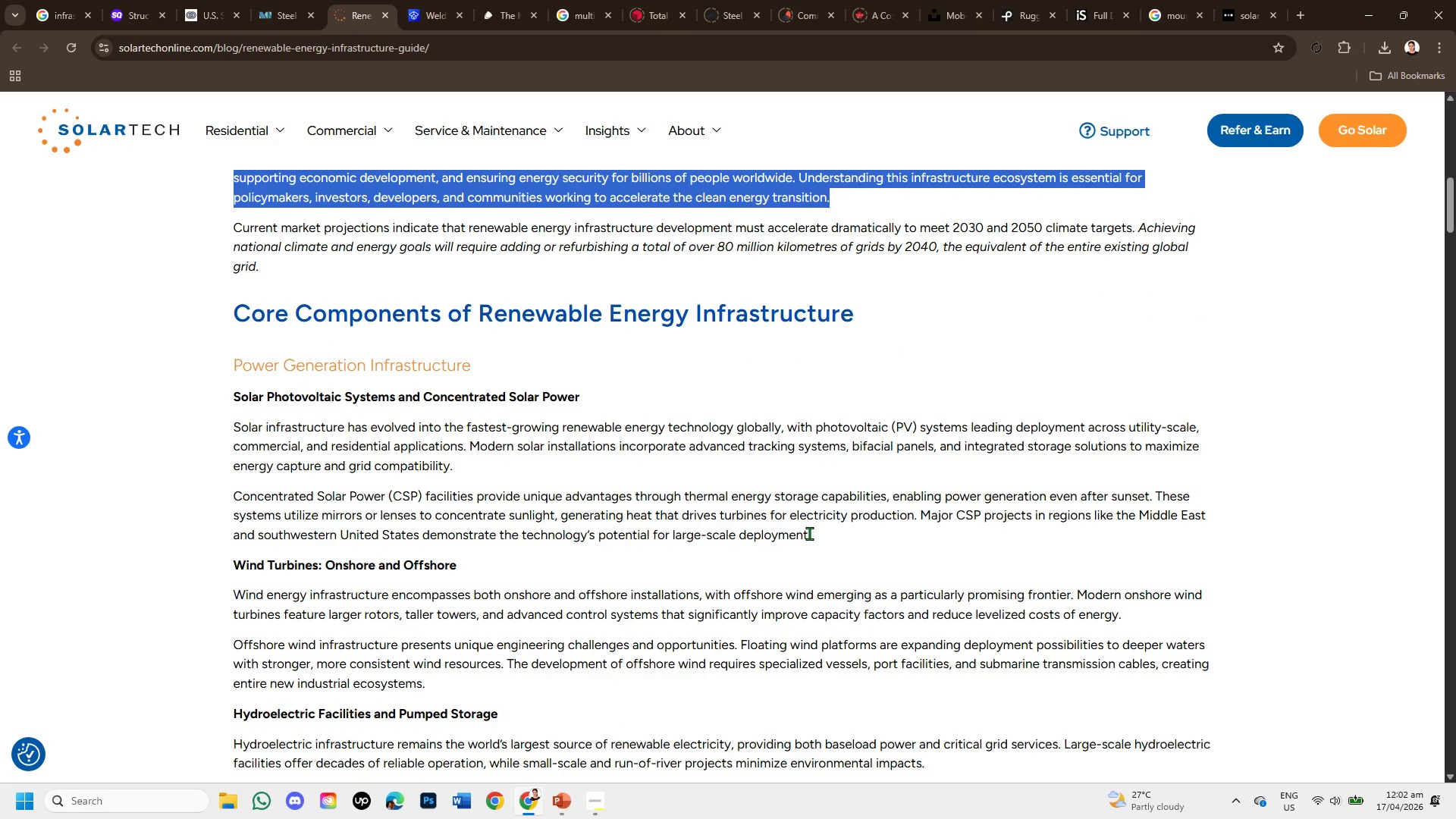 
wait(9.52)
 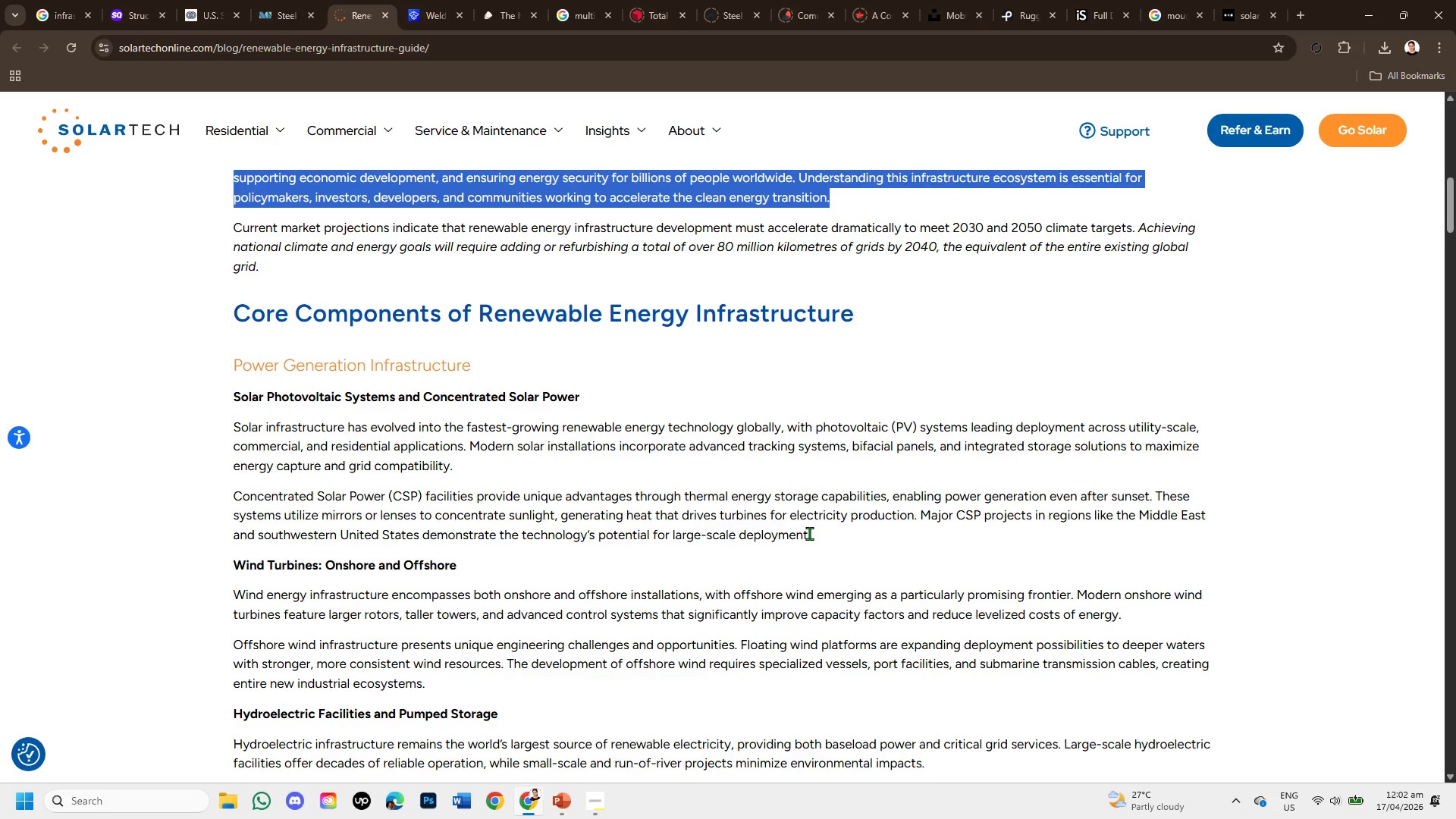 
left_click_drag(start_coordinate=[233, 393], to_coordinate=[864, 573])
 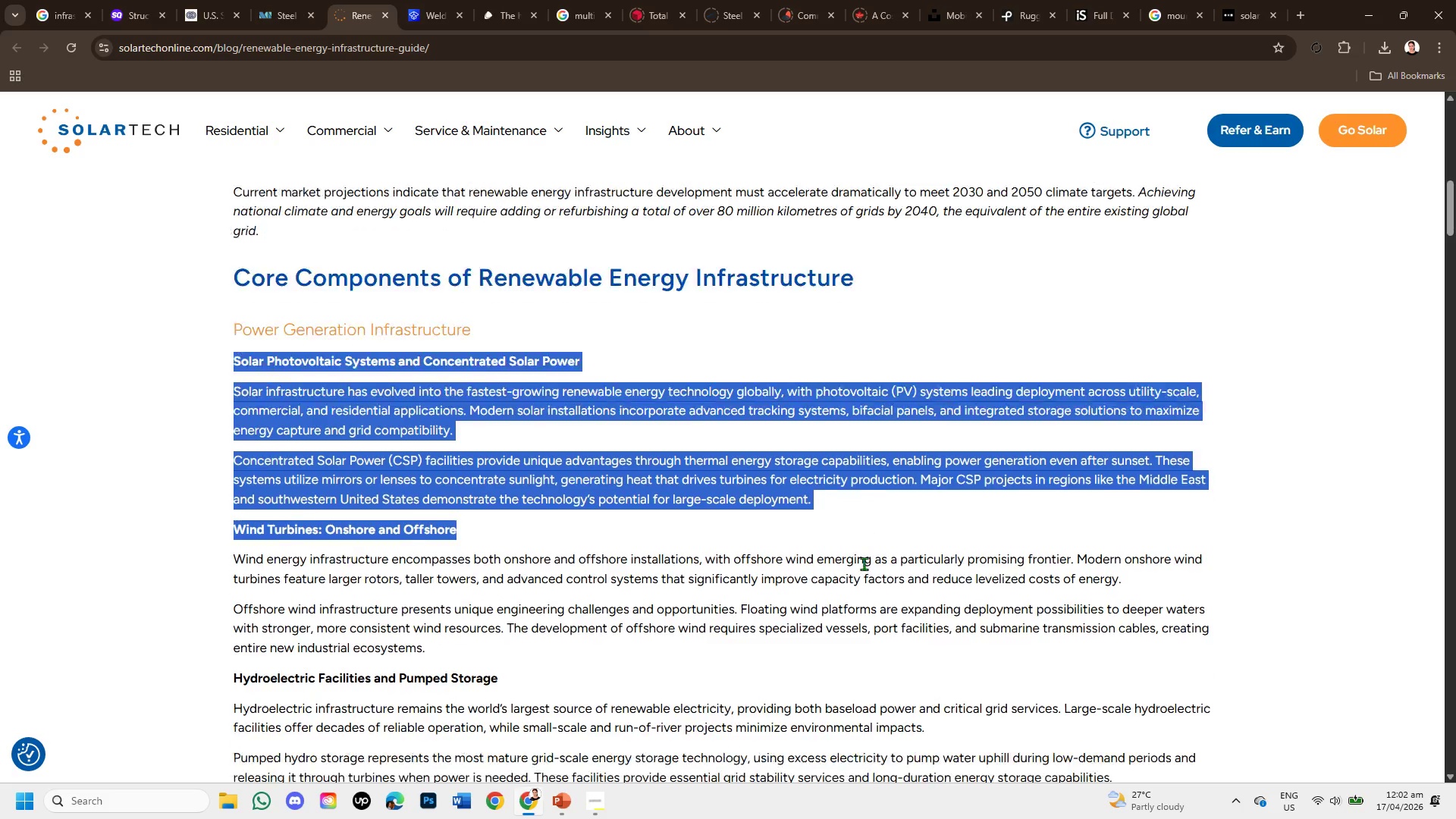 
scroll: coordinate [864, 563], scroll_direction: down, amount: 1.0
 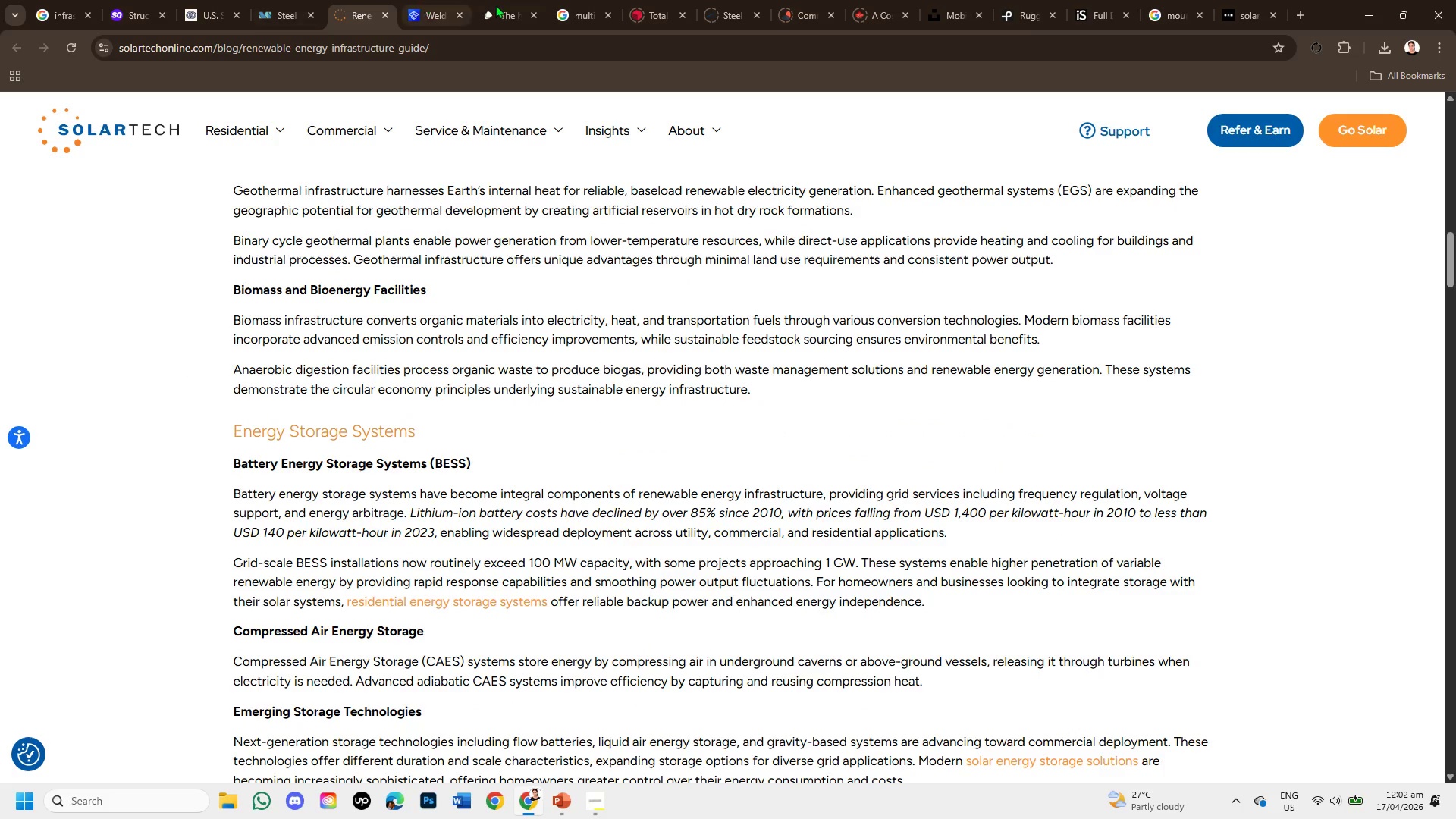 
left_click([384, 13])
 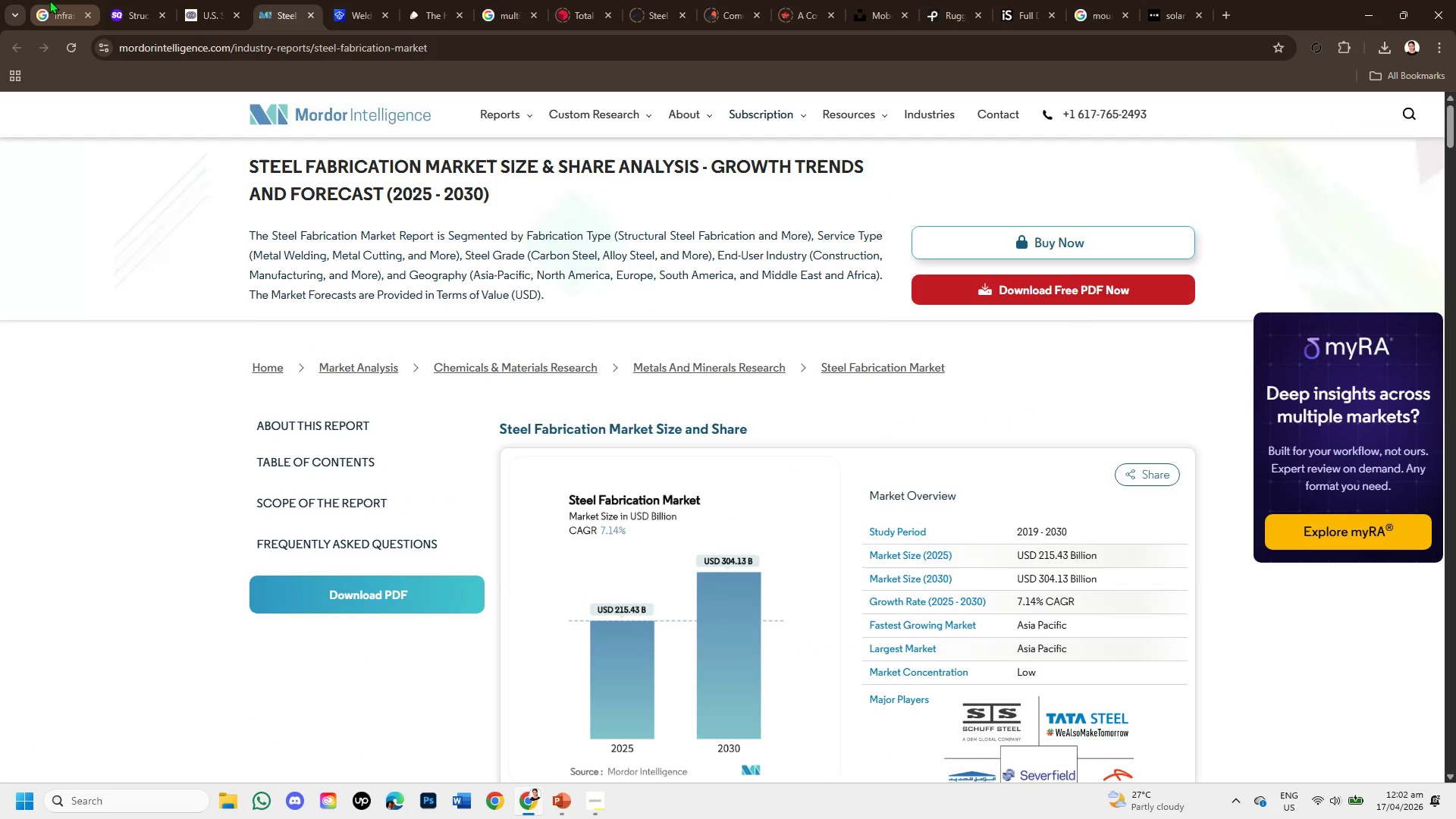 
left_click([49, 0])
 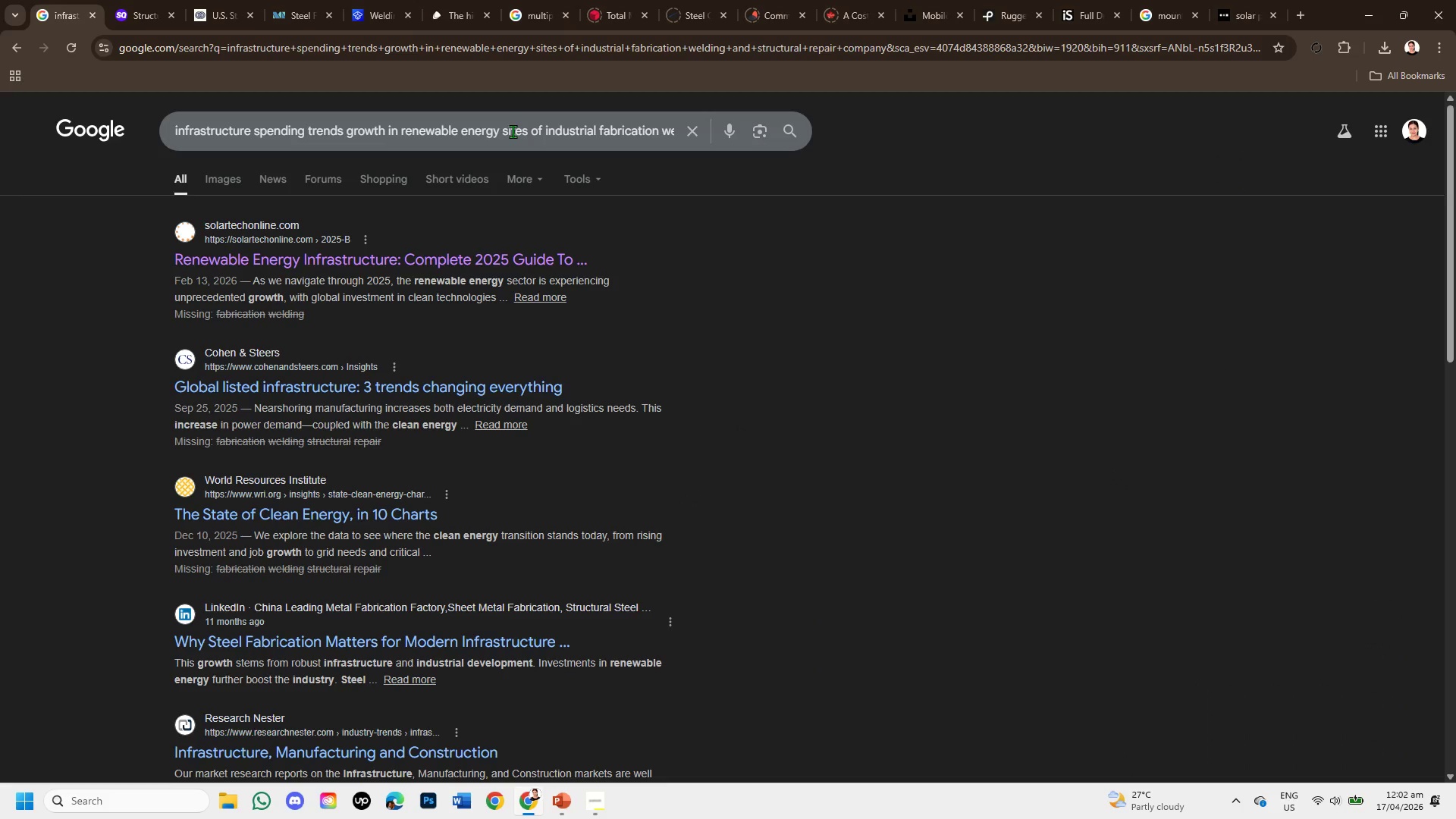 
left_click([530, 131])
 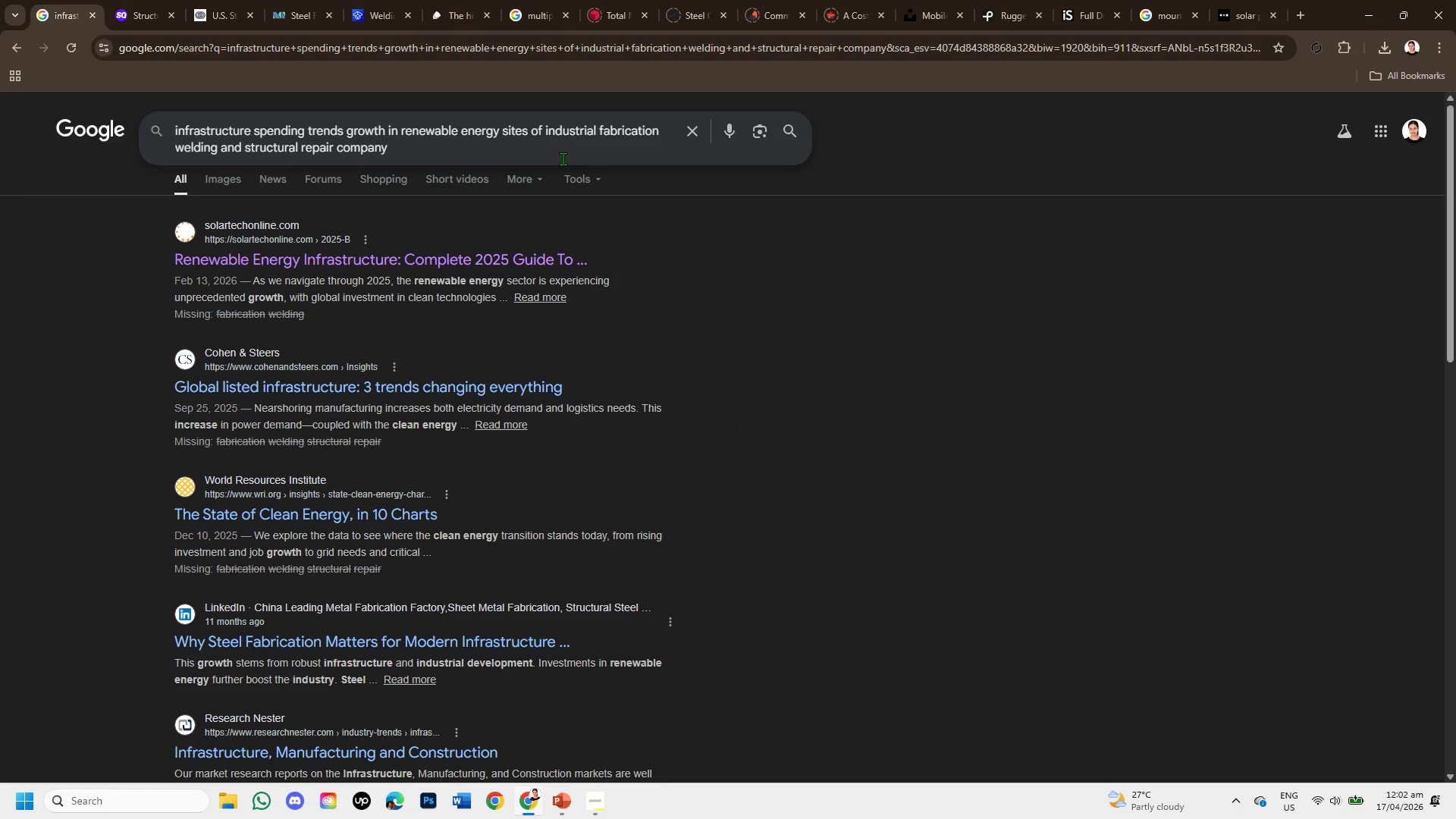 
type(yearly spending growth )
 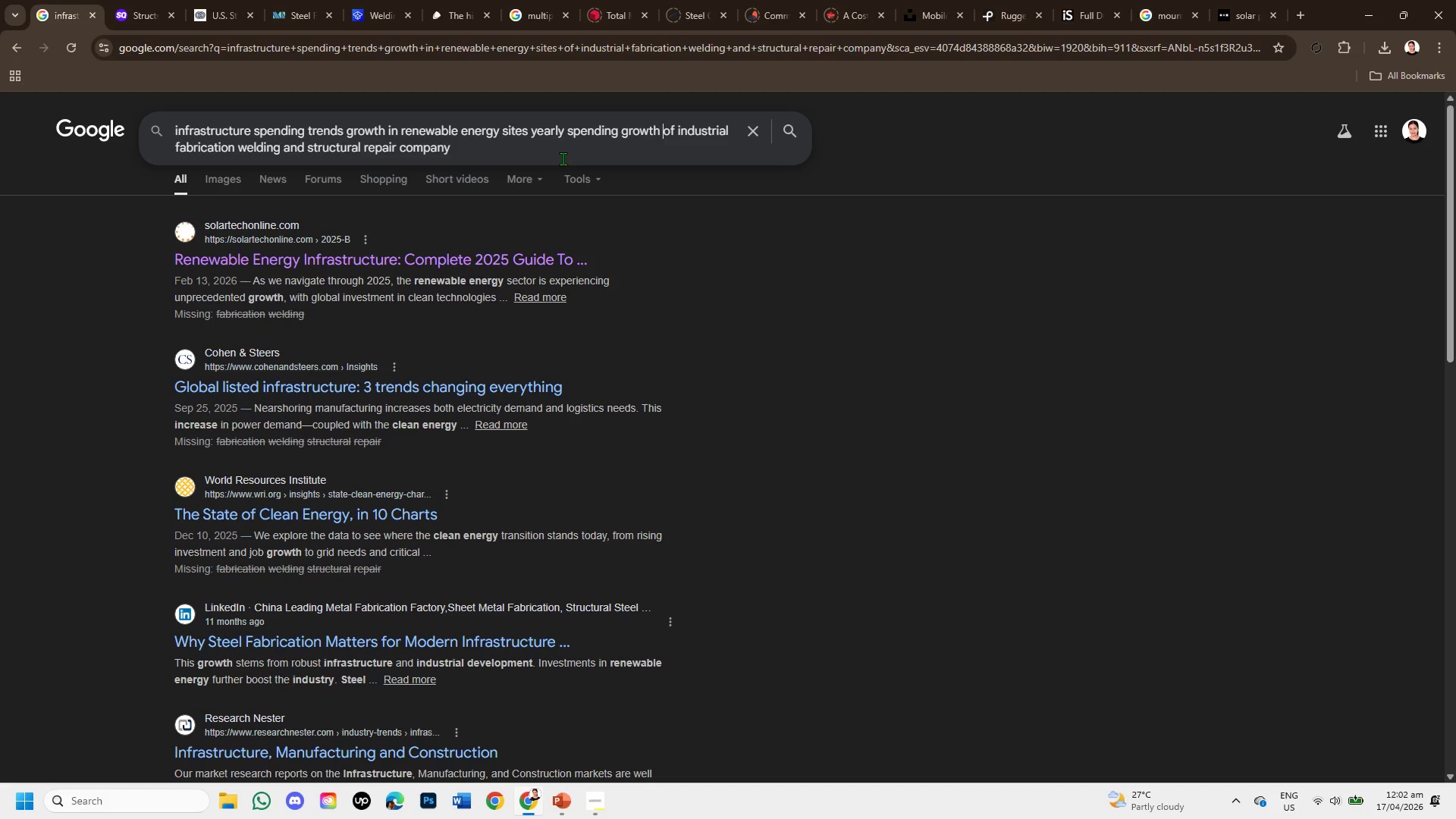 
key(Enter)
 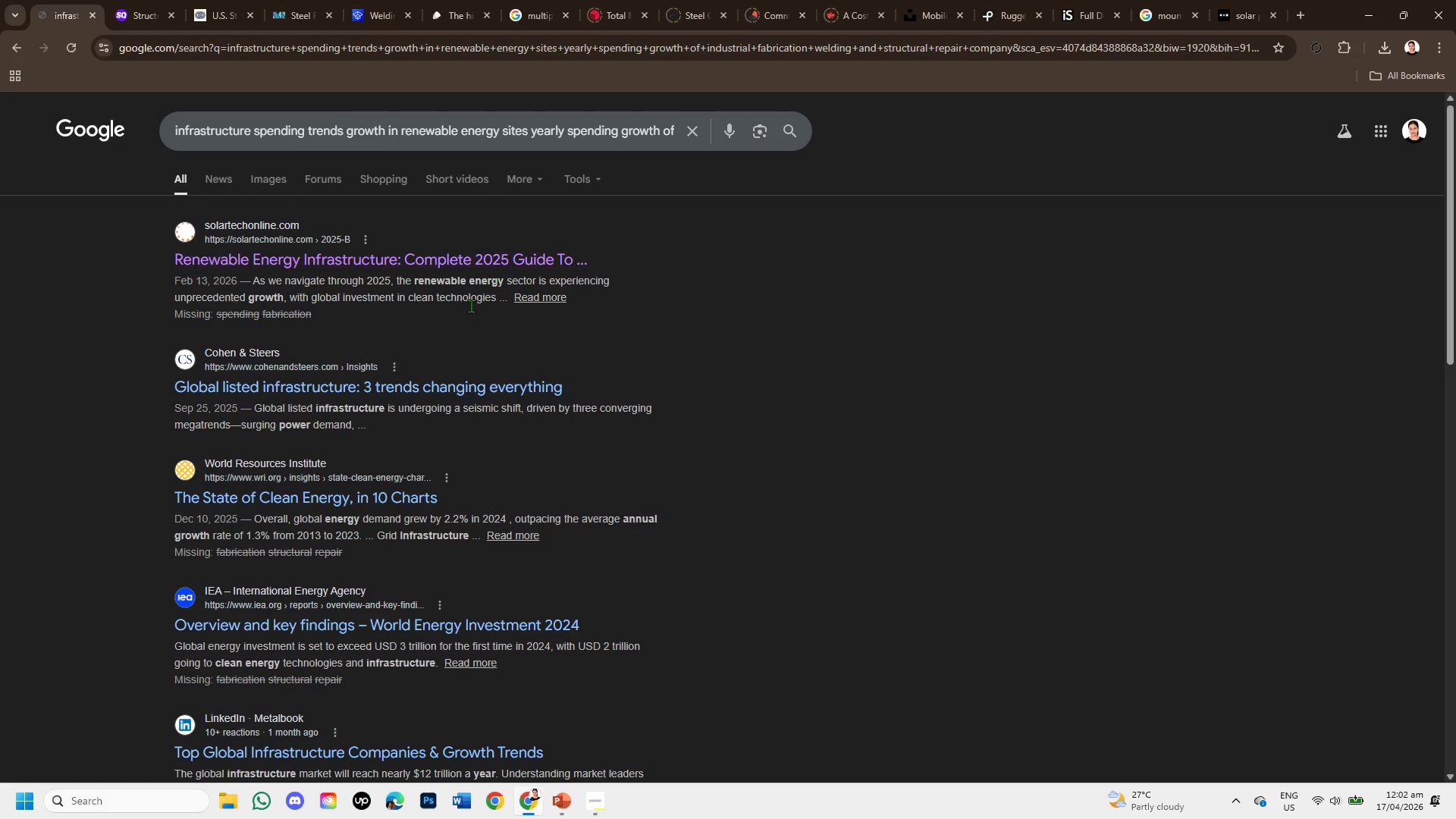 
right_click([416, 380])
 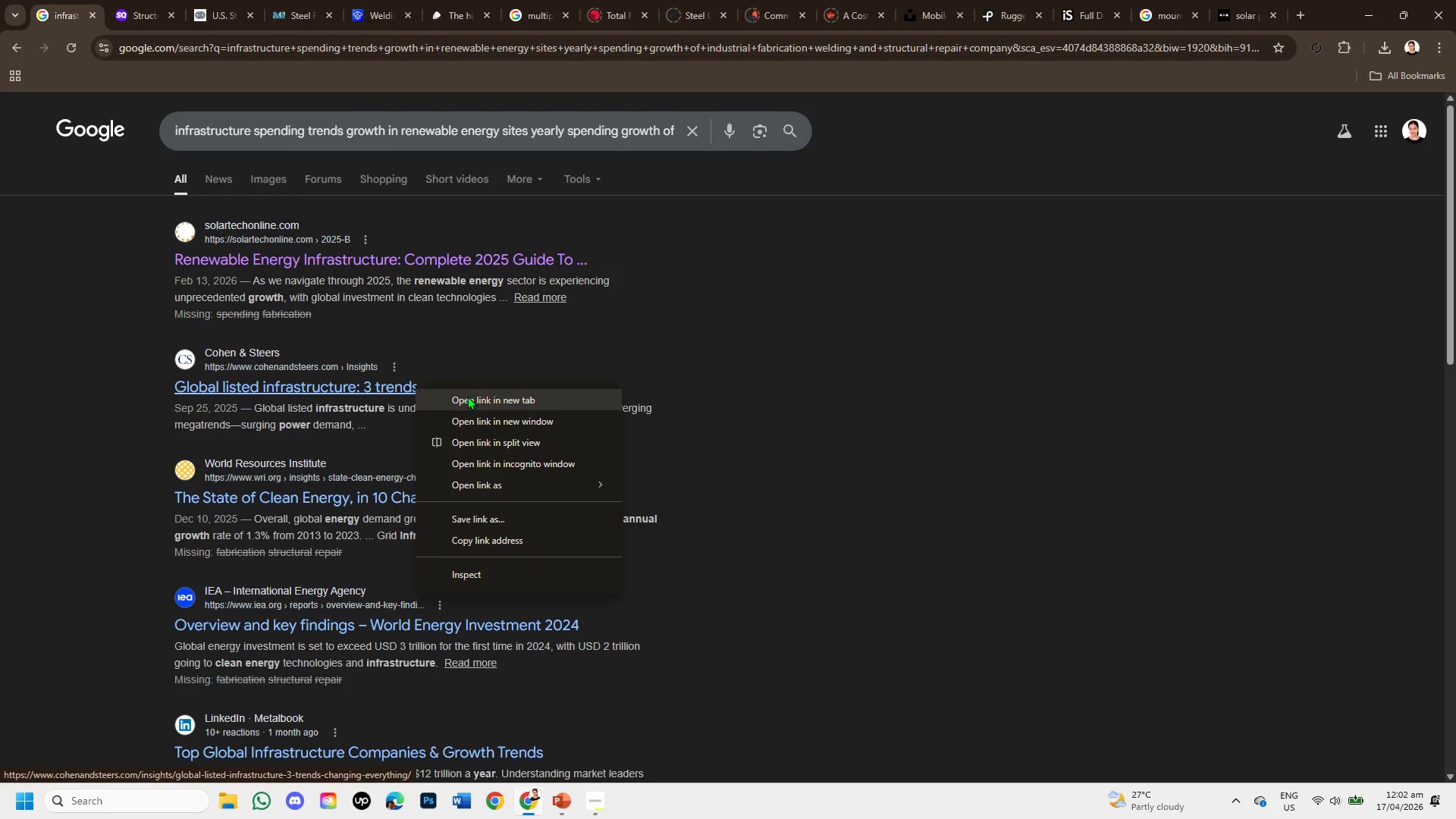 
left_click([467, 396])
 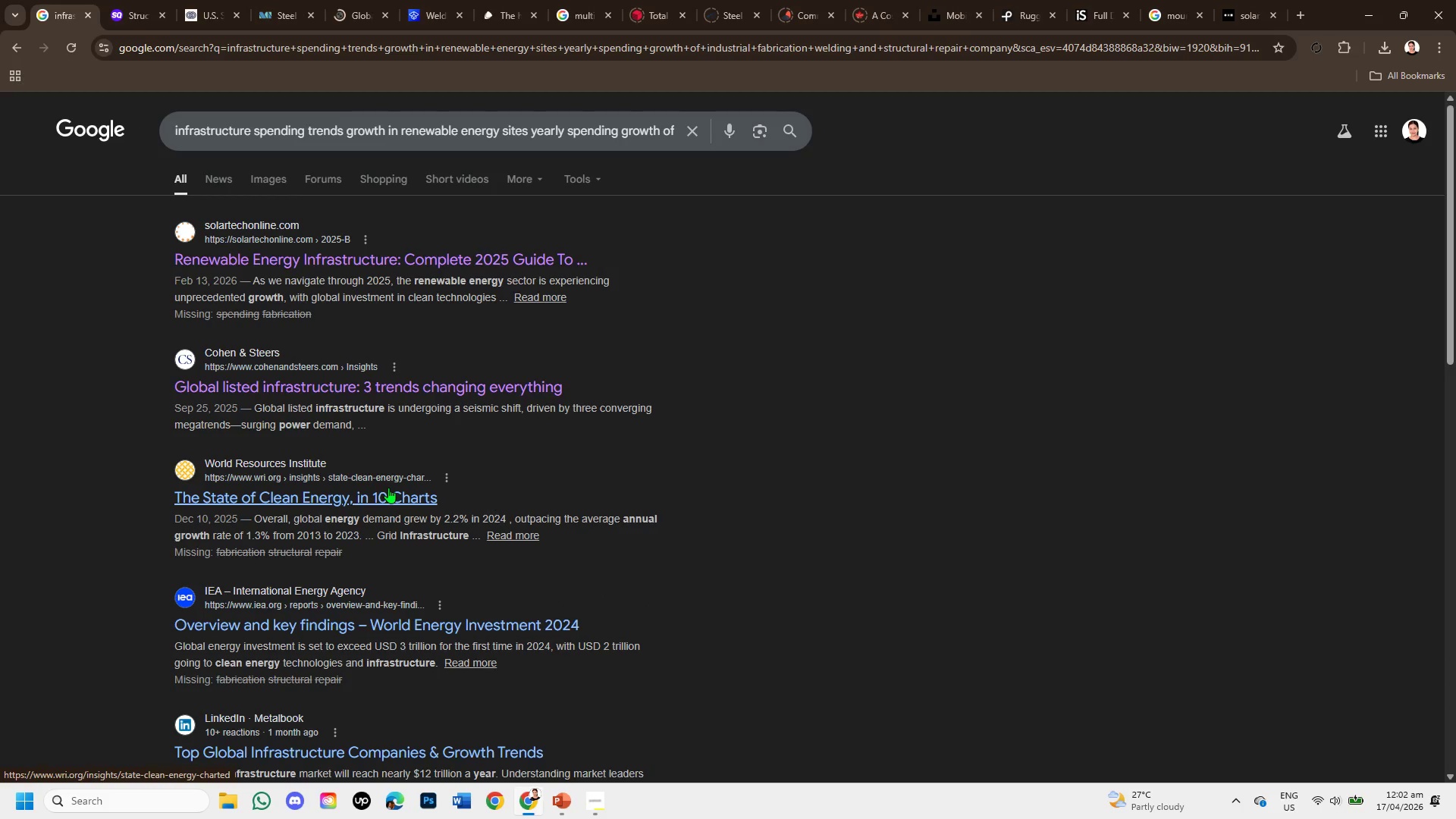 
right_click([388, 488])
 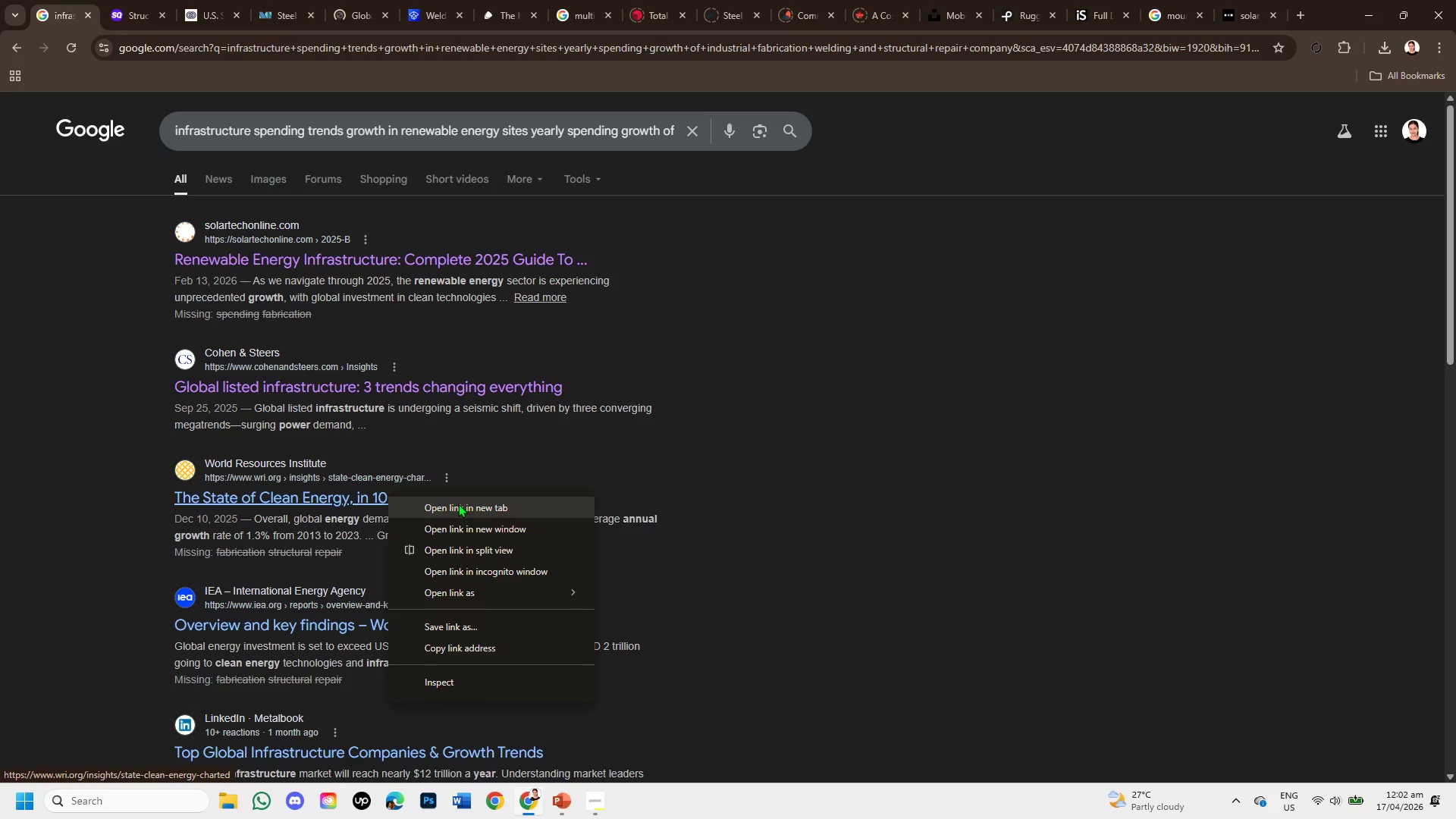 
left_click([458, 504])
 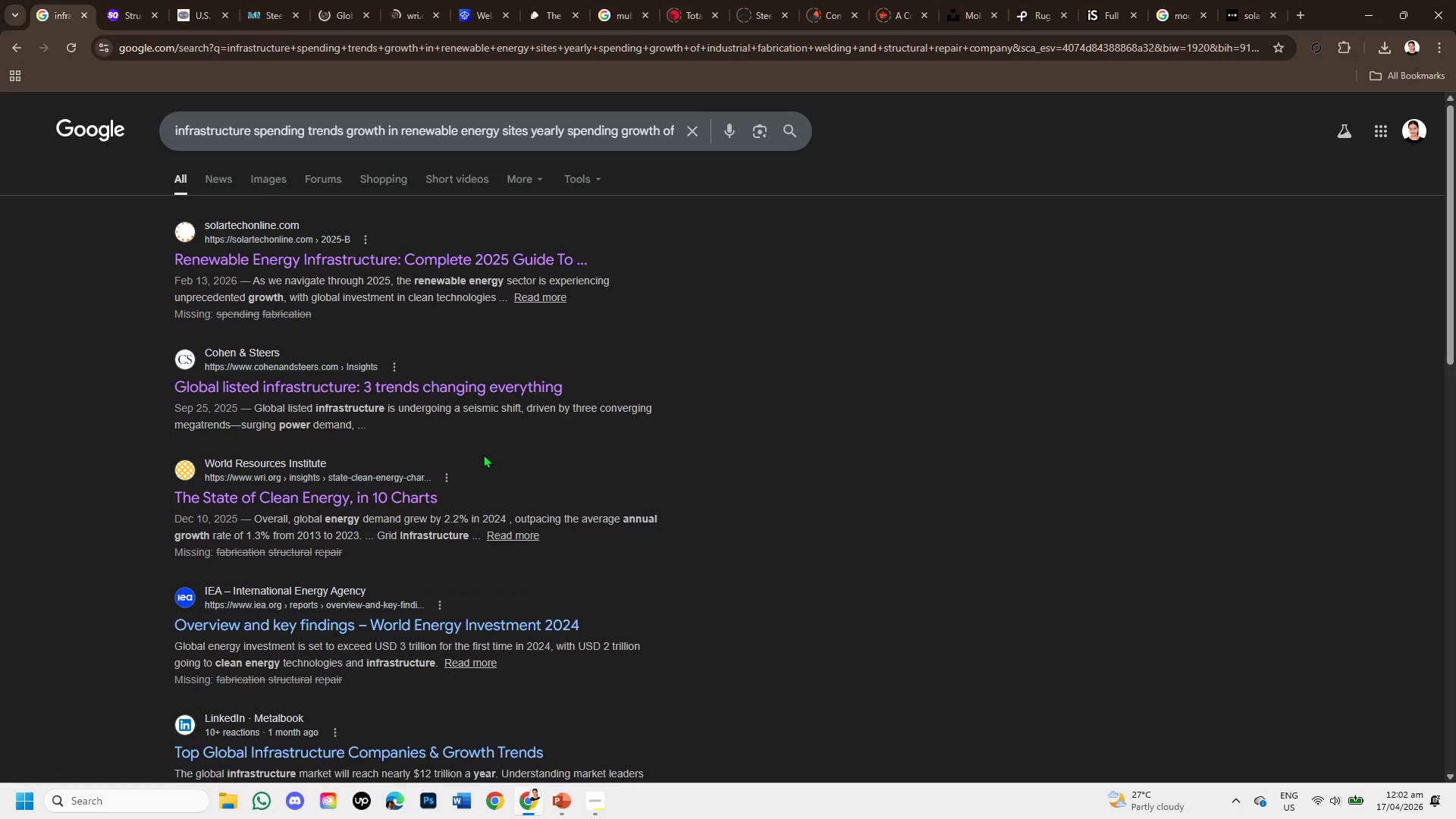 
scroll: coordinate [483, 454], scroll_direction: down, amount: 1.0
 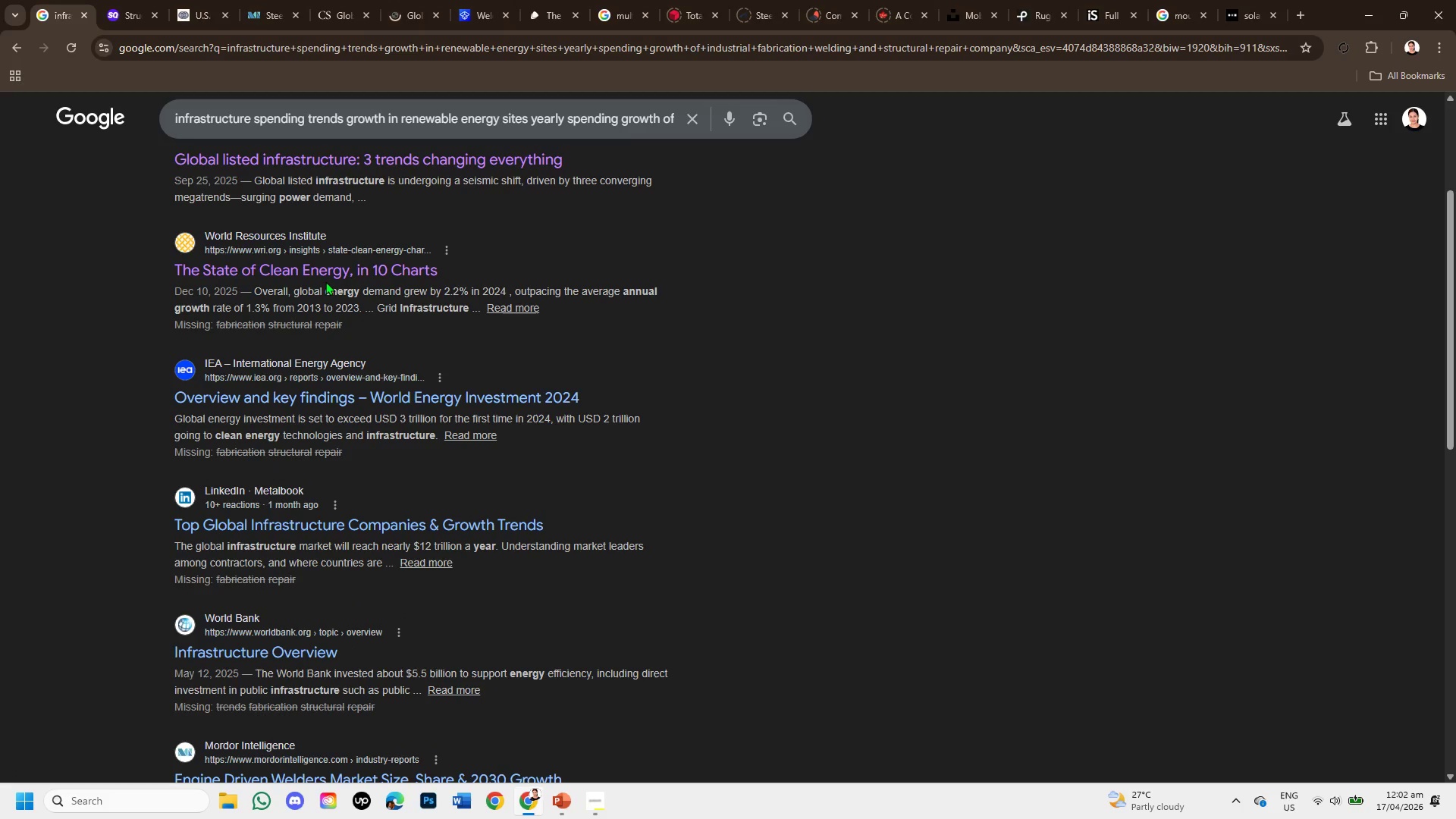 
wait(6.02)
 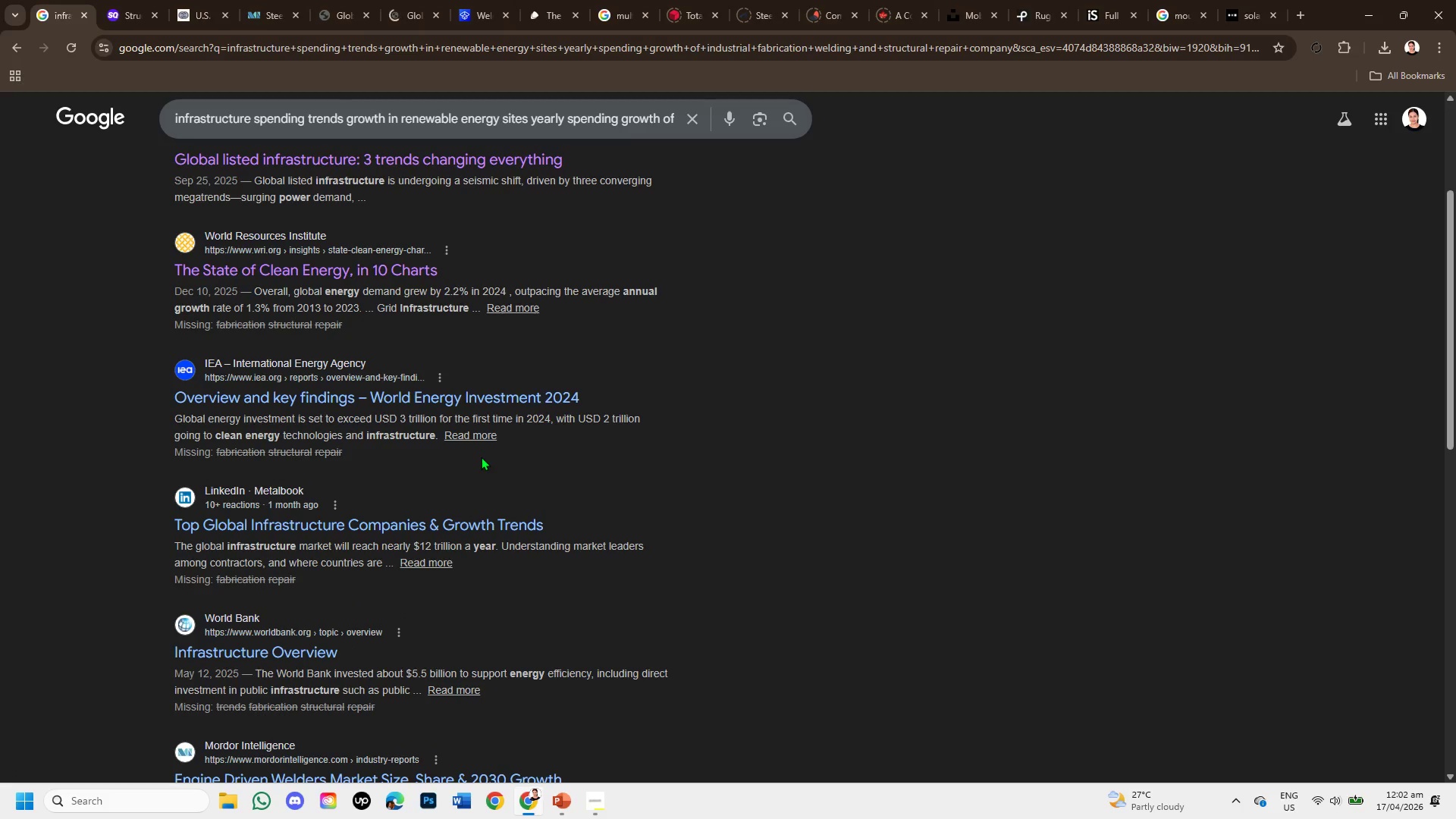 
left_click([423, 0])
 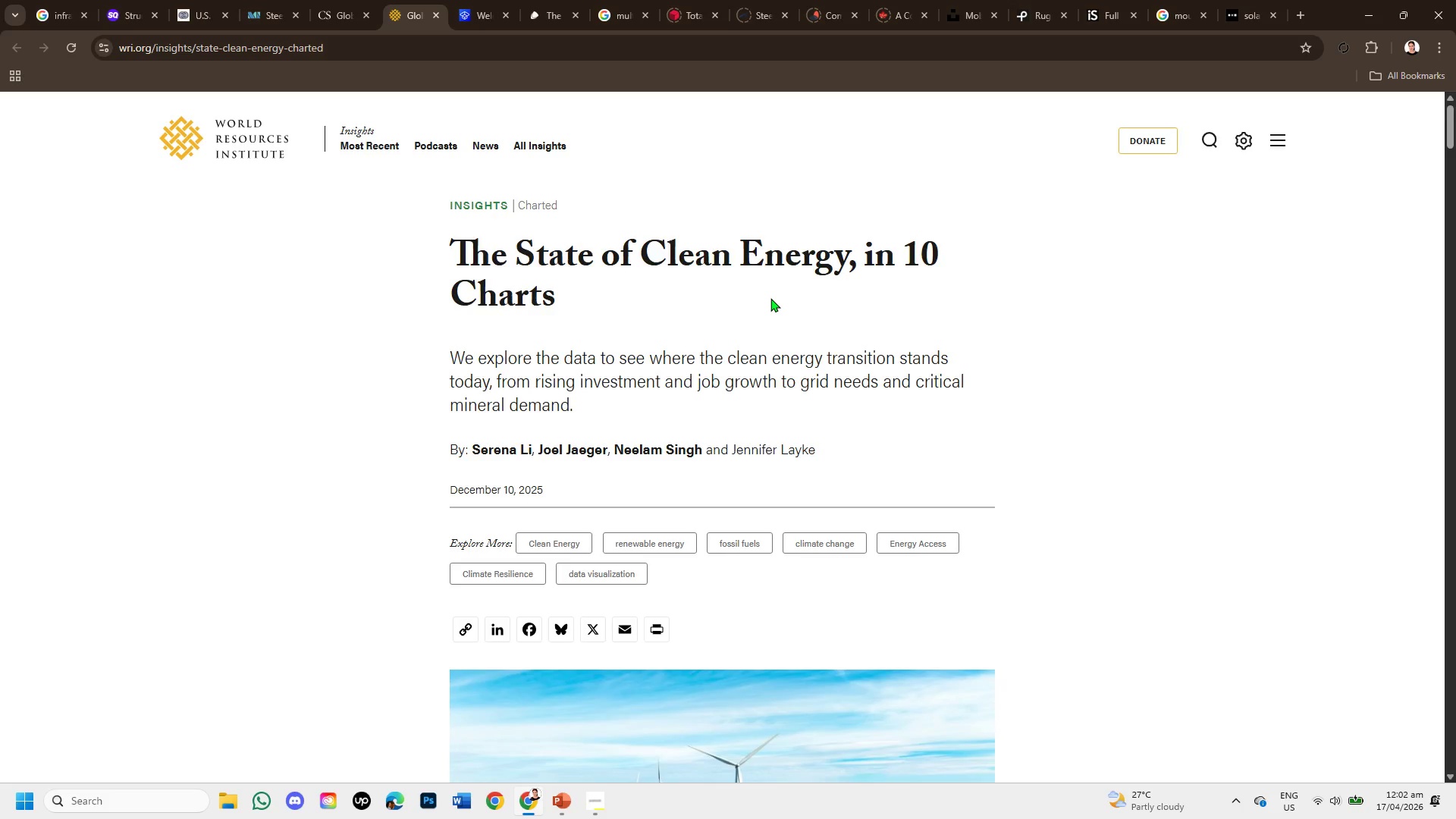 
scroll: coordinate [664, 483], scroll_direction: down, amount: 9.0
 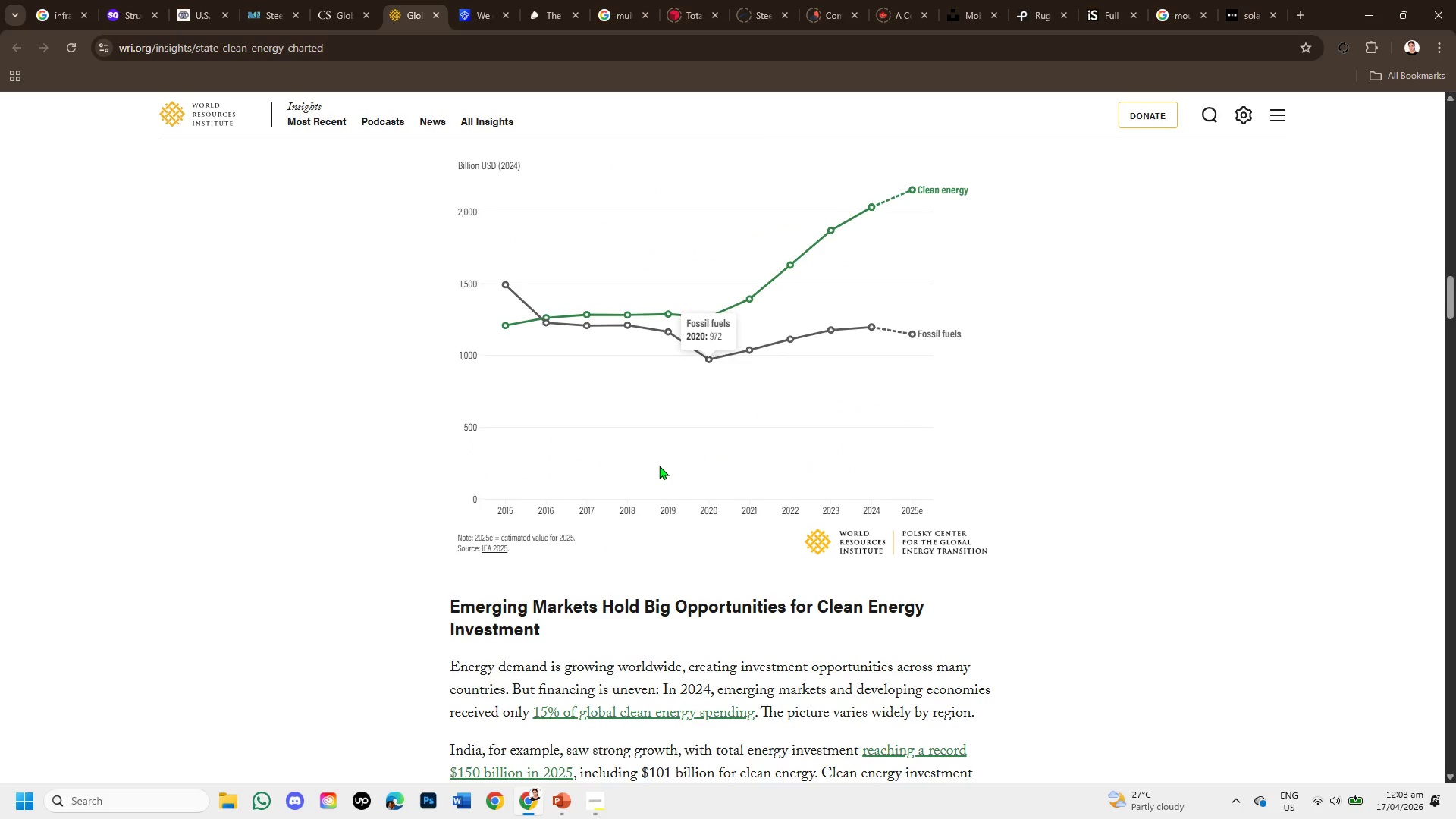 
scroll: coordinate [651, 358], scroll_direction: up, amount: 16.0
 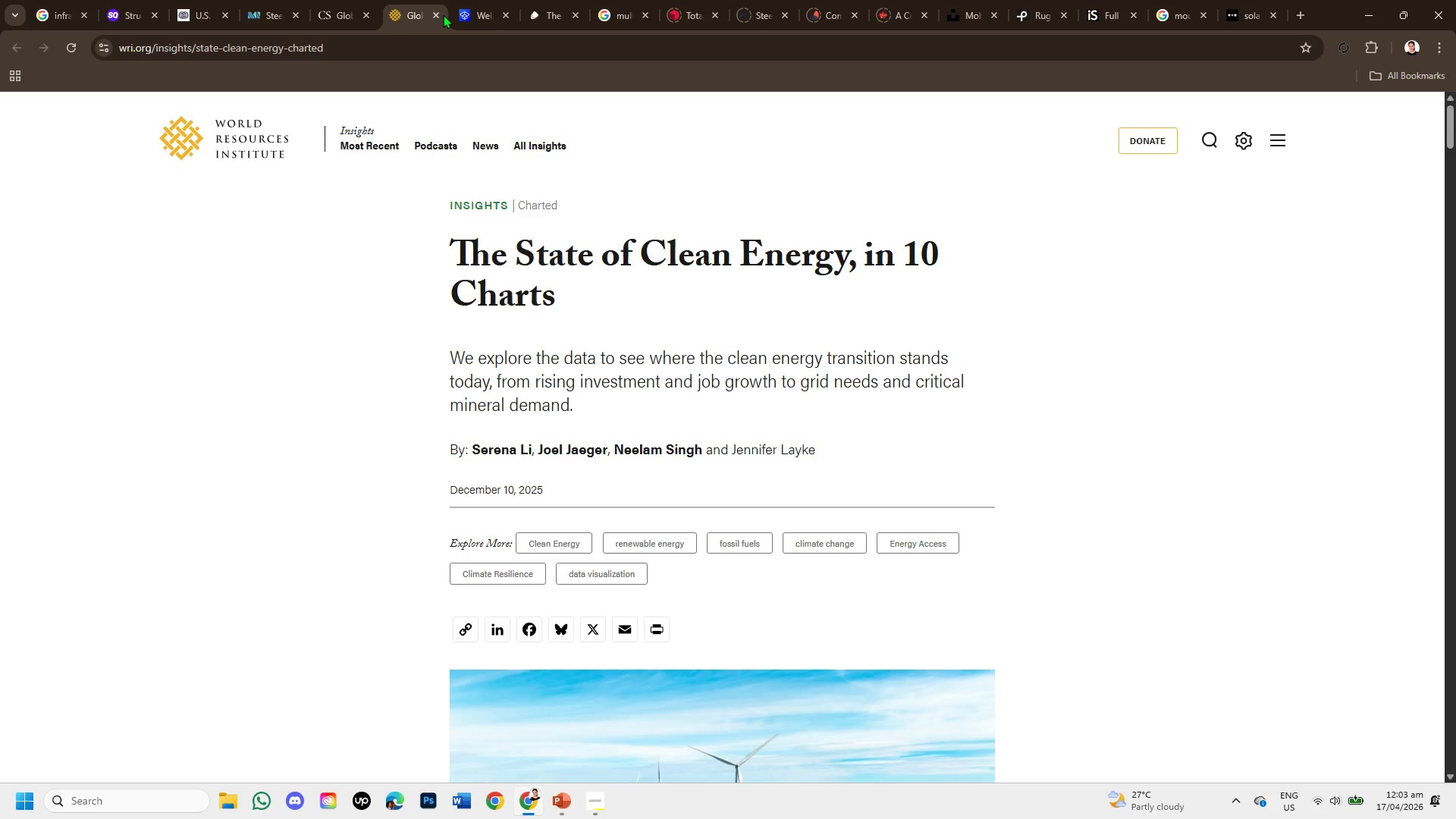 
left_click([439, 12])
 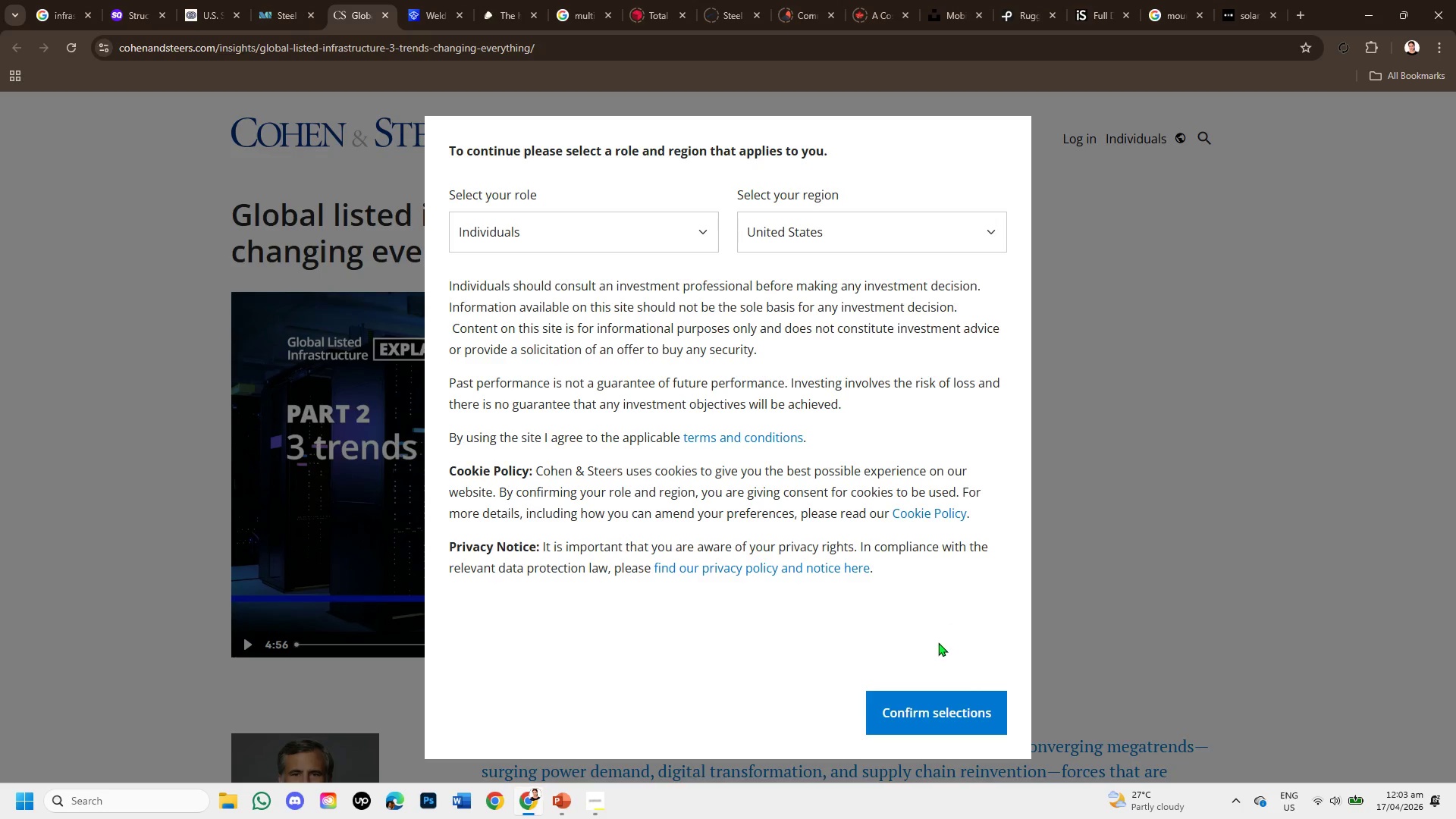 
left_click([959, 720])
 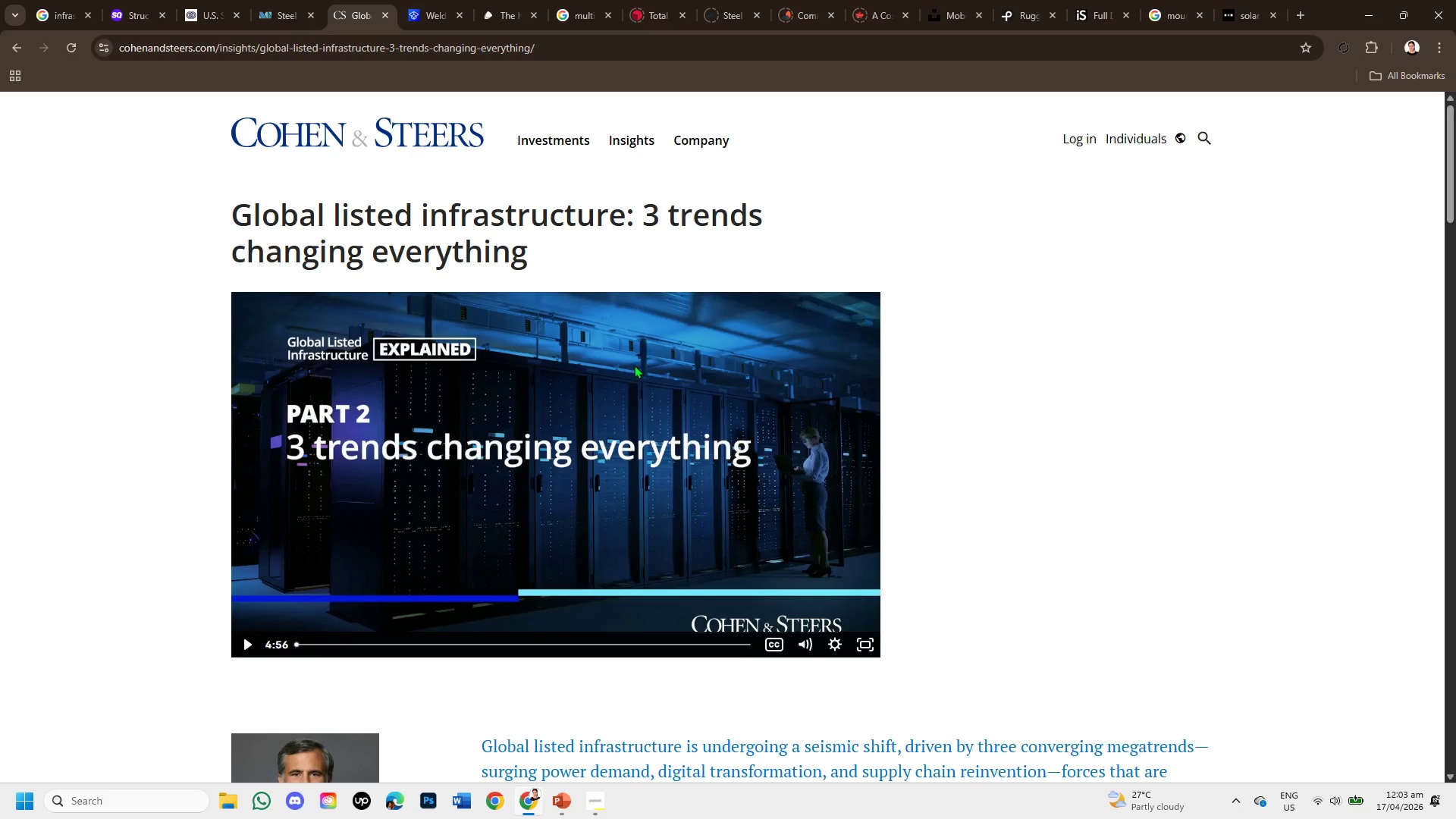 
wait(6.05)
 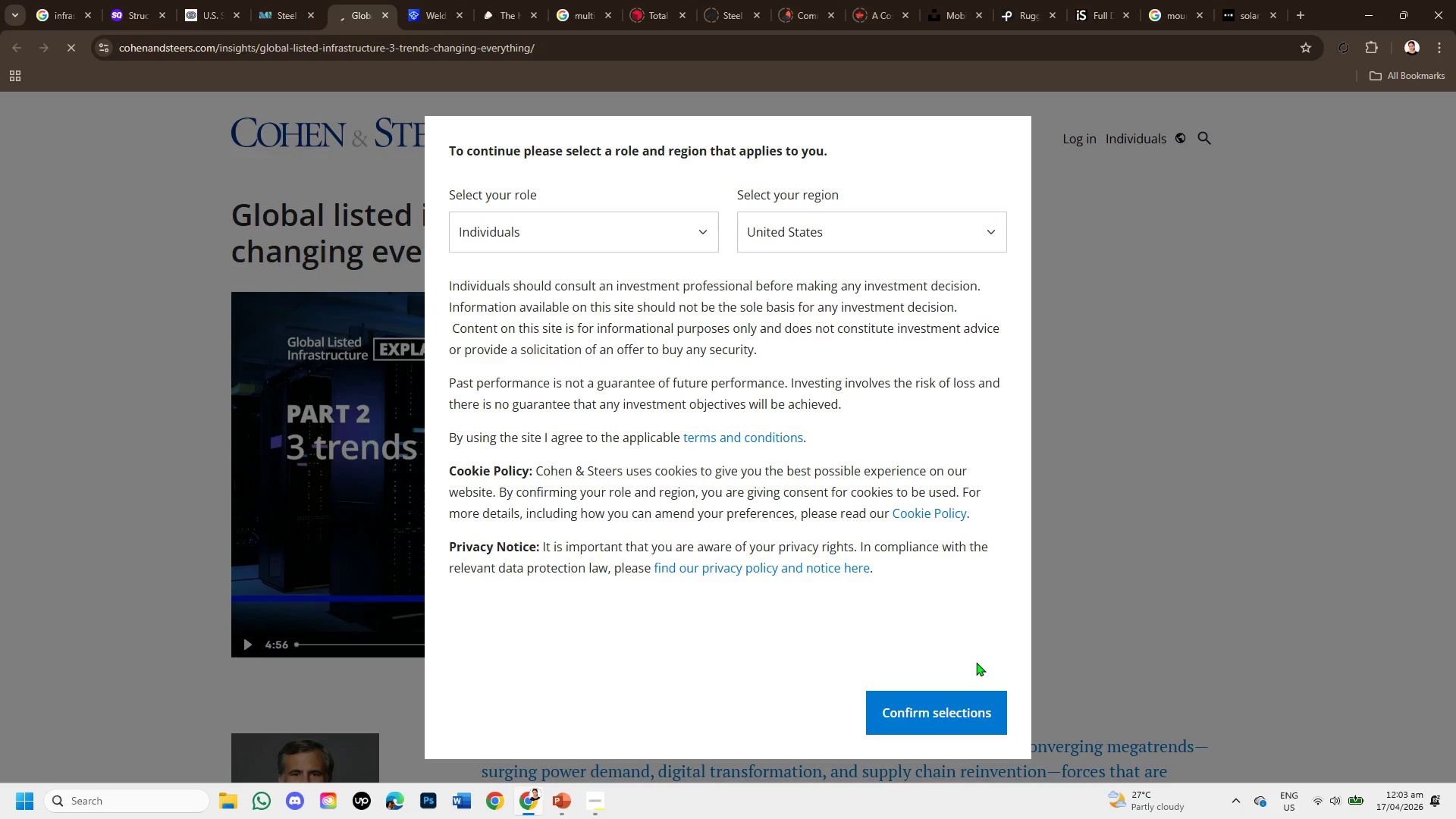 
scroll: coordinate [629, 328], scroll_direction: down, amount: 2.0
 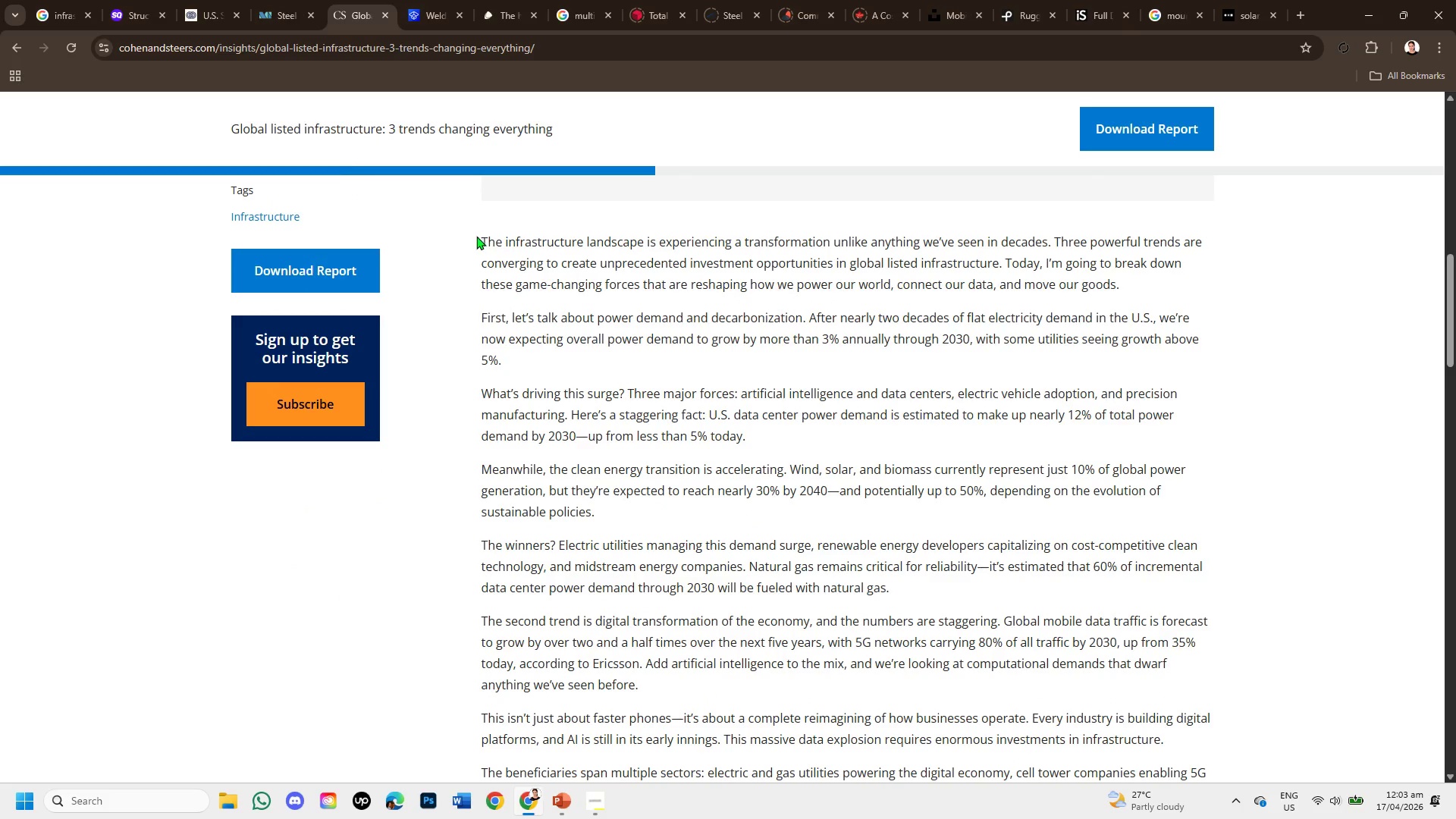 
left_click_drag(start_coordinate=[475, 235], to_coordinate=[1117, 294])
 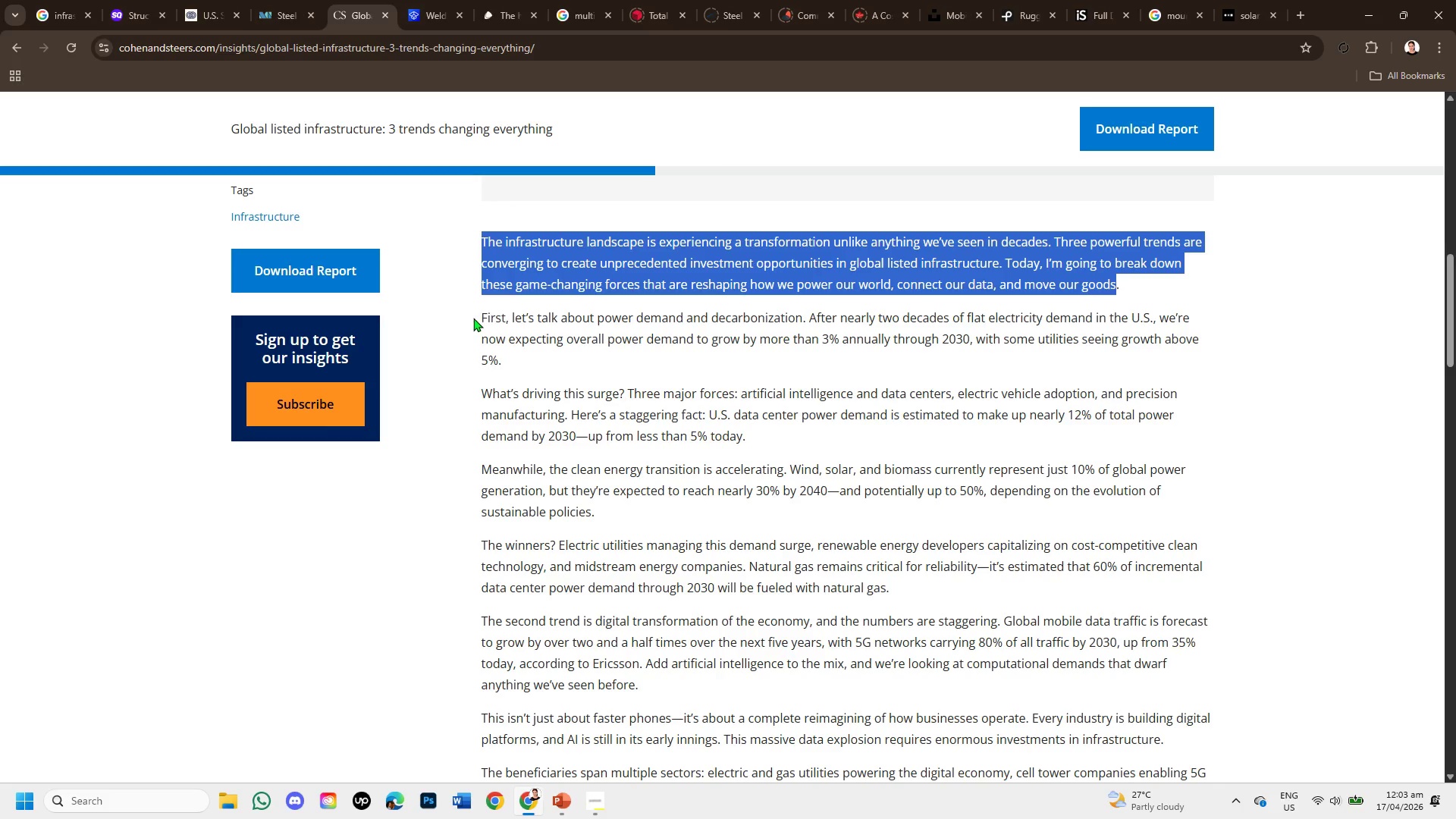 
left_click_drag(start_coordinate=[481, 312], to_coordinate=[775, 356])
 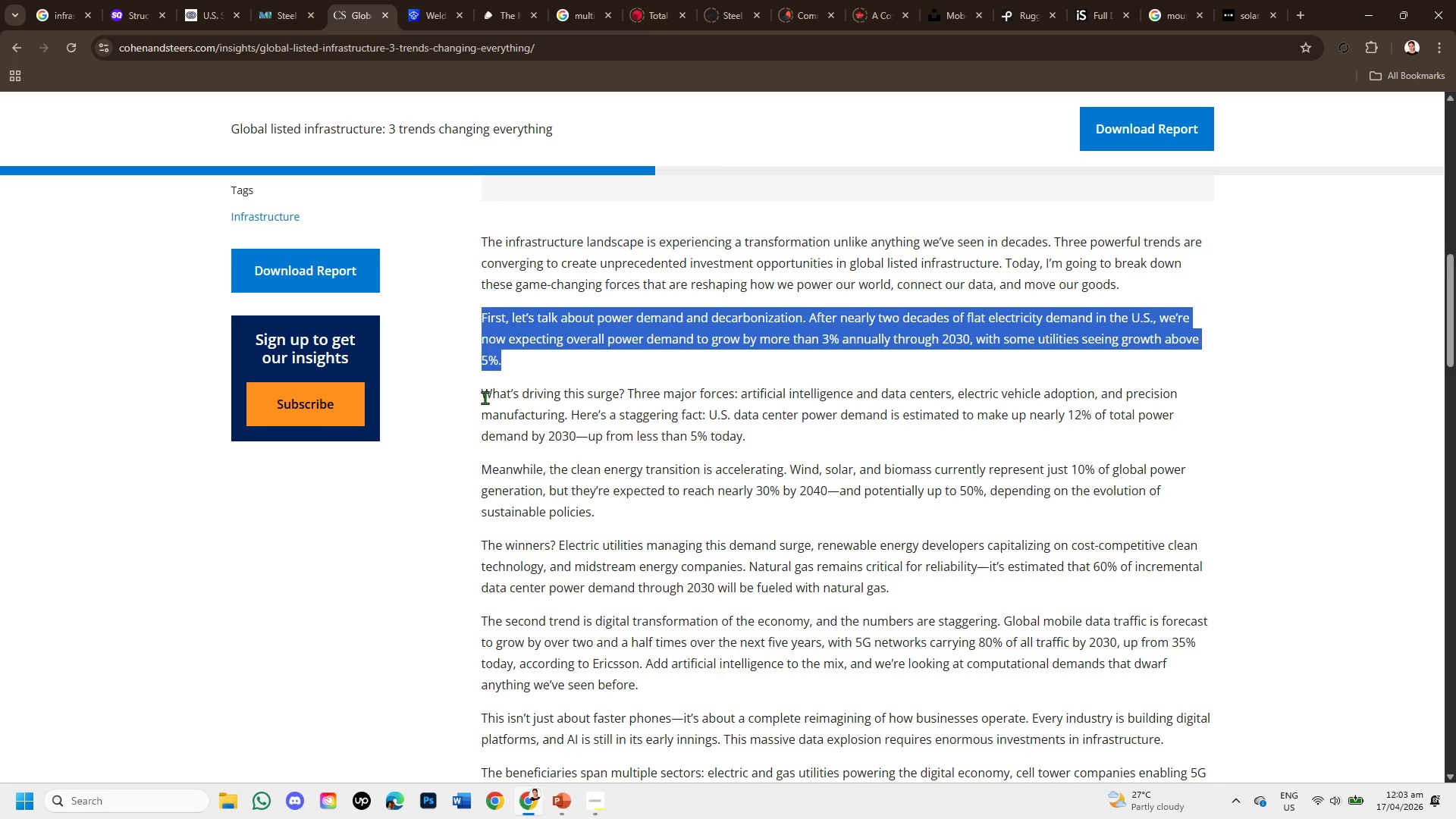 
left_click_drag(start_coordinate=[480, 390], to_coordinate=[813, 450])
 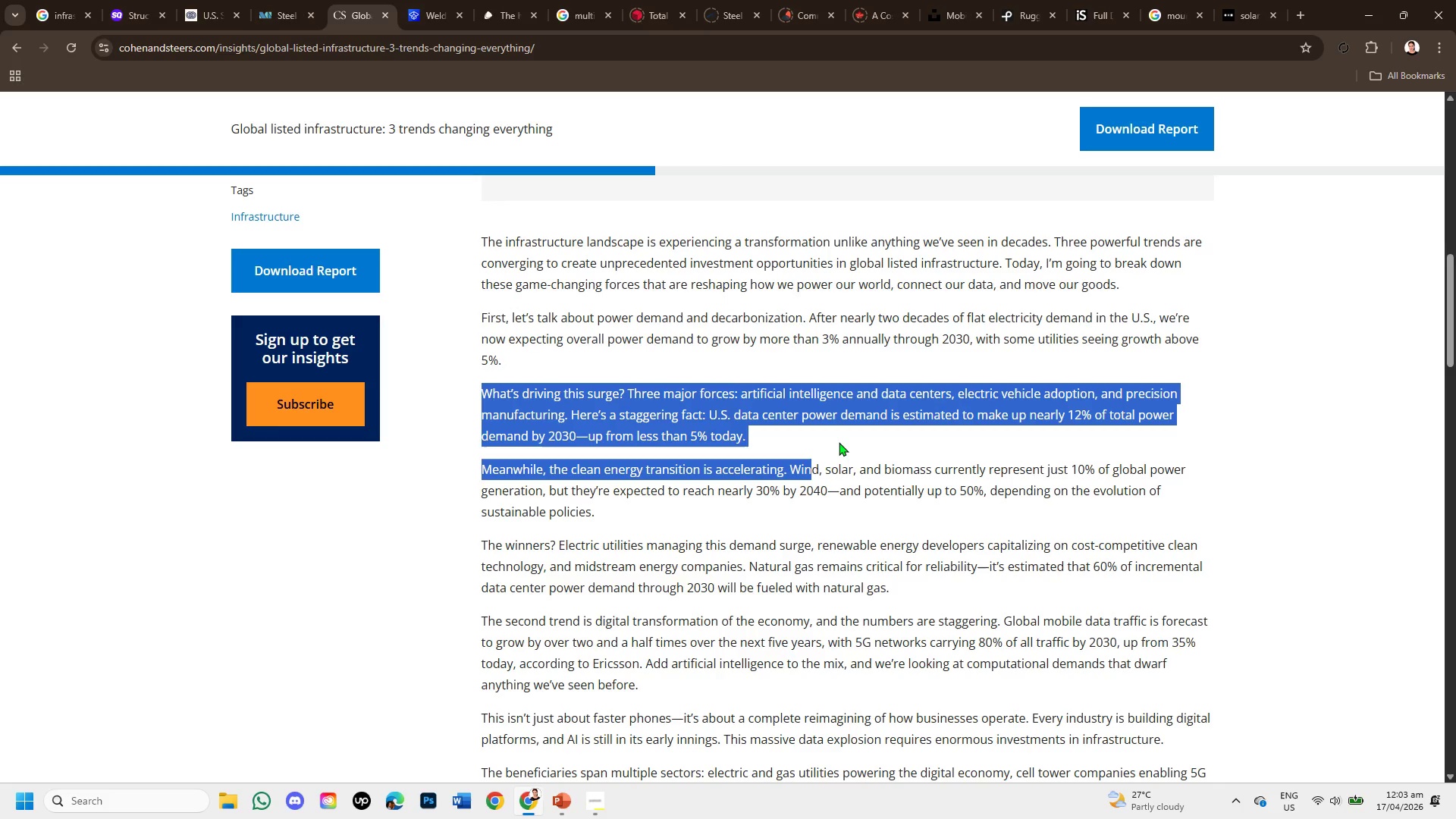 
scroll: coordinate [839, 442], scroll_direction: down, amount: 1.0
 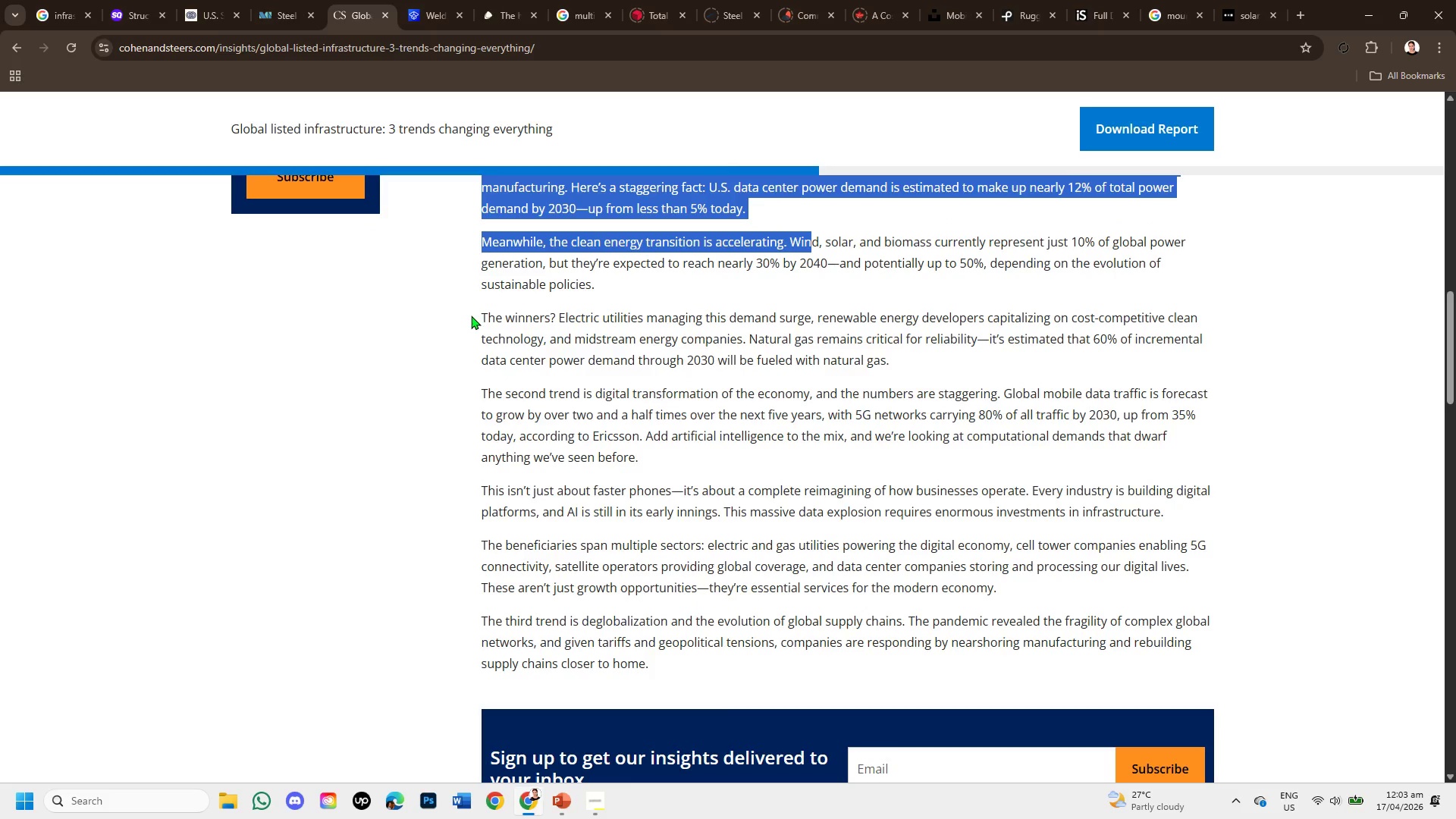 
left_click_drag(start_coordinate=[475, 316], to_coordinate=[917, 369])
 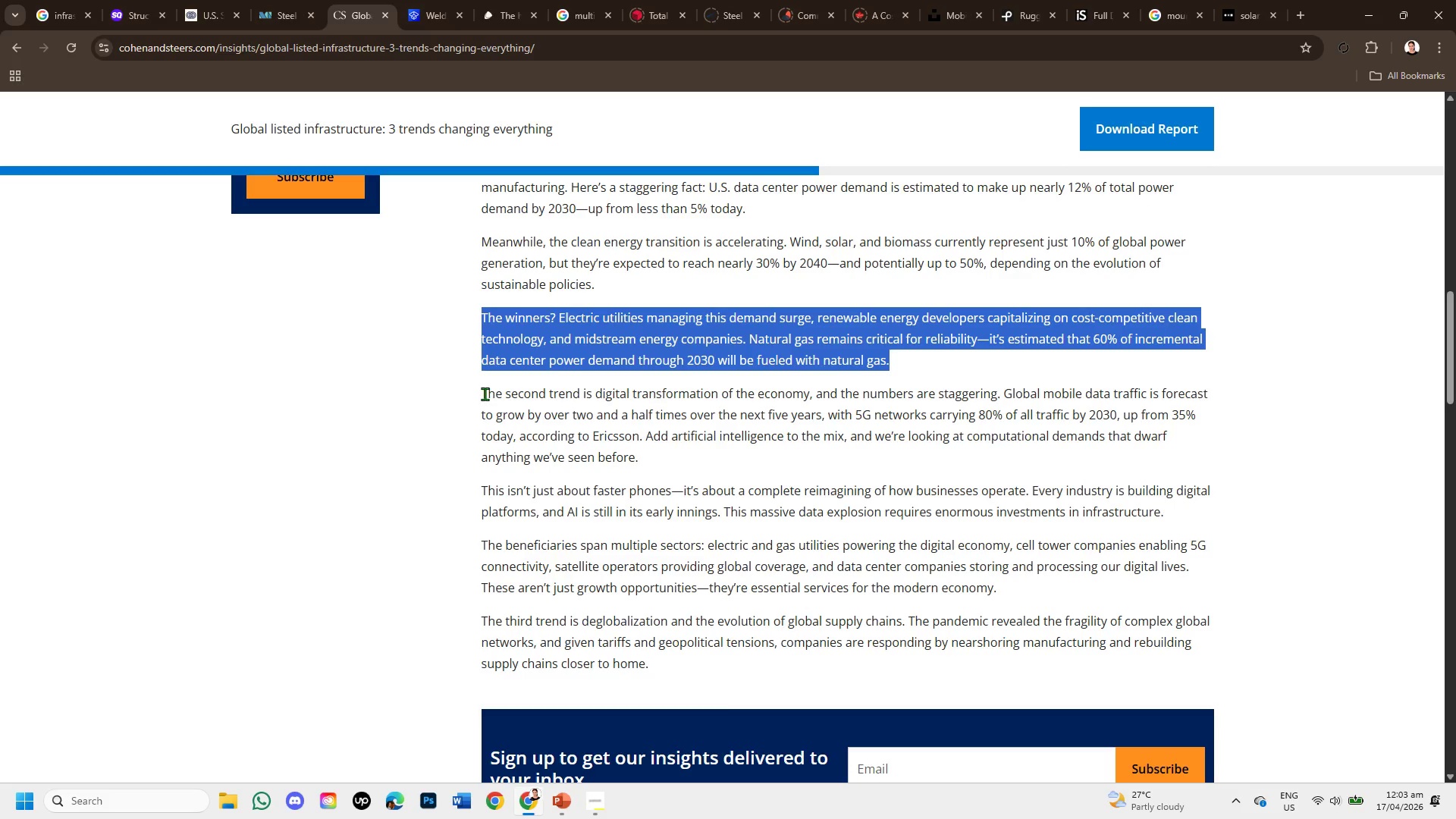 
left_click_drag(start_coordinate=[481, 393], to_coordinate=[977, 455])
 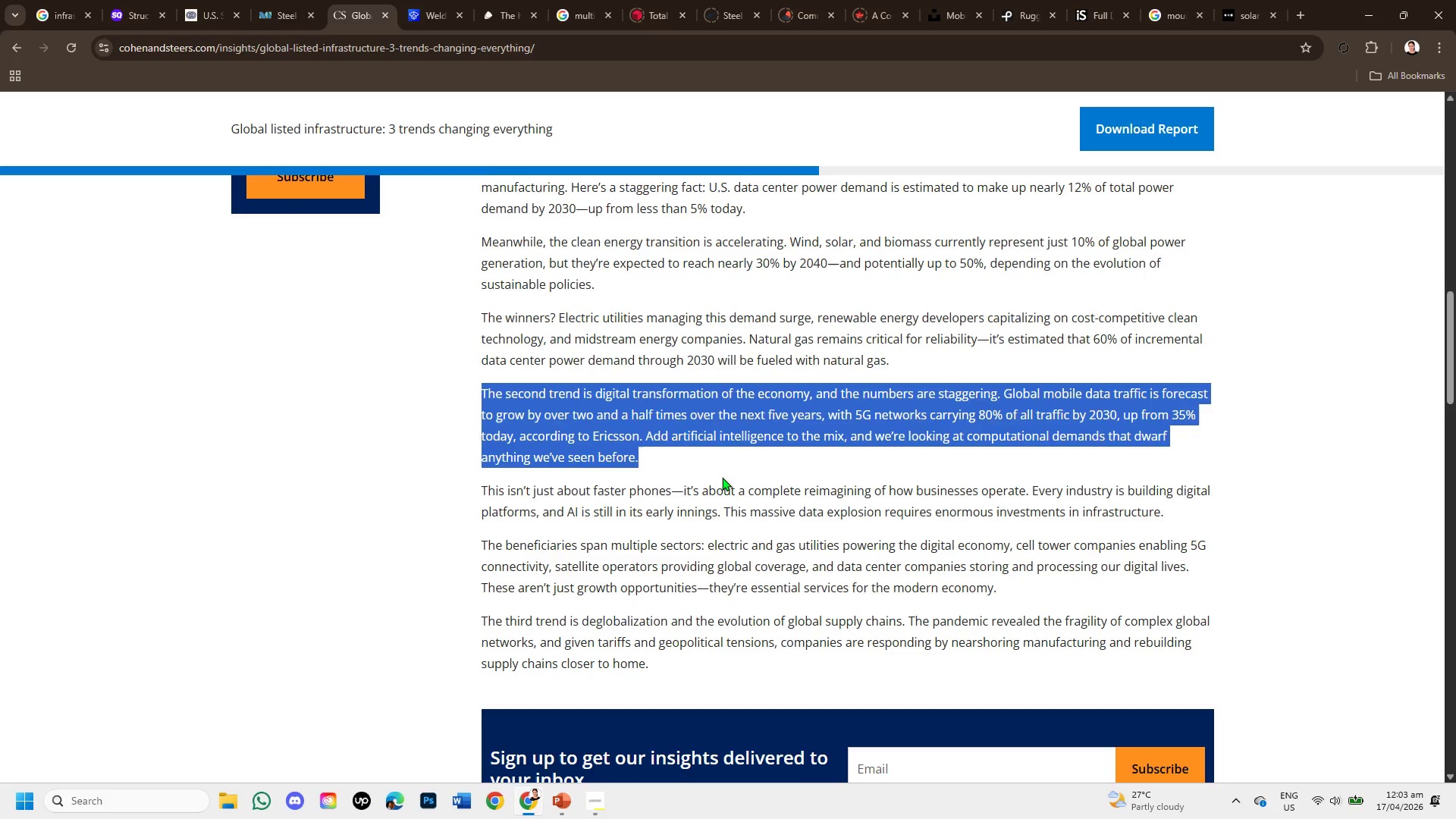 
scroll: coordinate [722, 477], scroll_direction: down, amount: 1.0
 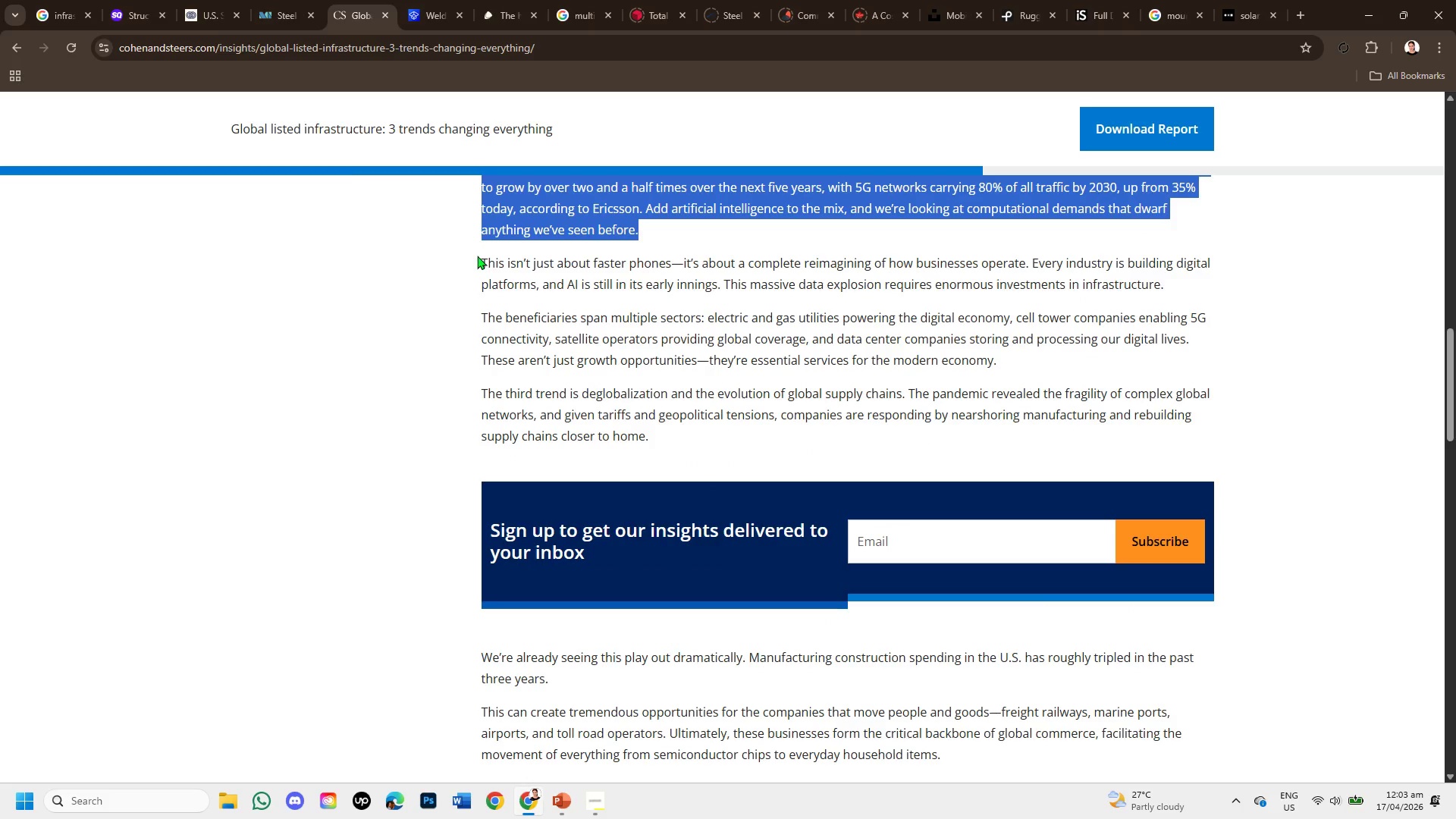 
left_click_drag(start_coordinate=[477, 256], to_coordinate=[1181, 356])
 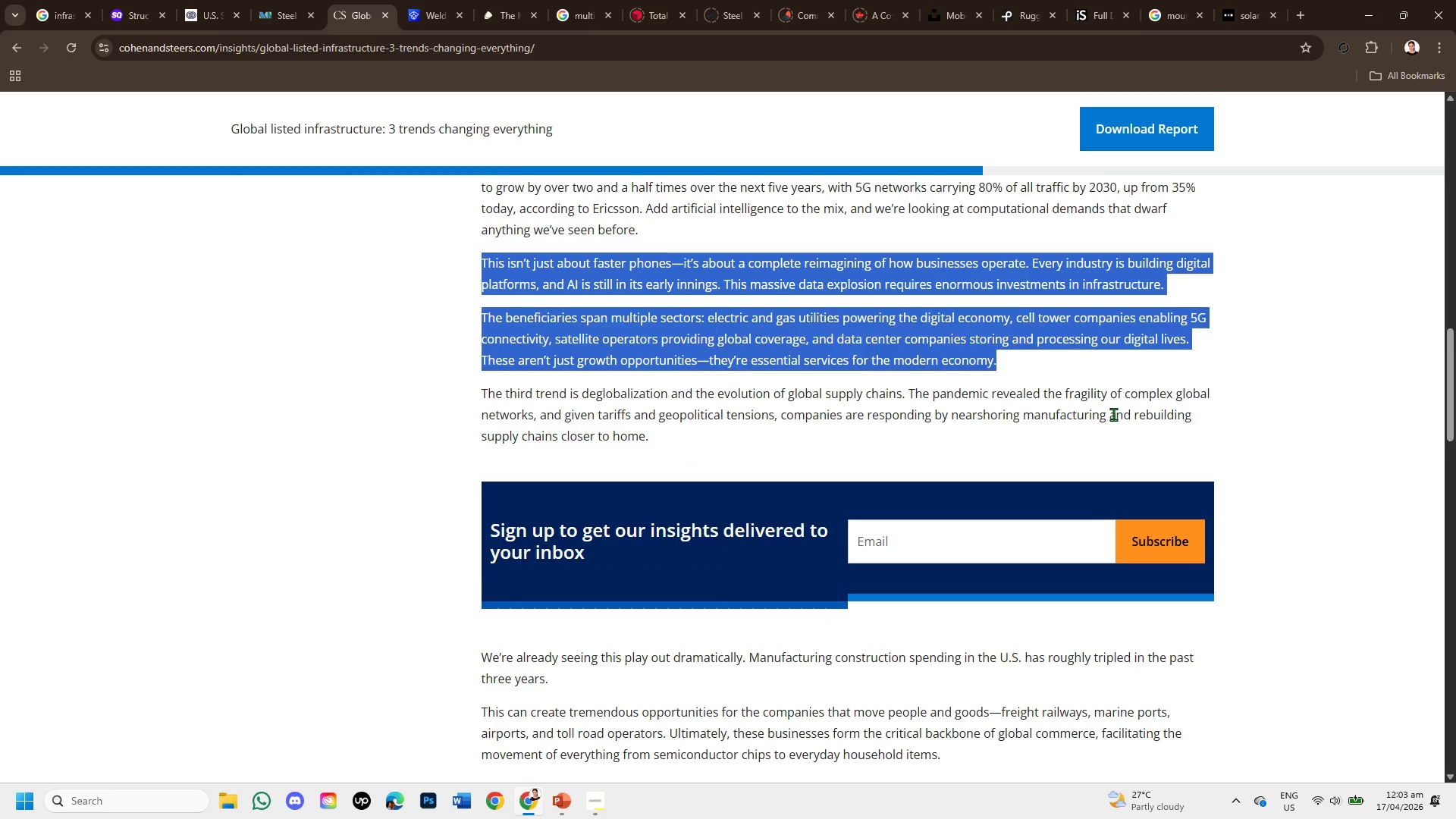 
scroll: coordinate [1106, 417], scroll_direction: down, amount: 4.0
 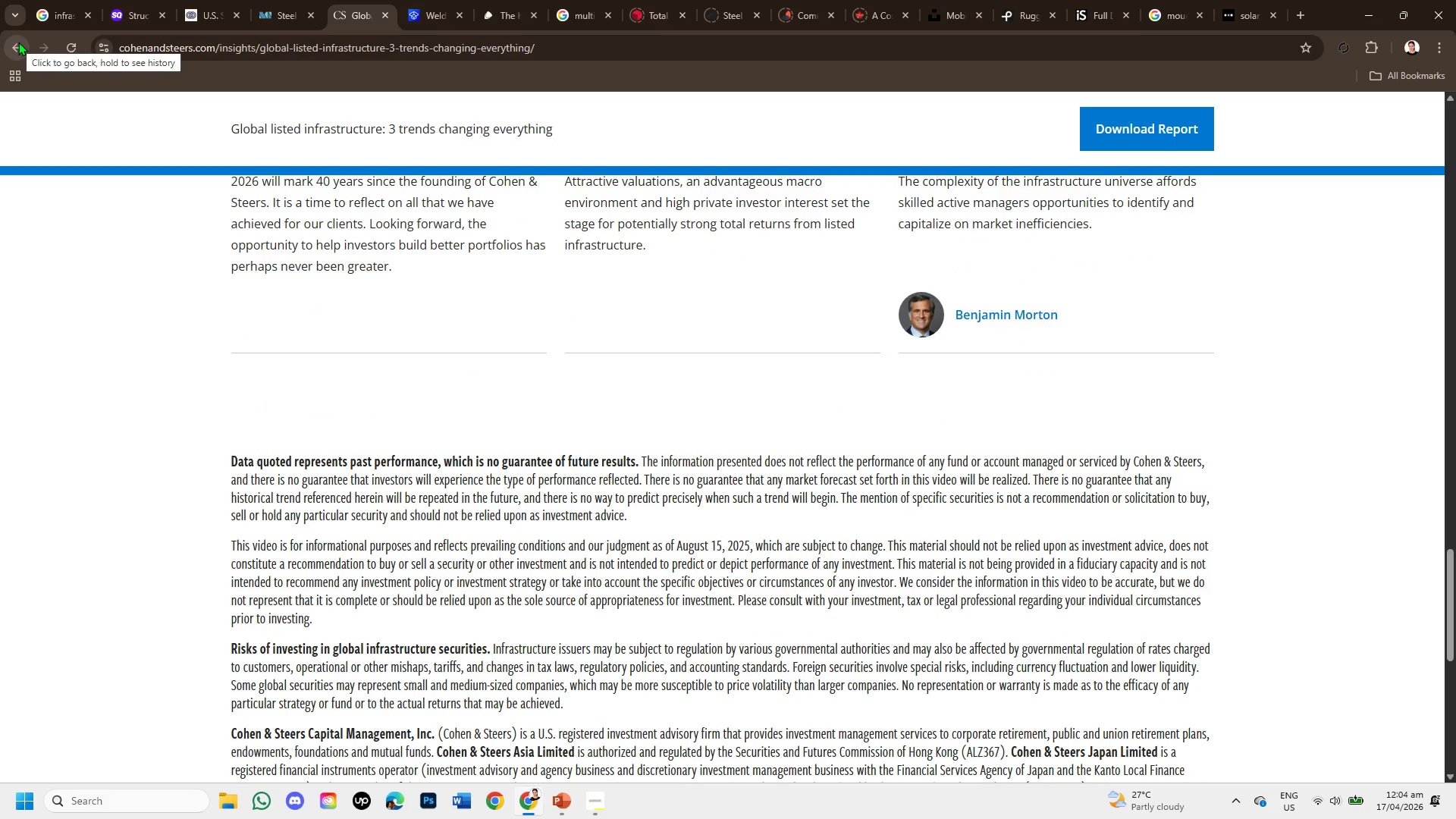 
left_click([18, 42])
 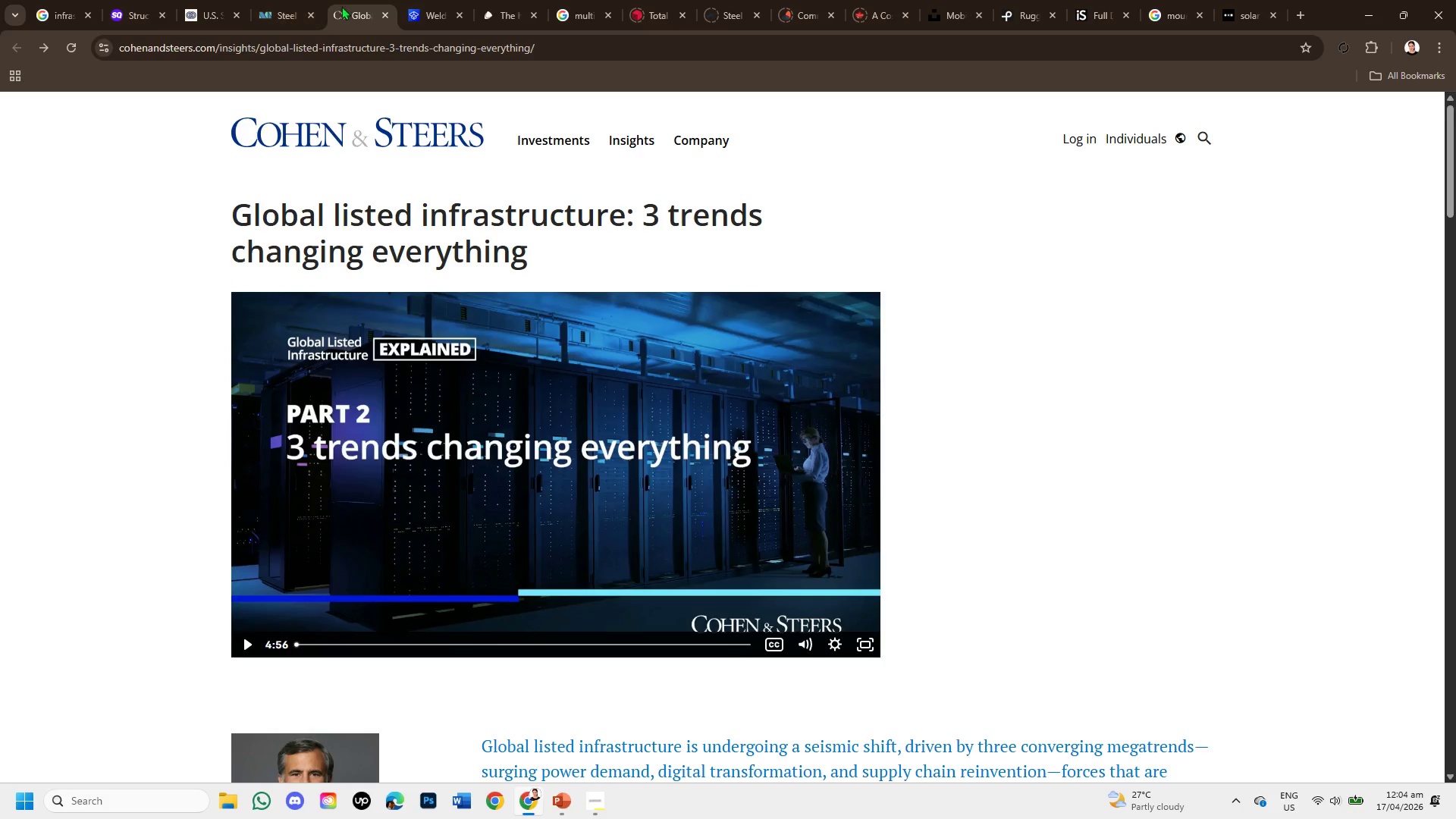 
left_click([386, 12])
 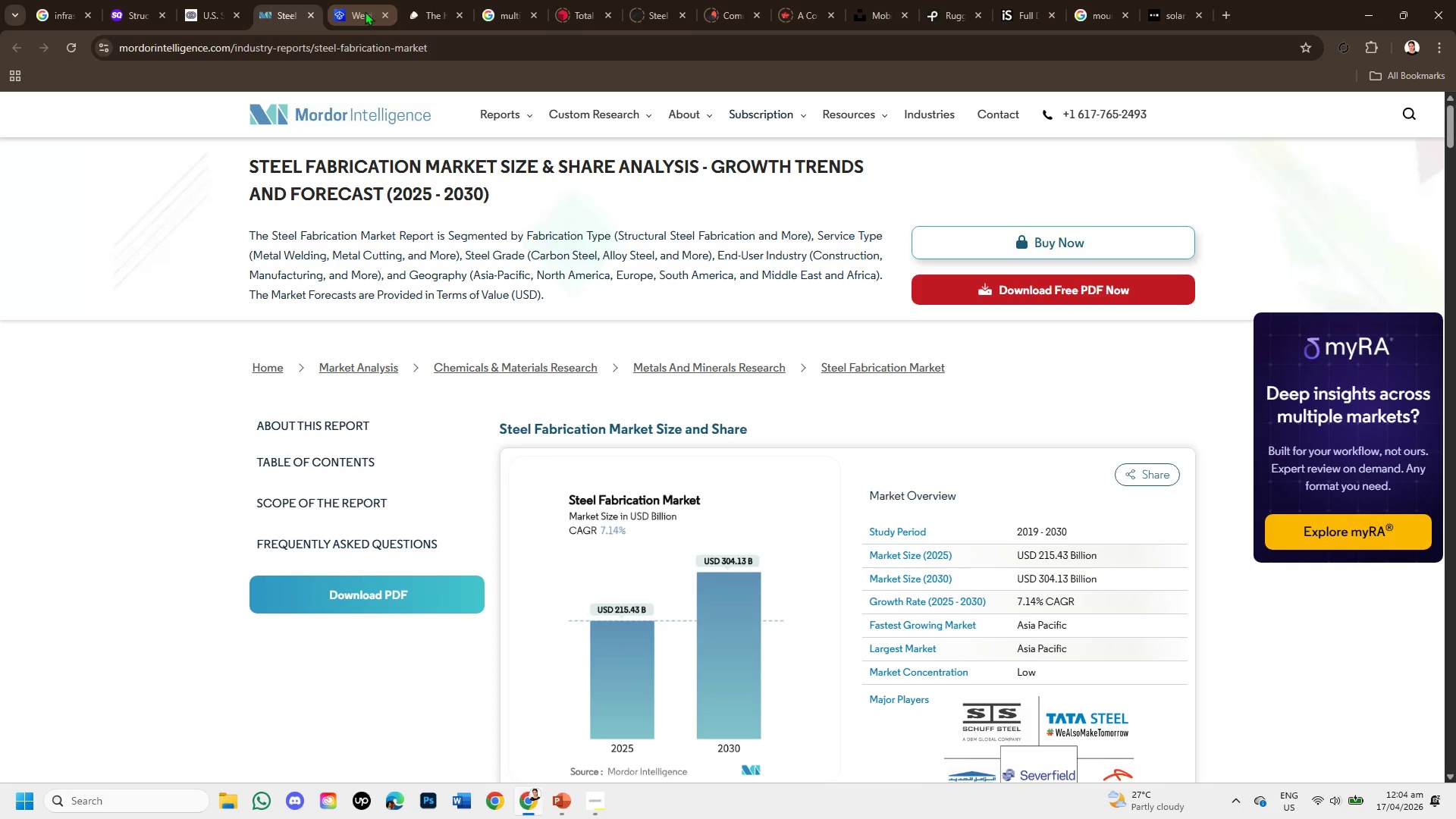 
left_click([360, 10])
 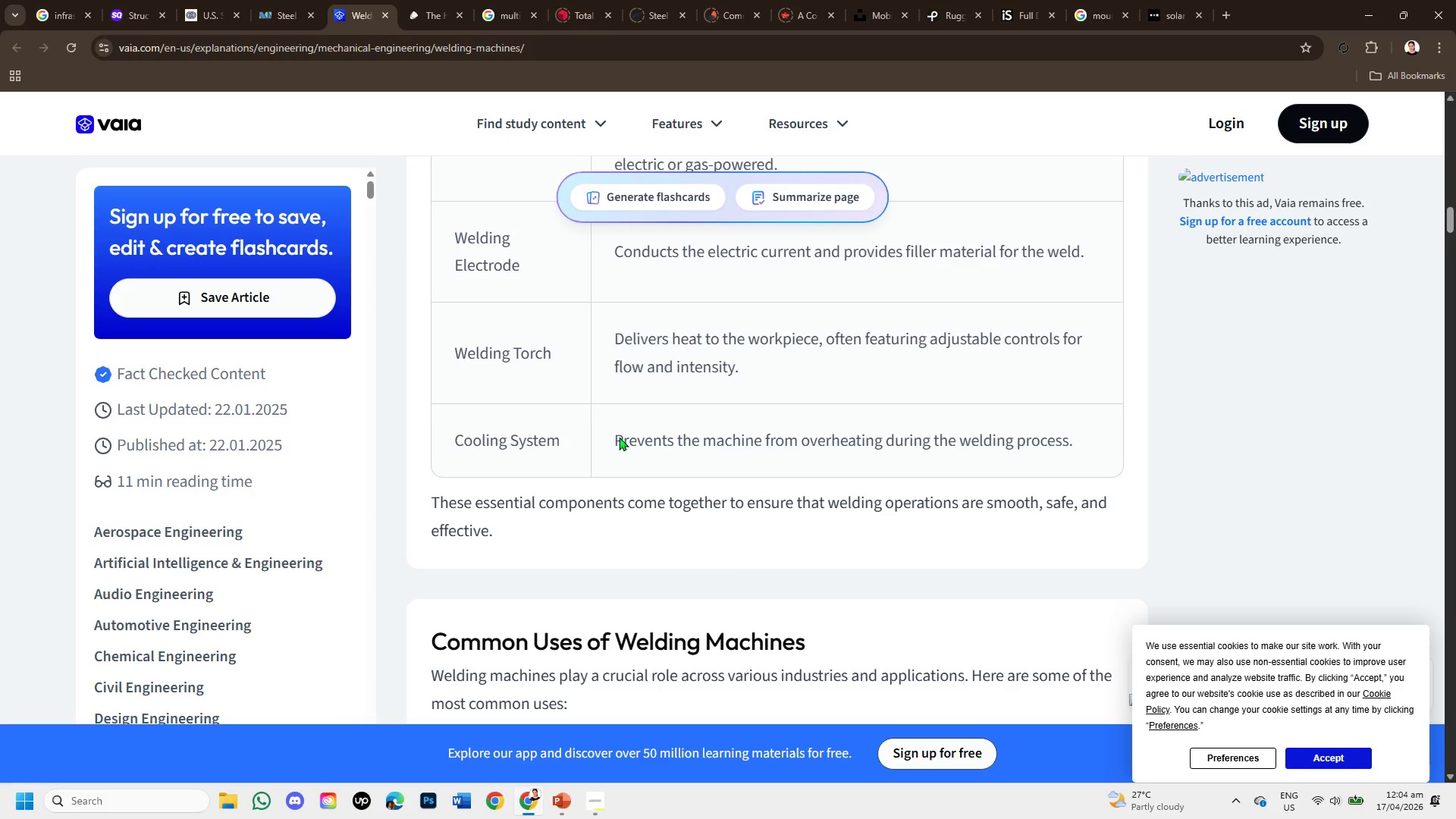 
scroll: coordinate [632, 440], scroll_direction: up, amount: 4.0
 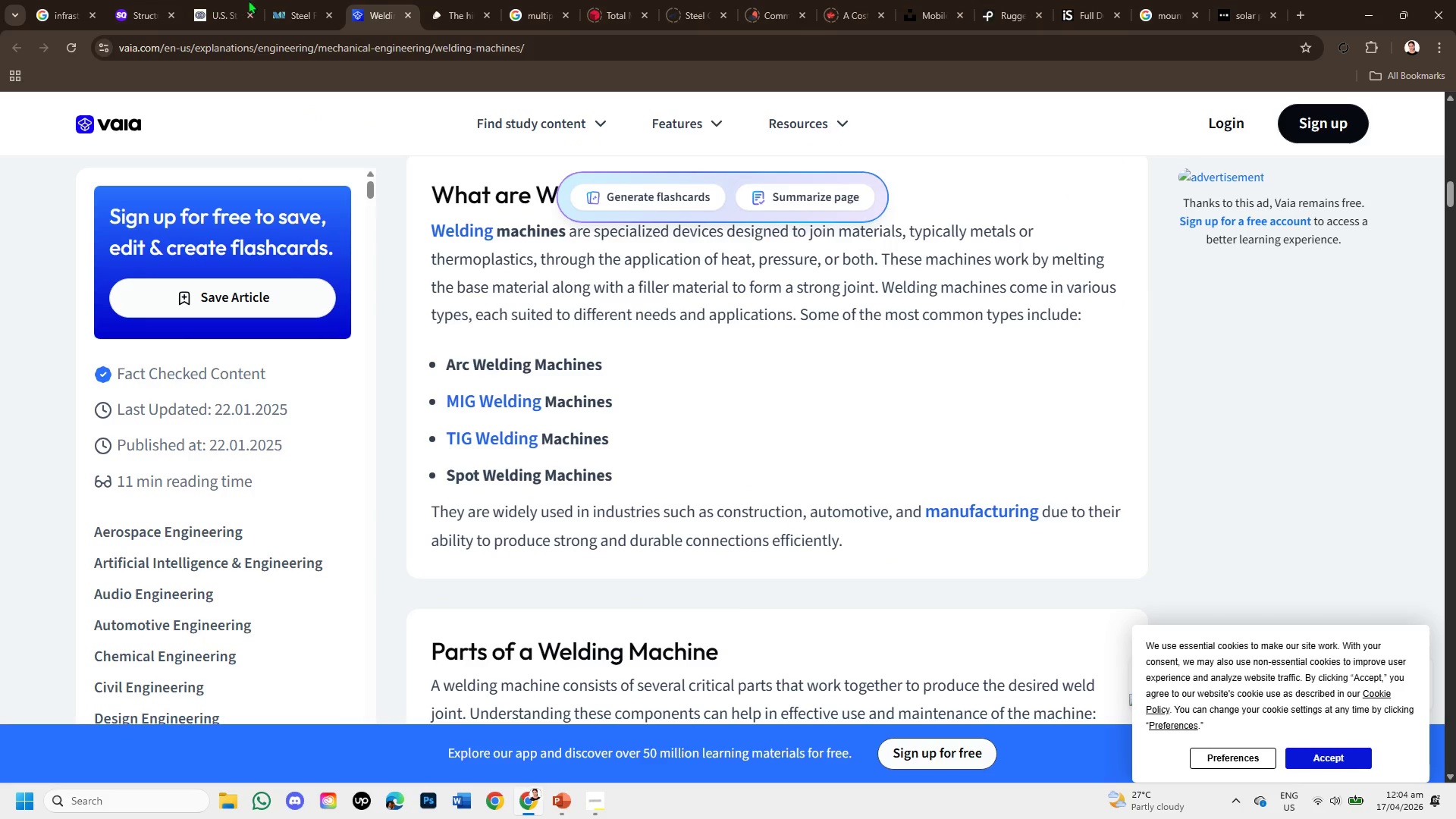 
left_click([274, 0])
 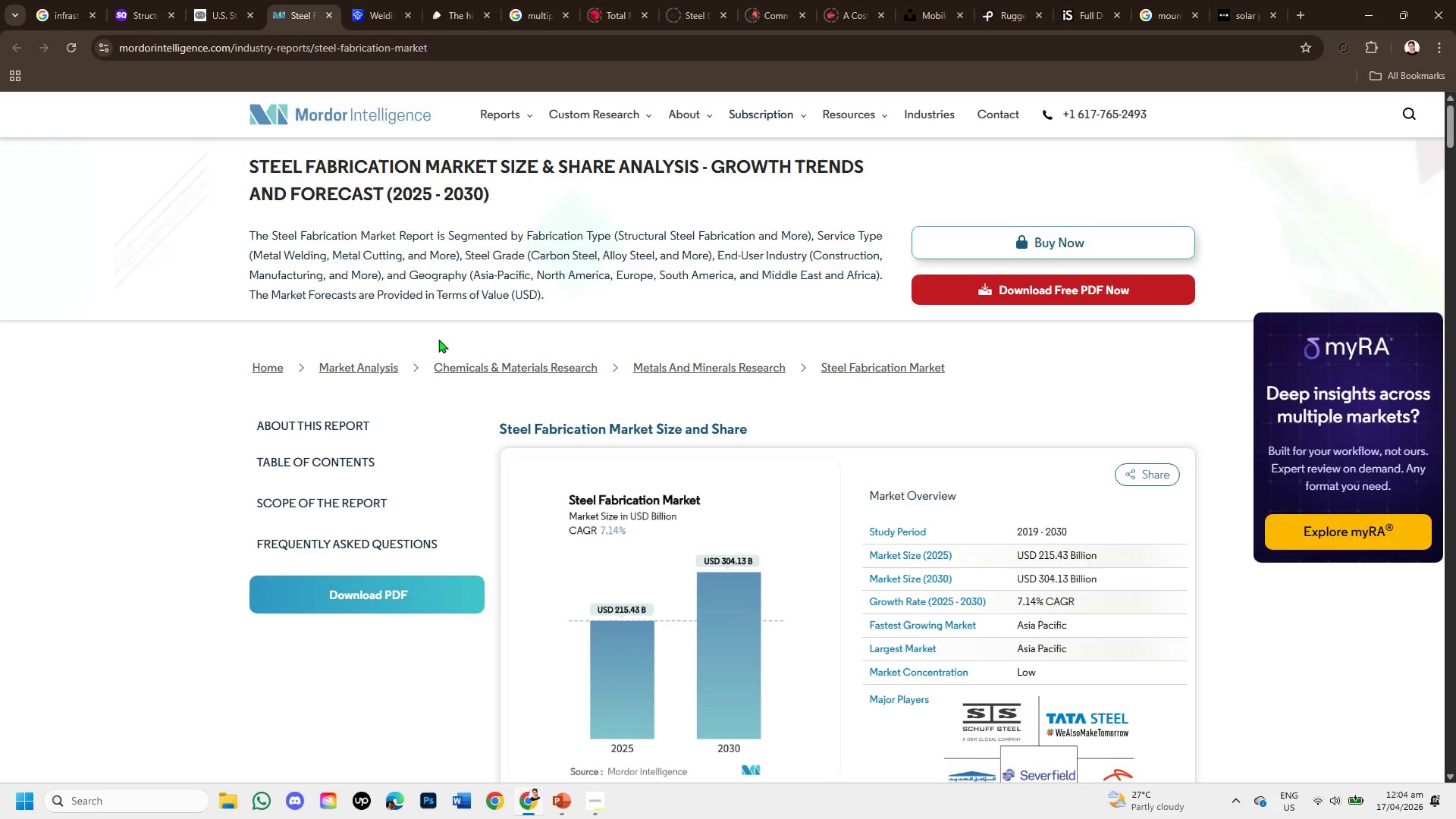 
scroll: coordinate [519, 352], scroll_direction: up, amount: 4.0
 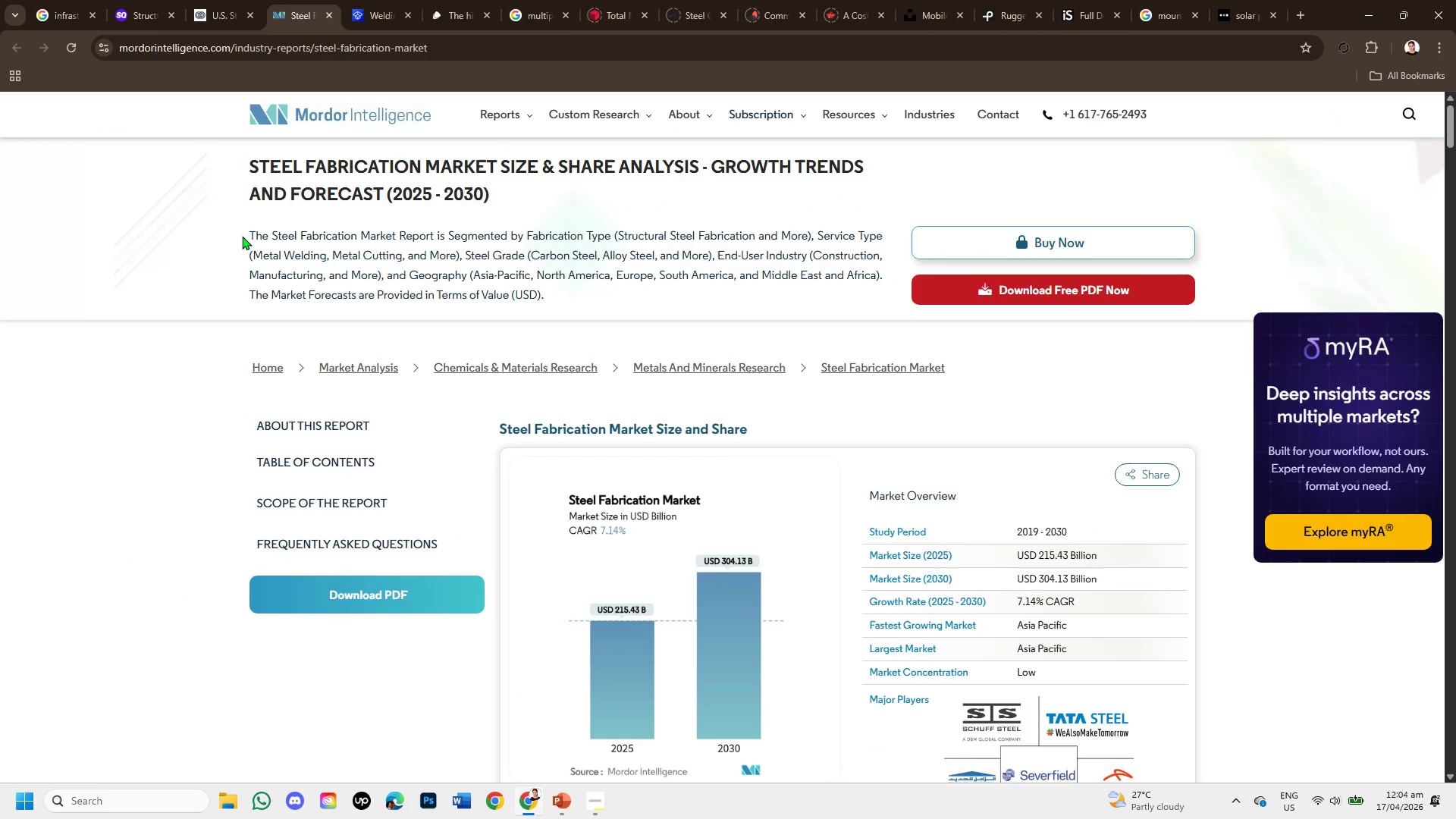 
left_click_drag(start_coordinate=[246, 233], to_coordinate=[552, 290])
 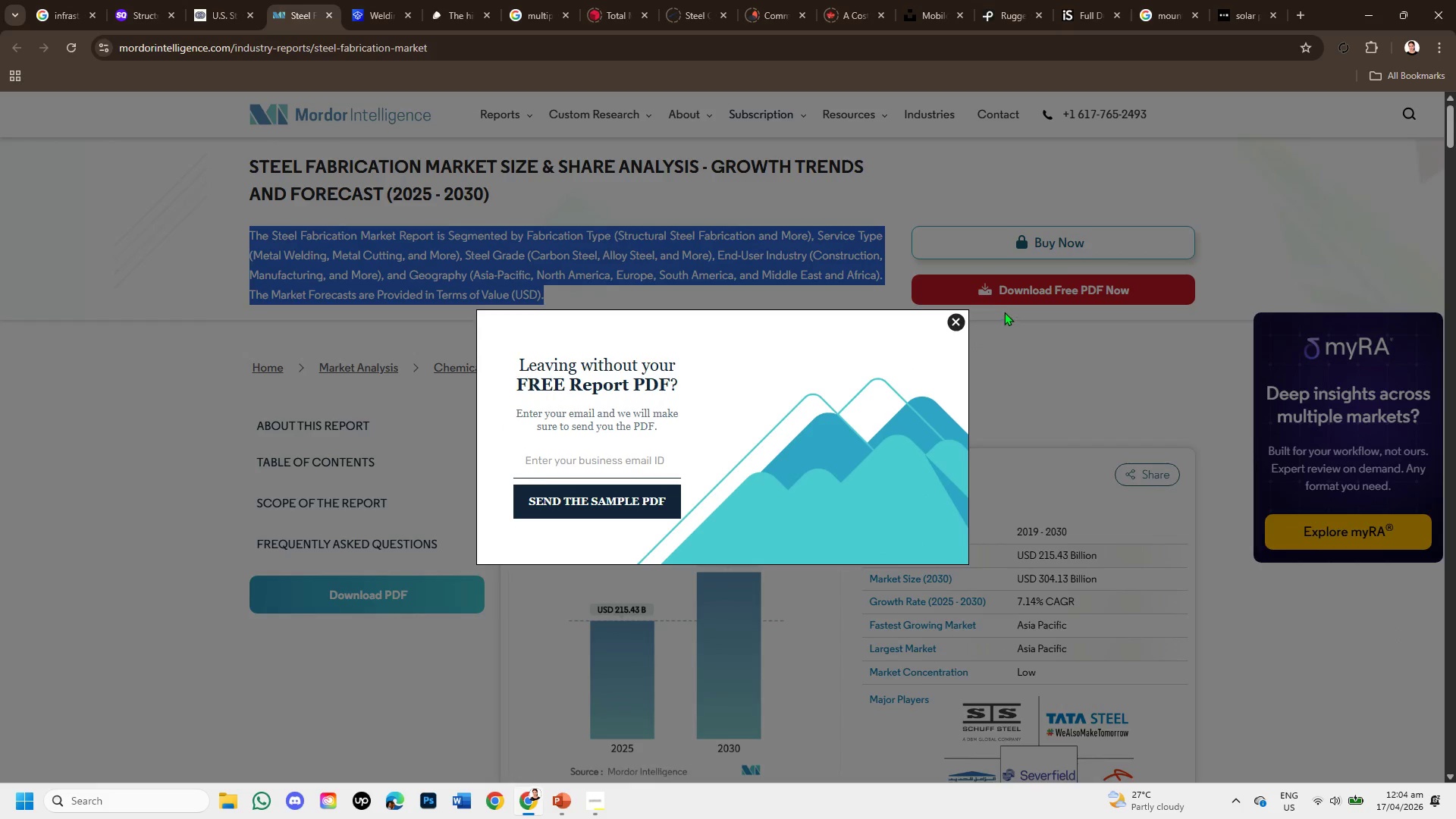 
wait(6.38)
 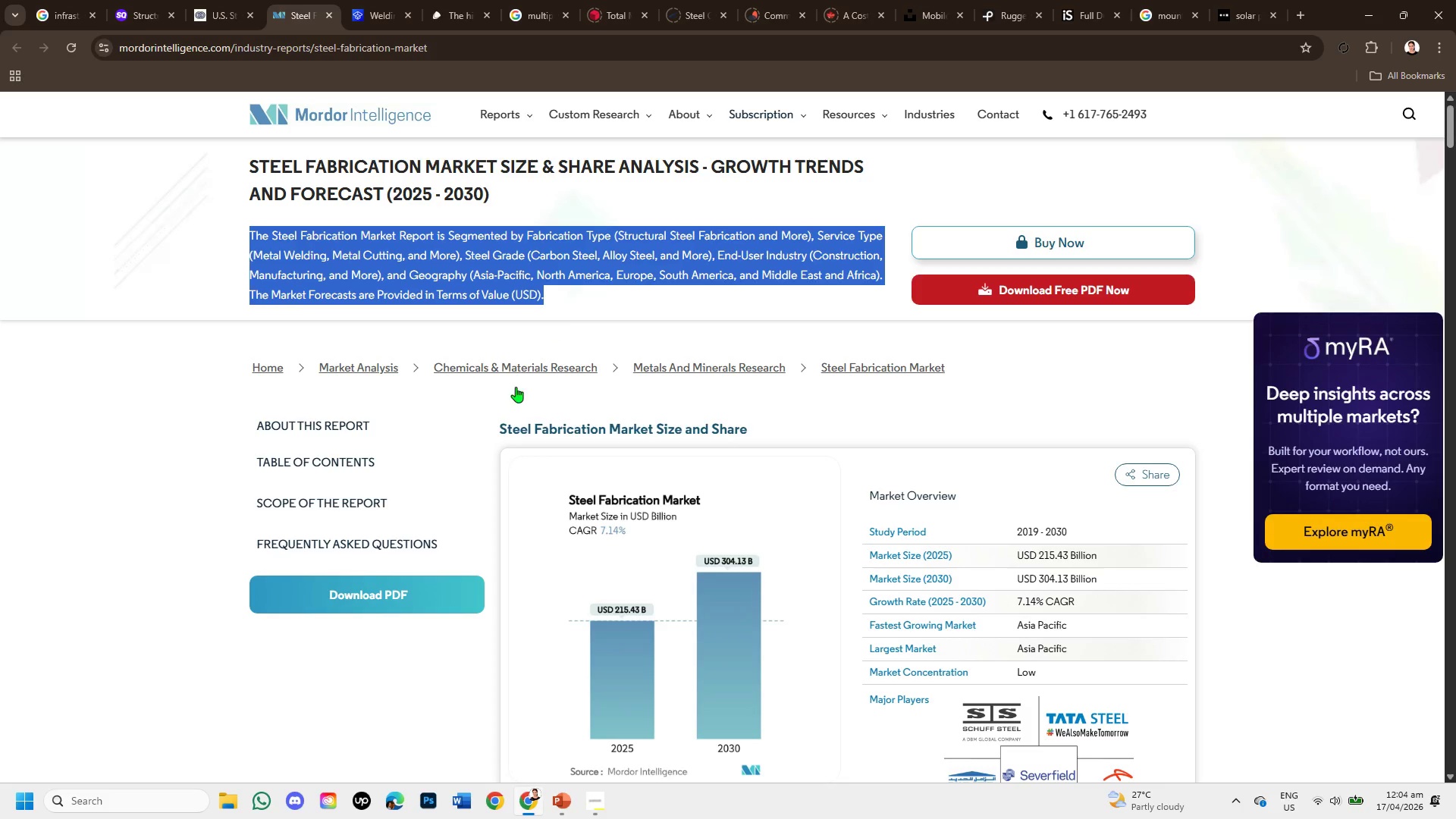 
left_click([956, 317])
 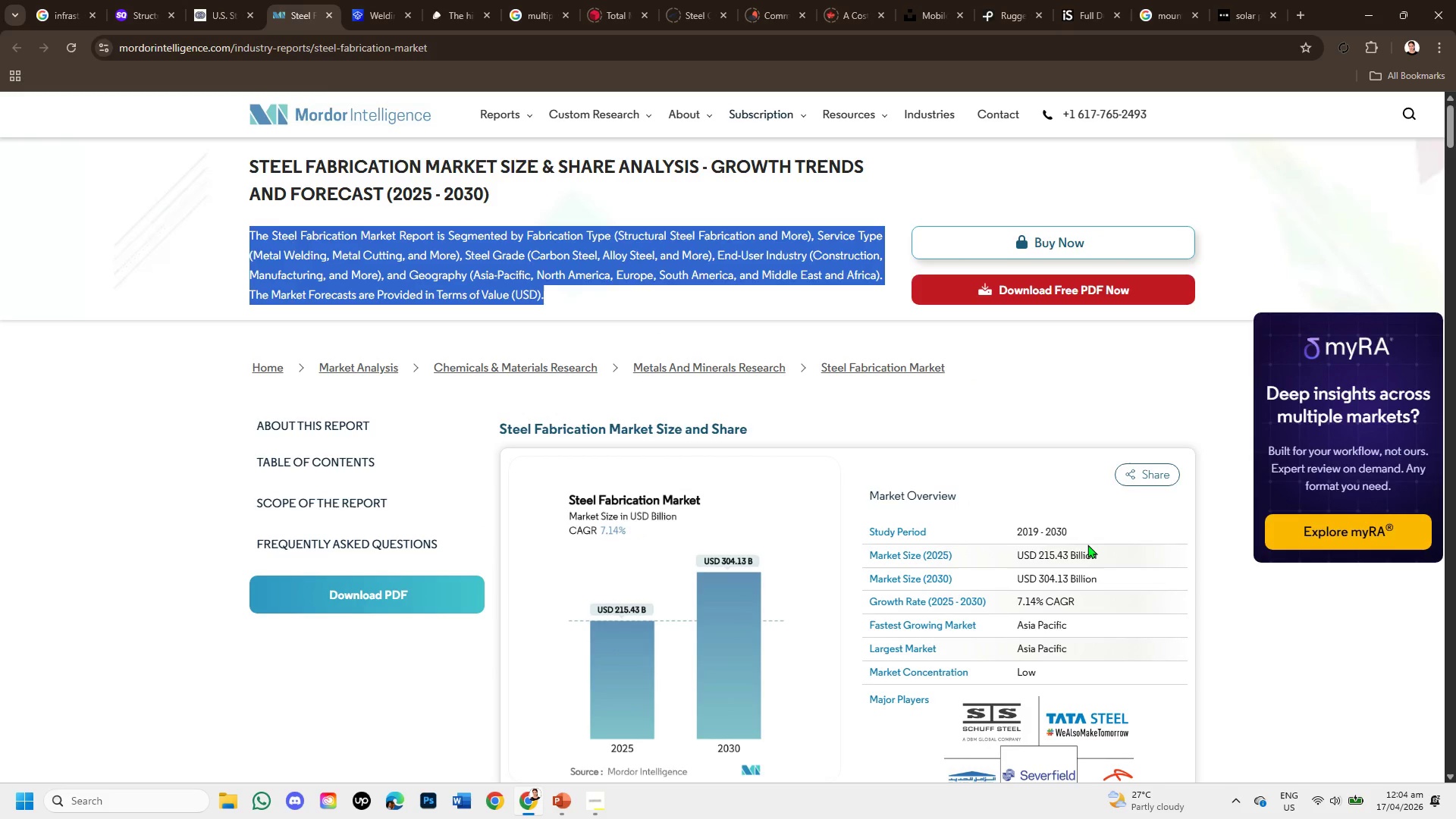 
scroll: coordinate [1087, 545], scroll_direction: down, amount: 4.0
 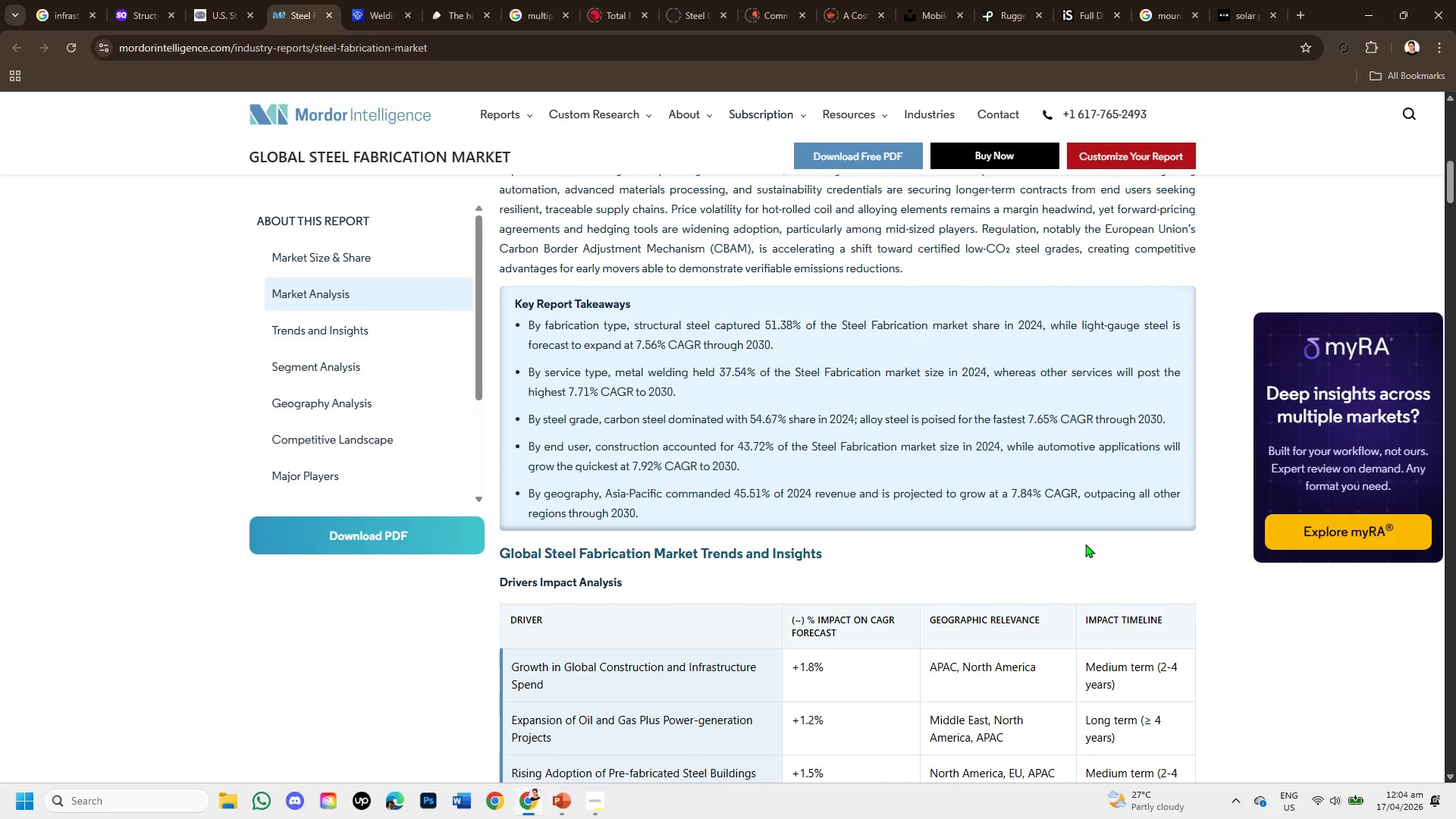 
wait(9.61)
 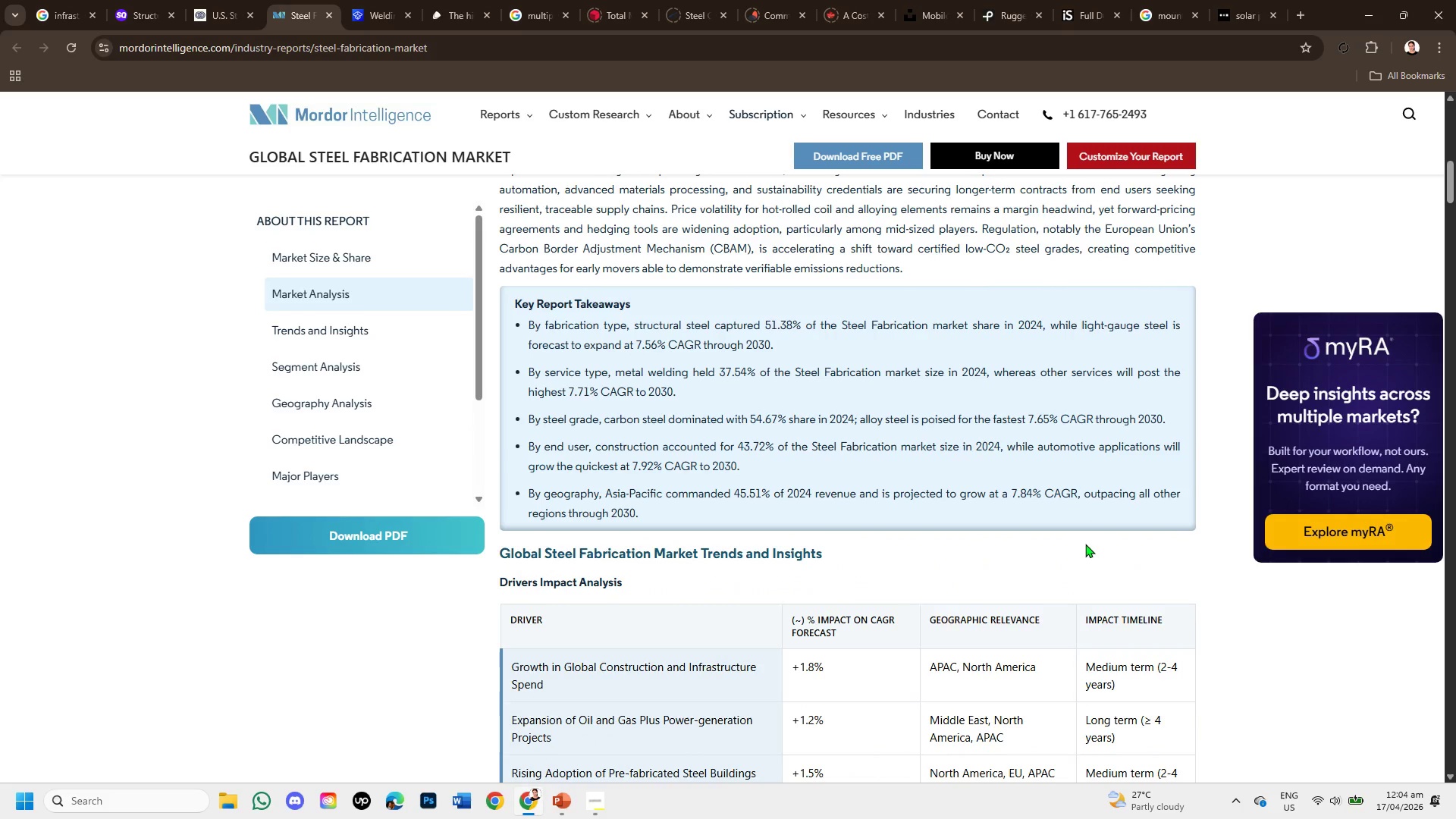 
scroll: coordinate [1065, 507], scroll_direction: down, amount: 2.0
 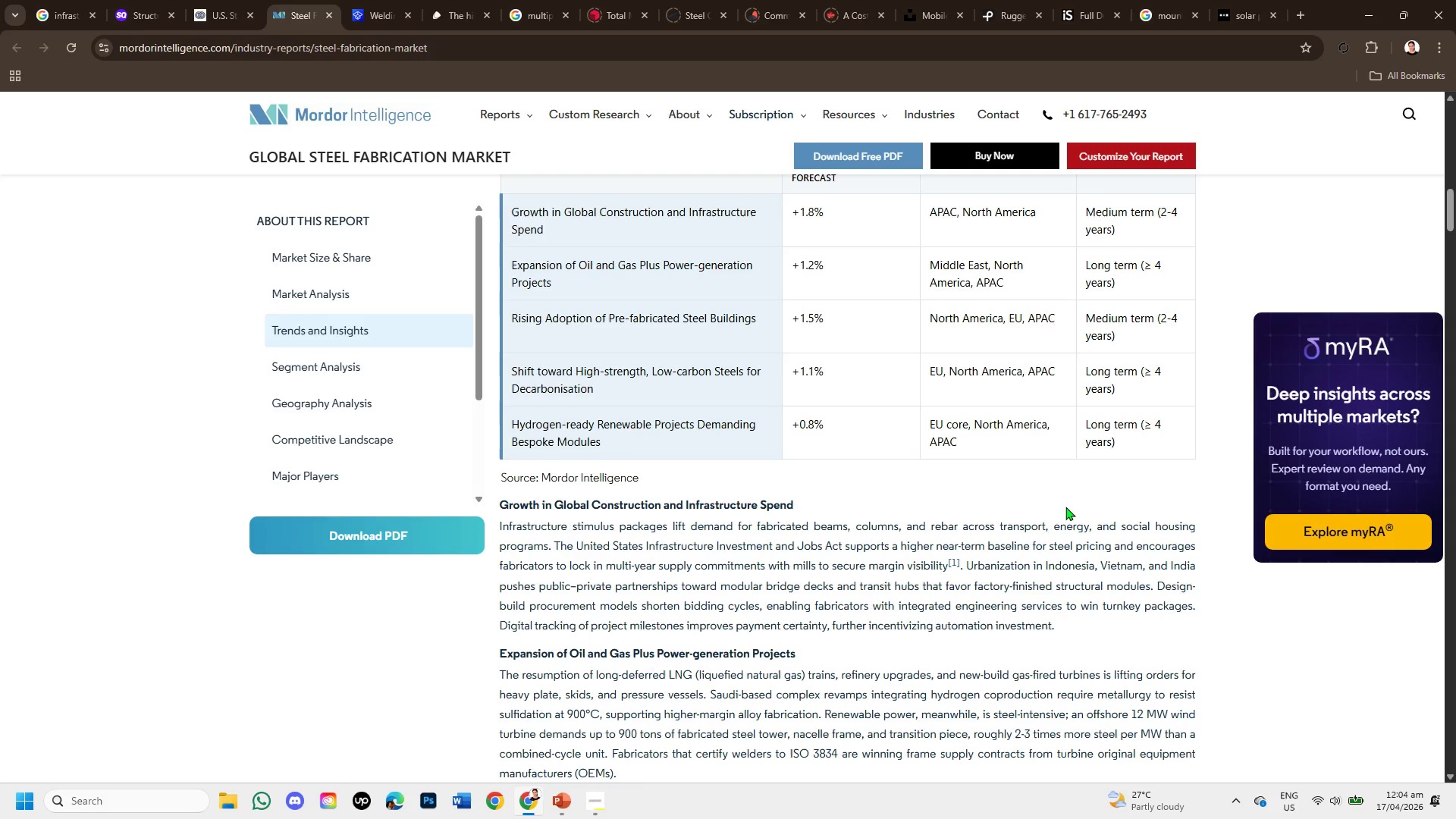 
wait(11.16)
 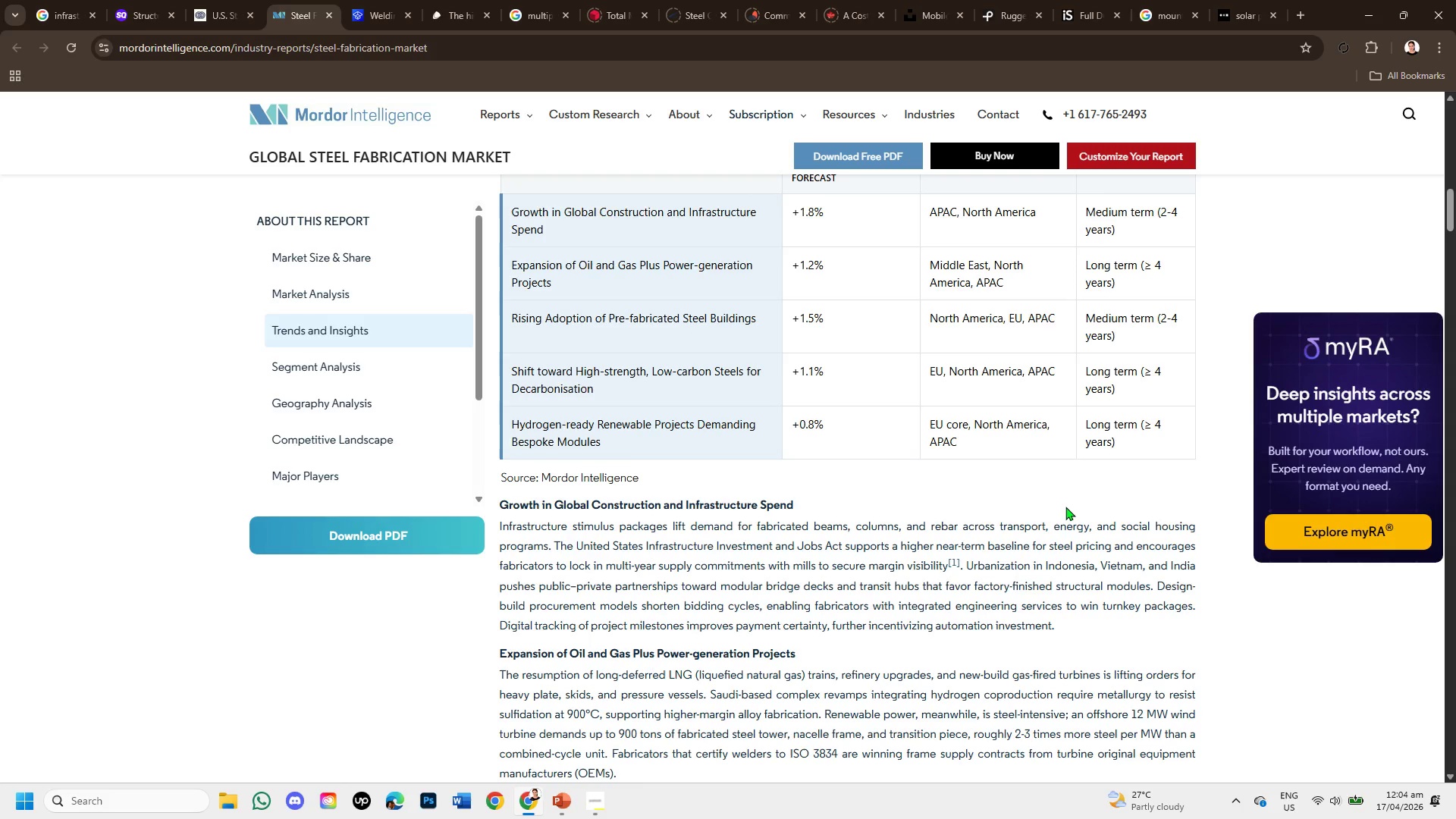 
scroll: coordinate [755, 400], scroll_direction: down, amount: 3.0
 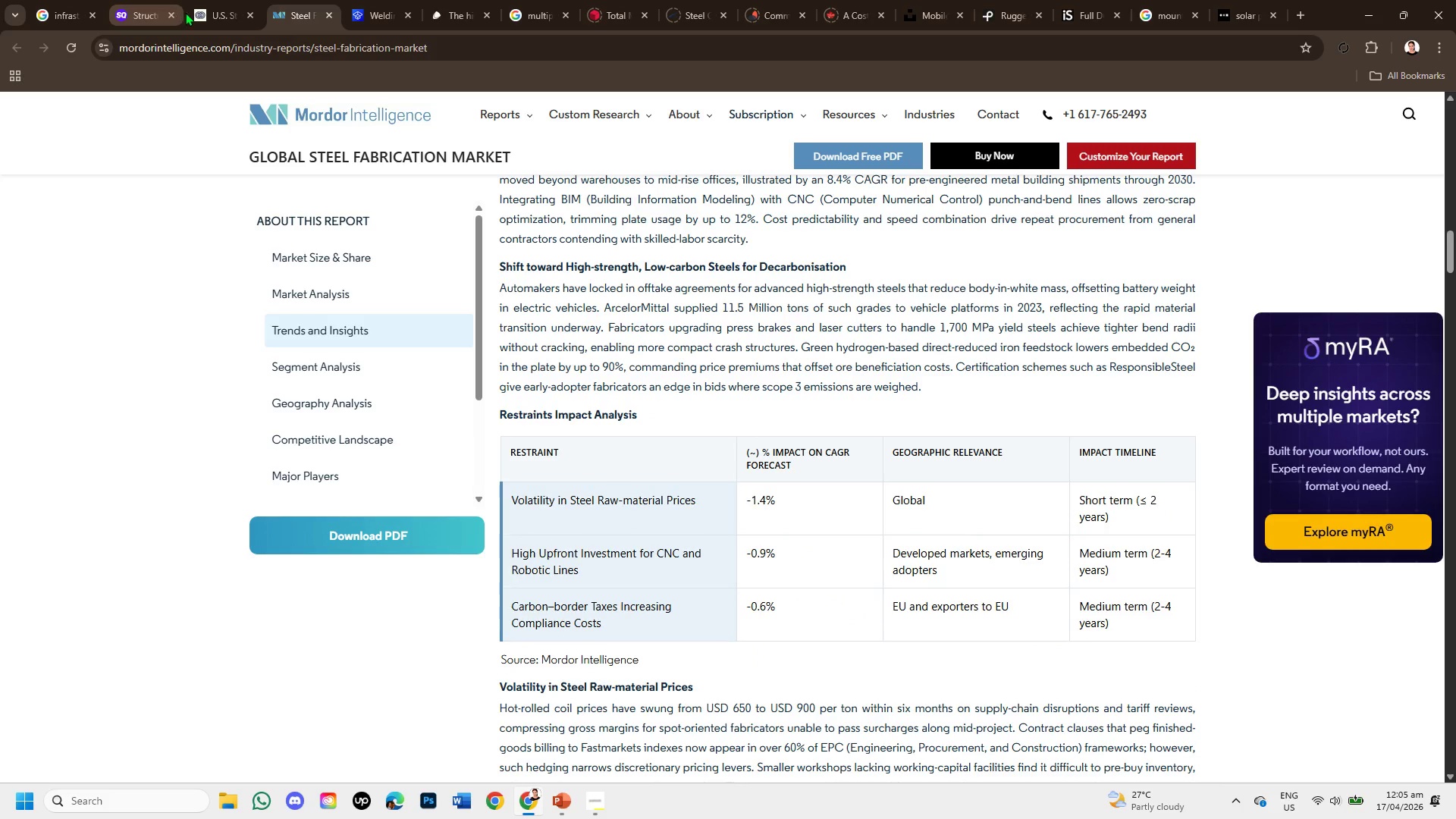 
left_click([195, 10])
 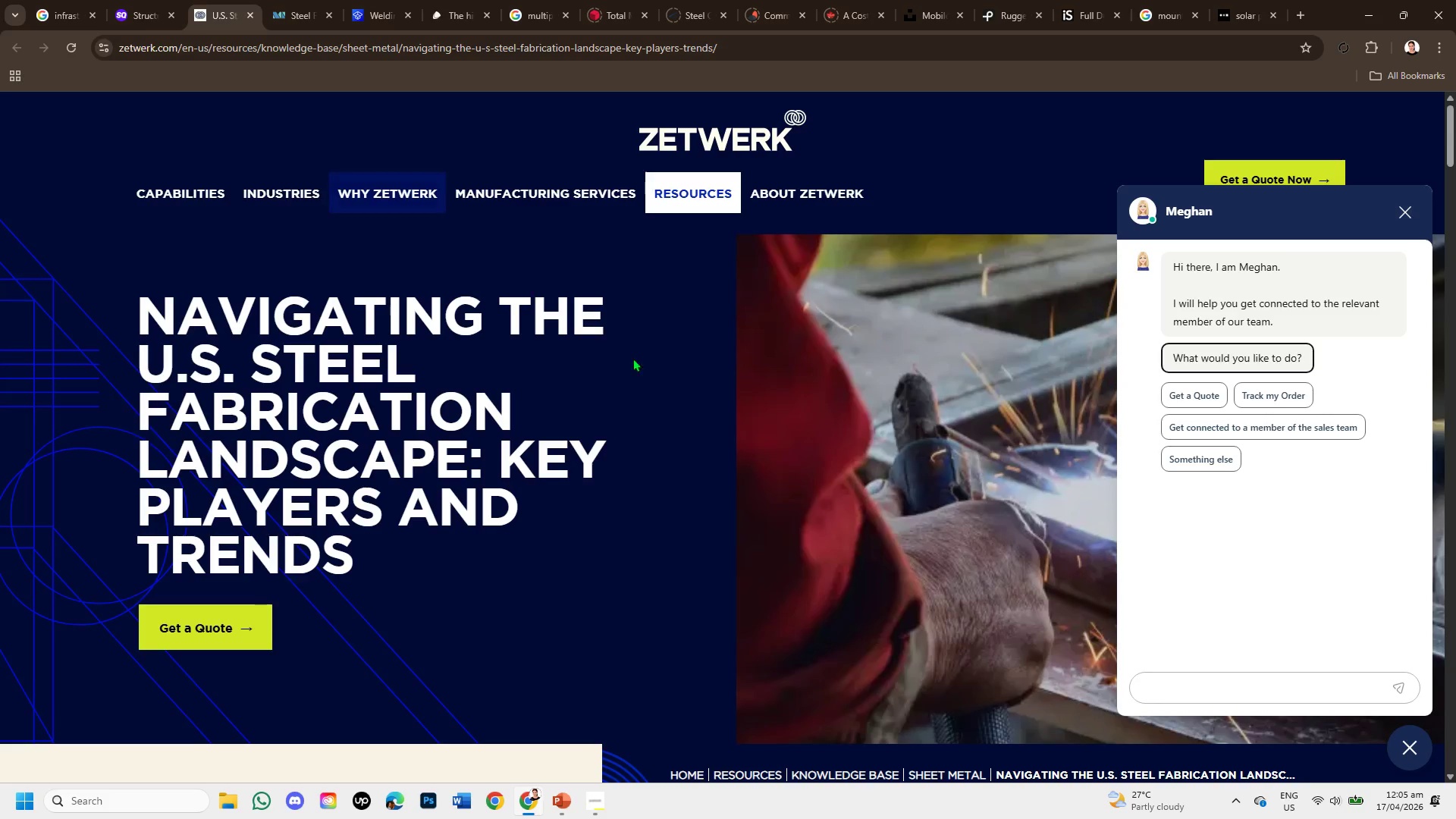 
scroll: coordinate [687, 350], scroll_direction: down, amount: 18.0
 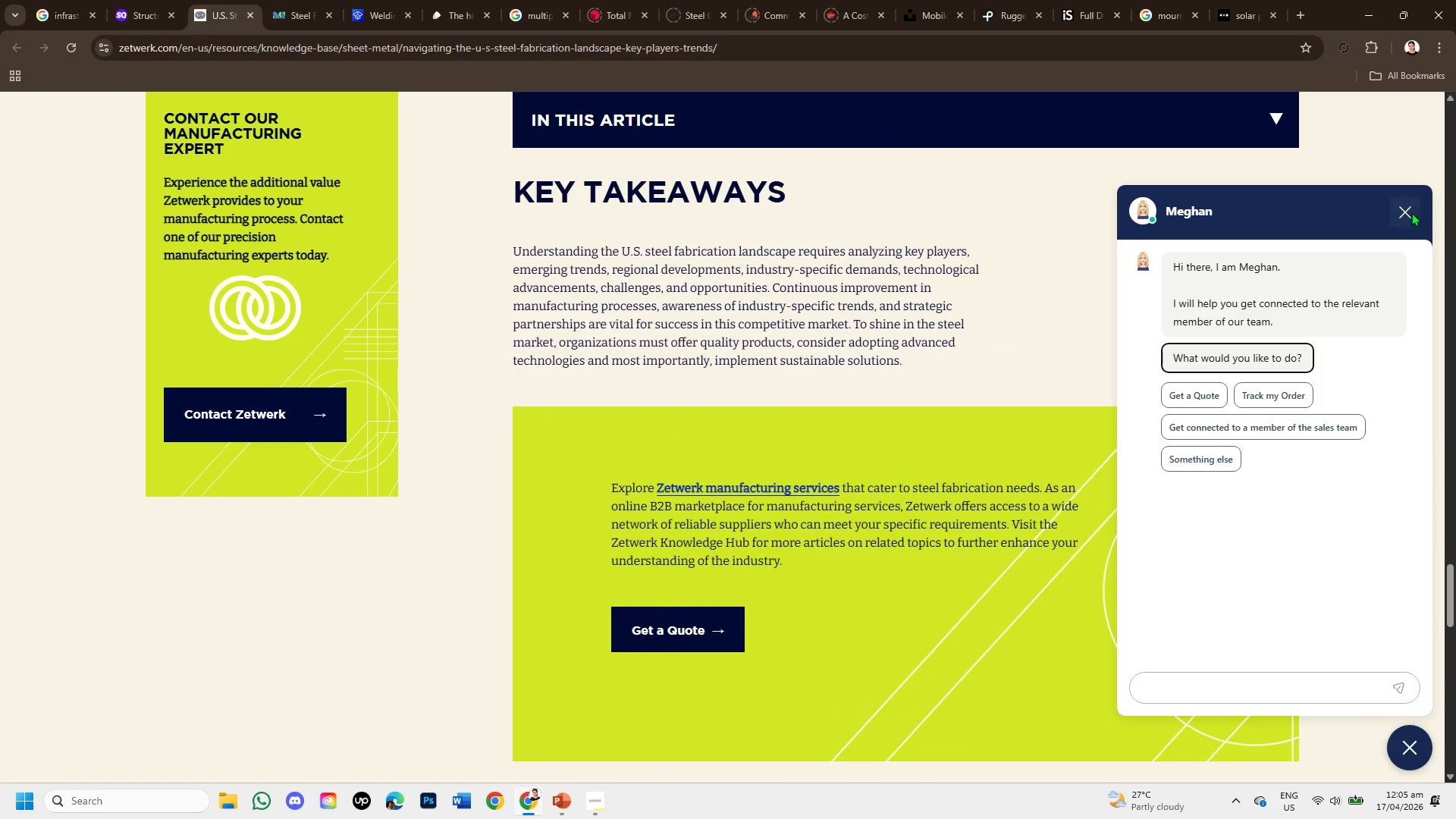 
left_click([1404, 210])
 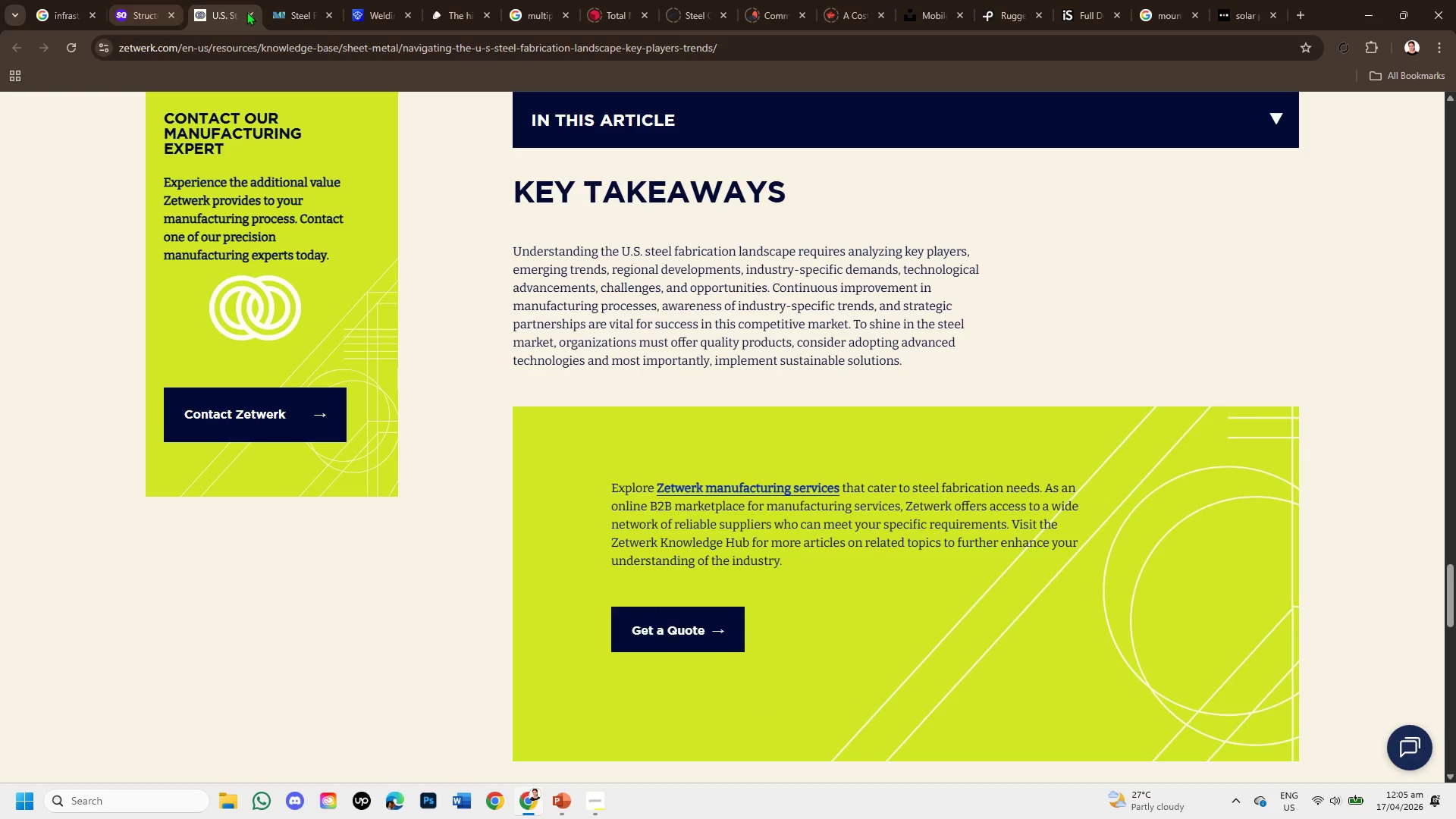 
left_click([250, 9])
 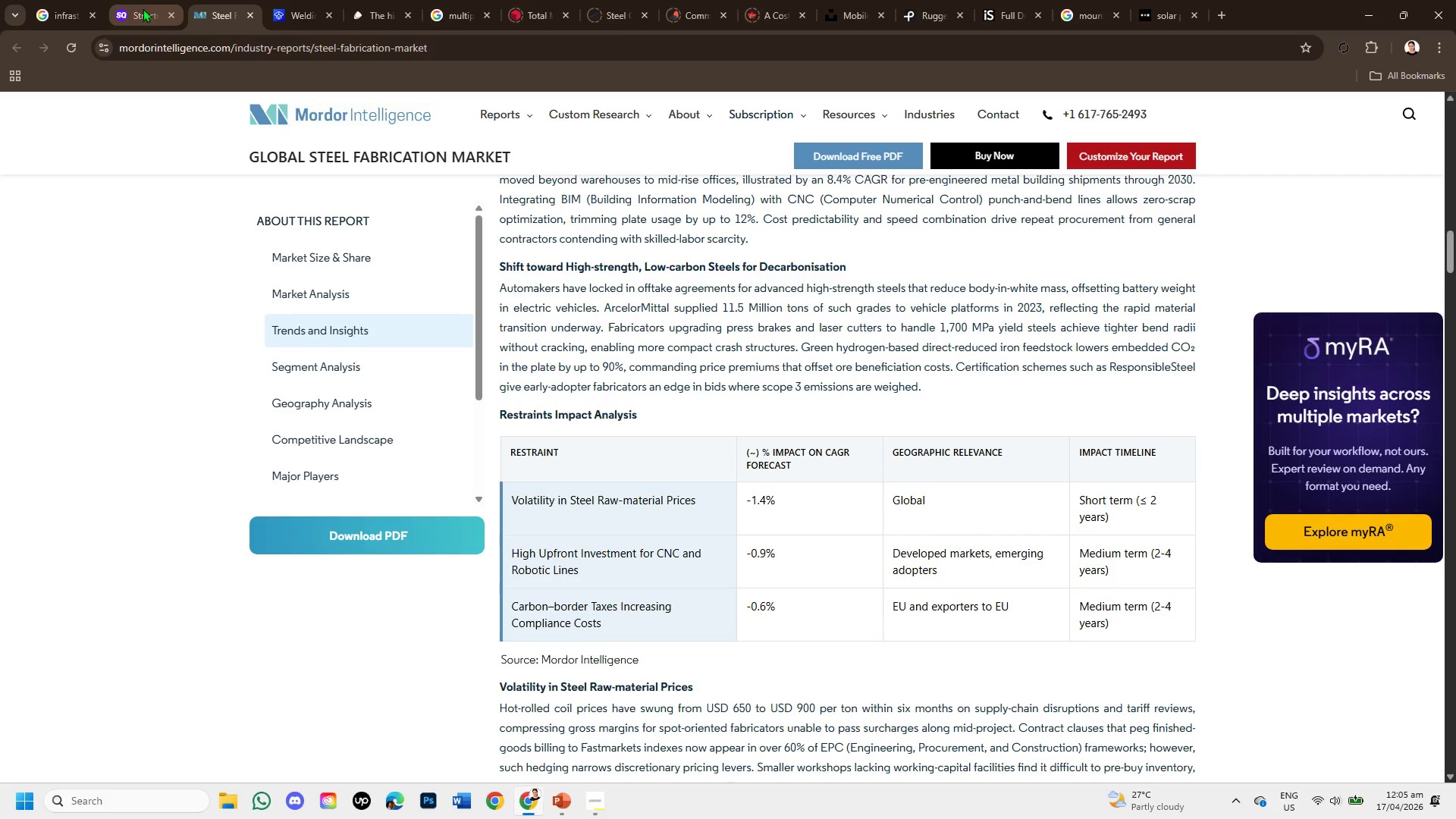 
left_click([143, 8])
 